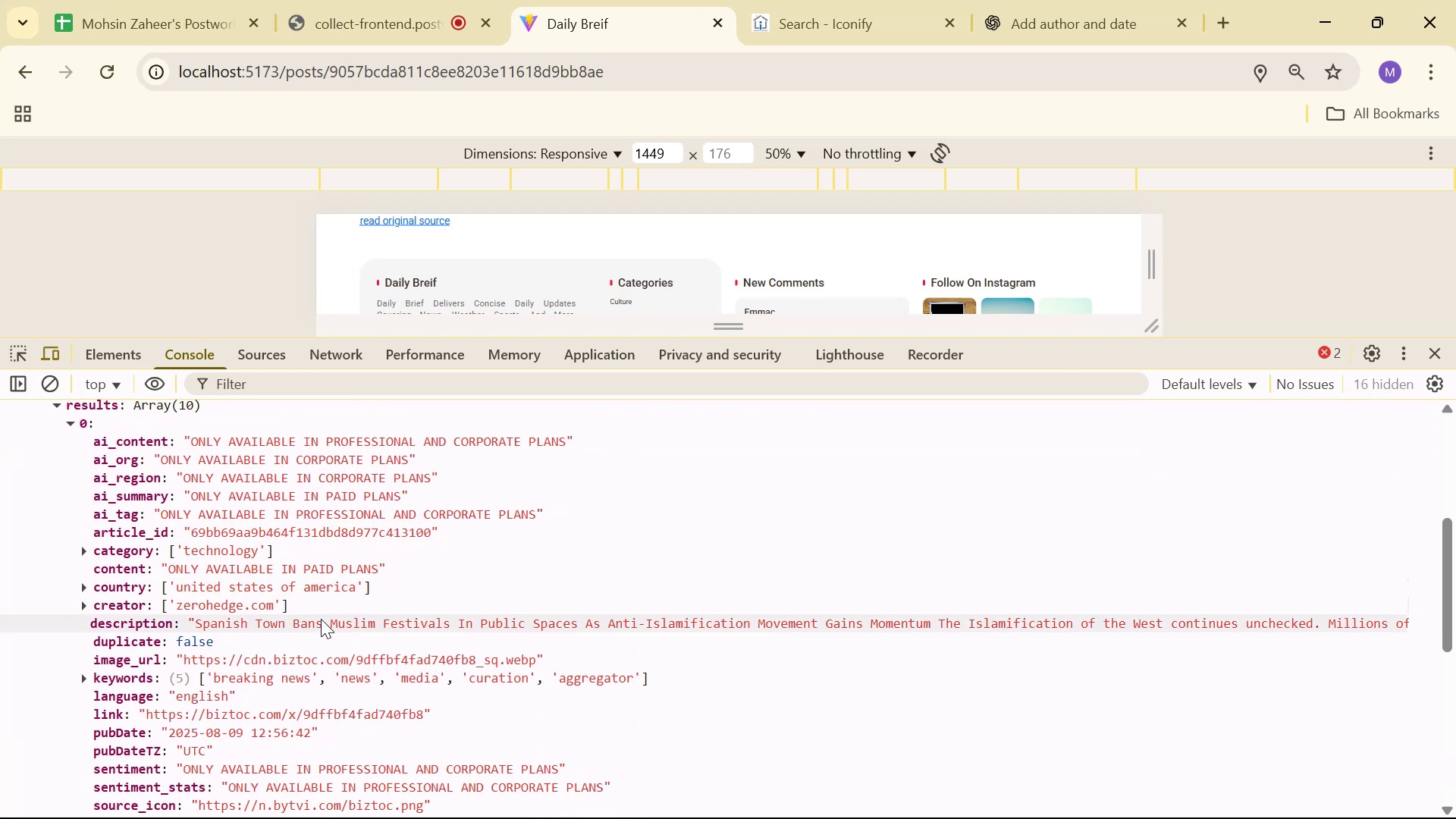 
wait(6.59)
 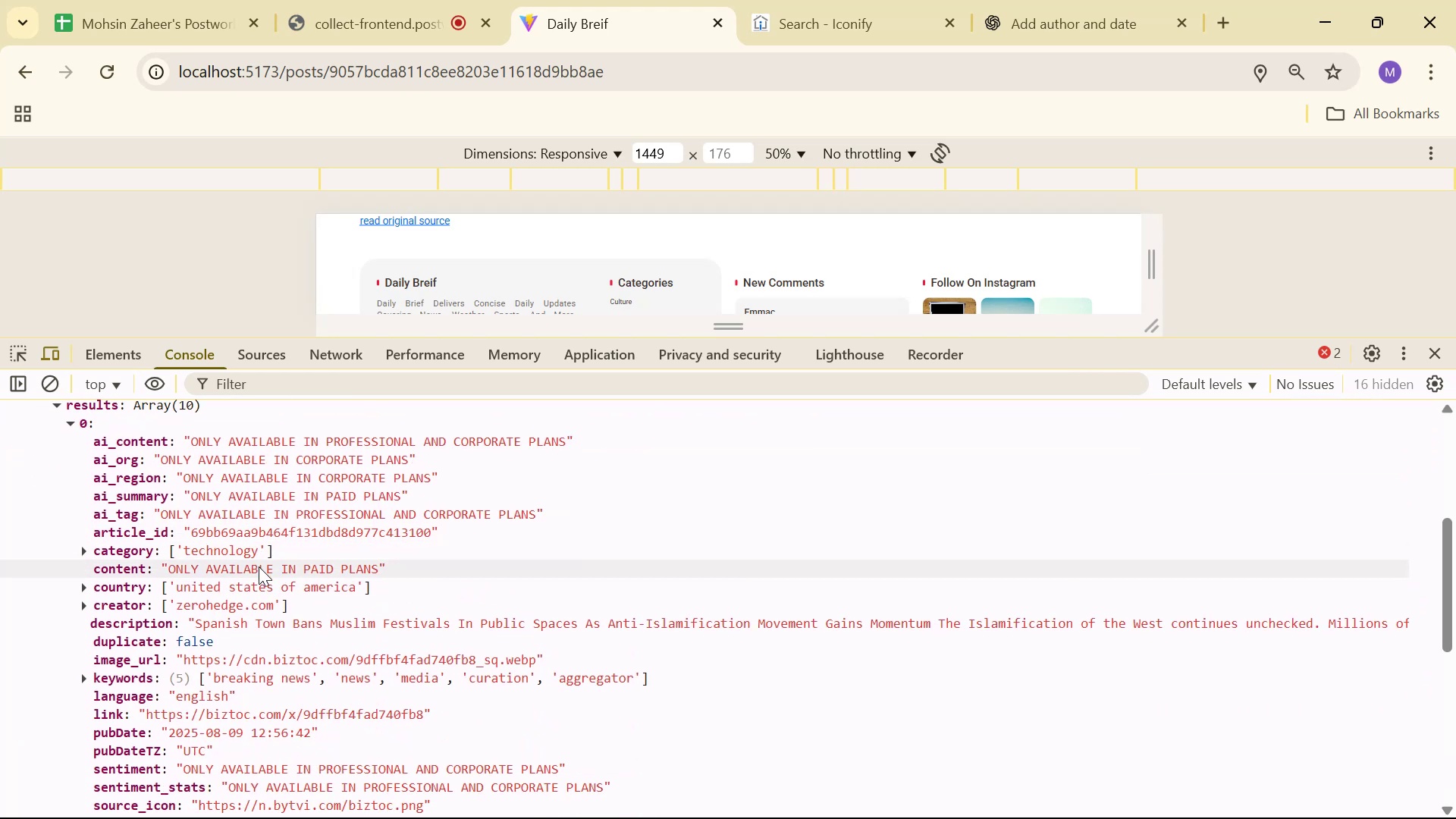 
scroll: coordinate [309, 670], scroll_direction: down, amount: 1.0
 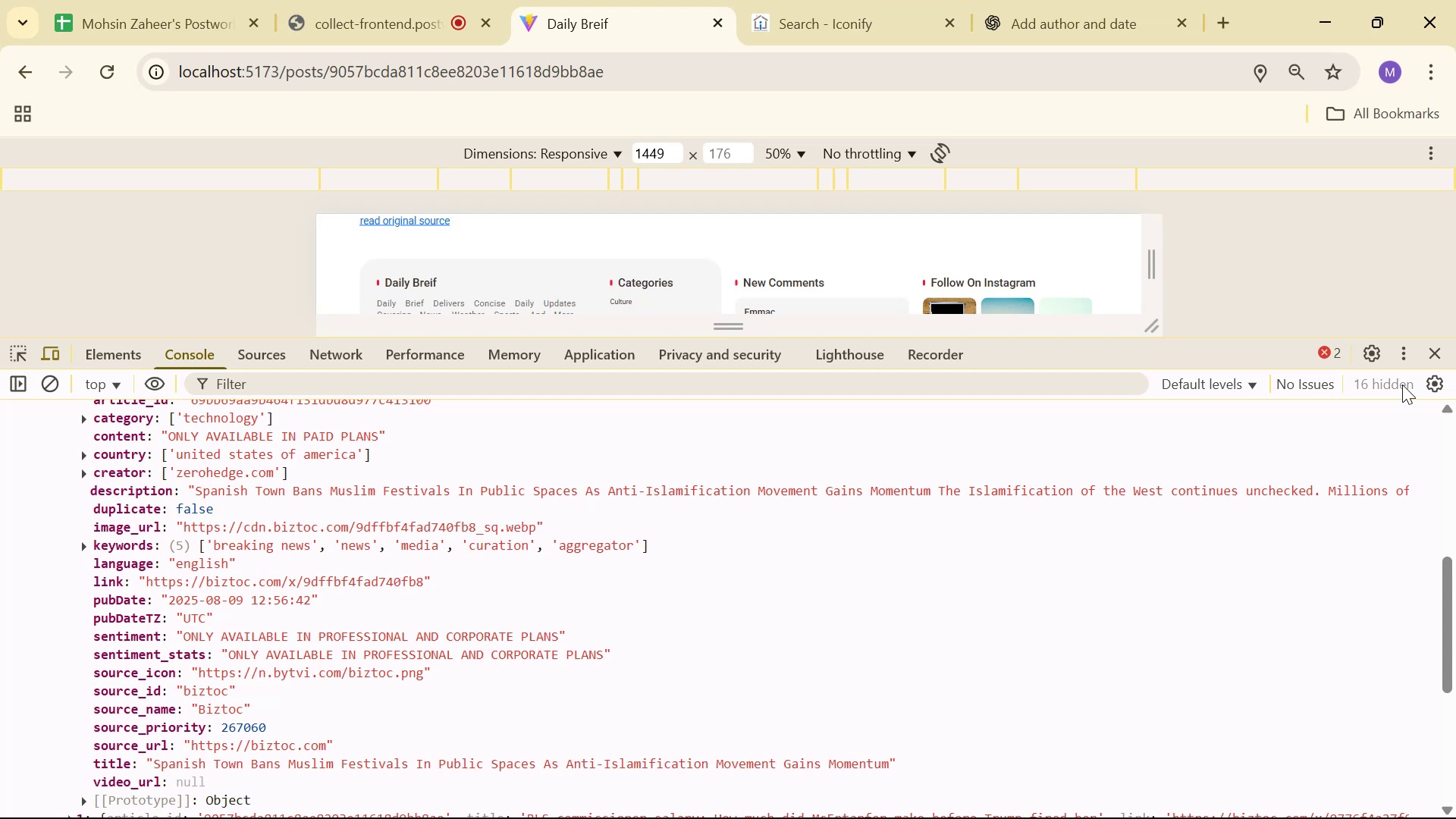 
wait(14.26)
 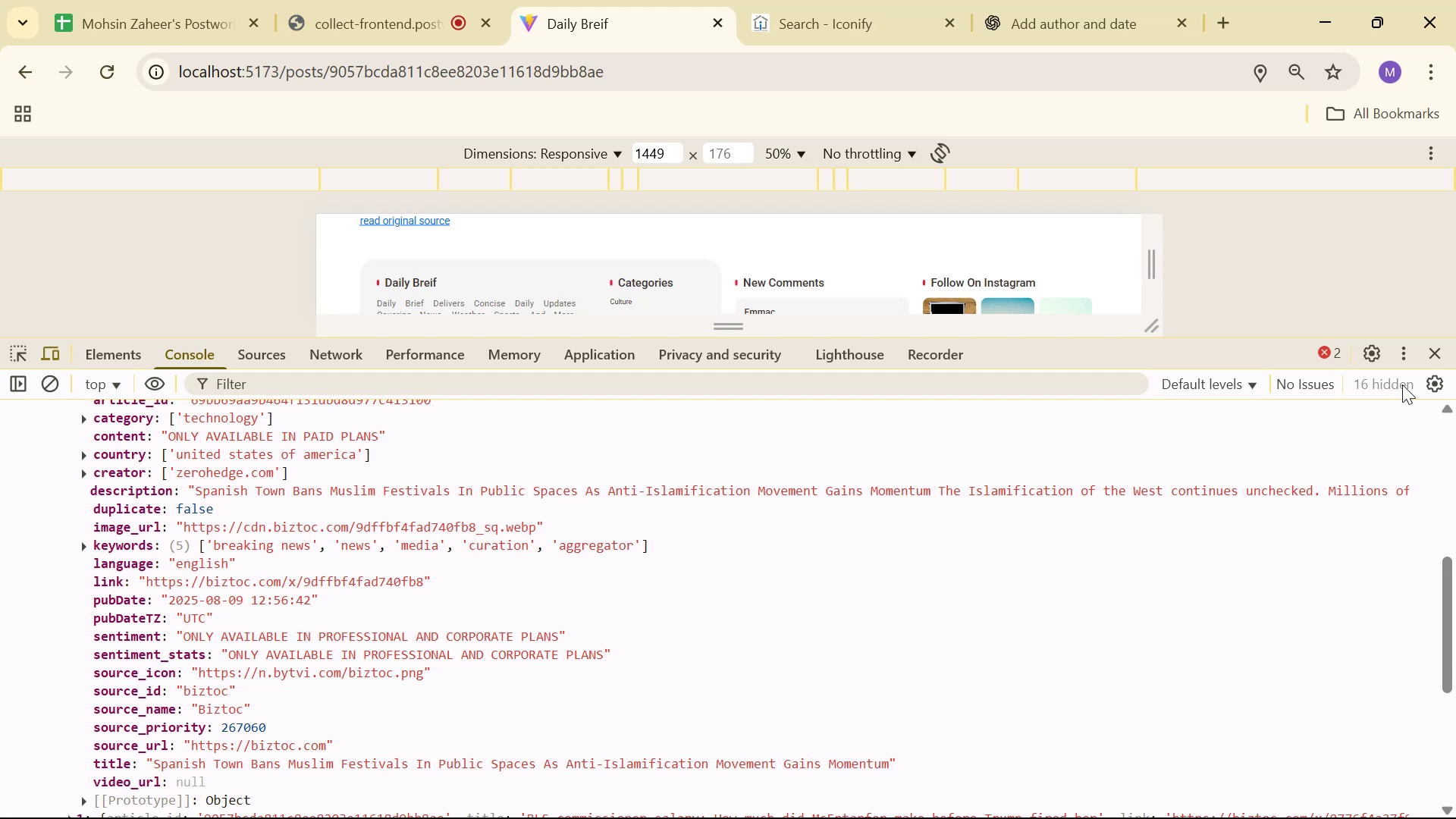 
left_click([1441, 353])
 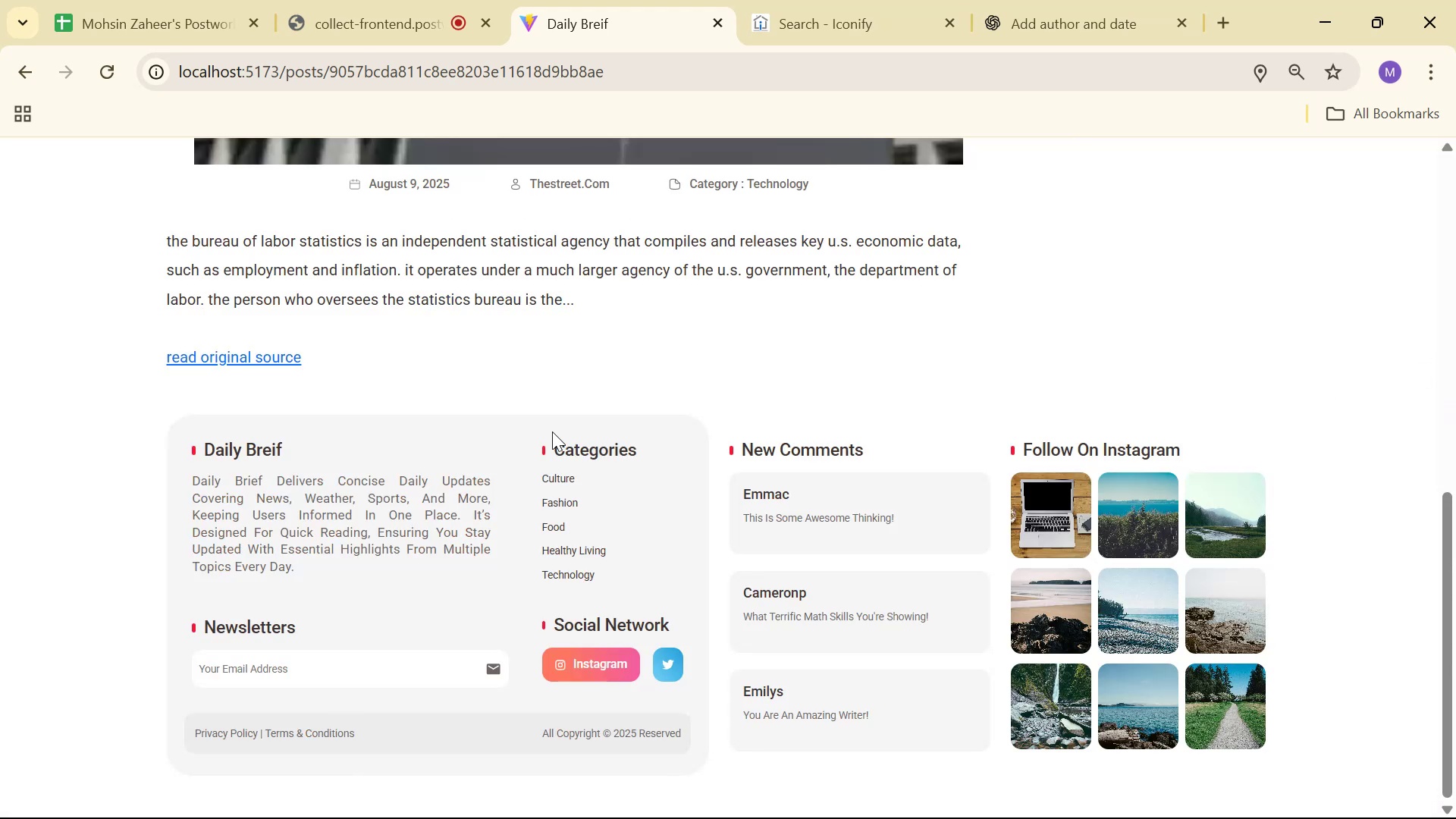 
scroll: coordinate [680, 309], scroll_direction: up, amount: 8.0
 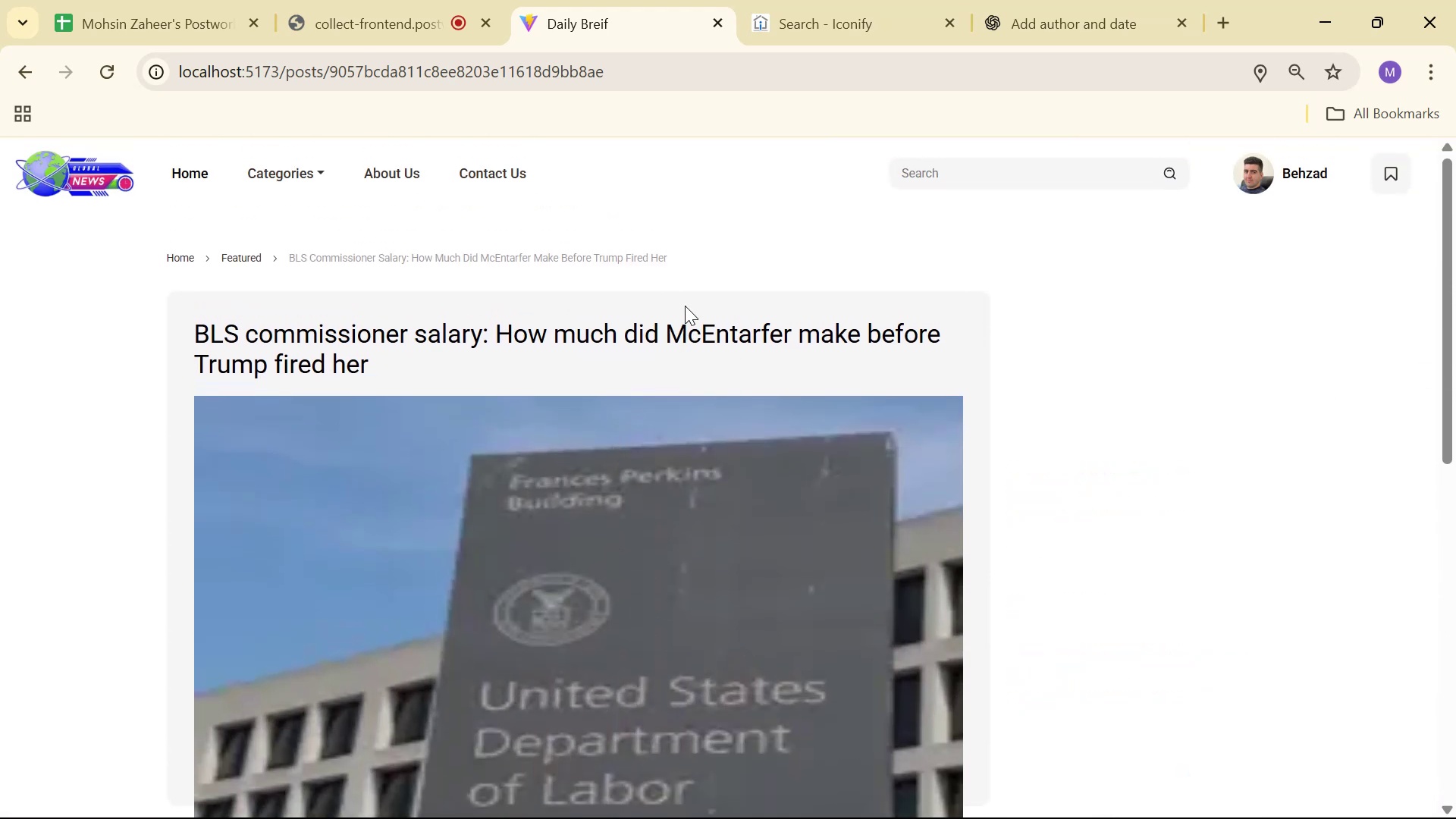 
scroll: coordinate [701, 294], scroll_direction: down, amount: 5.0
 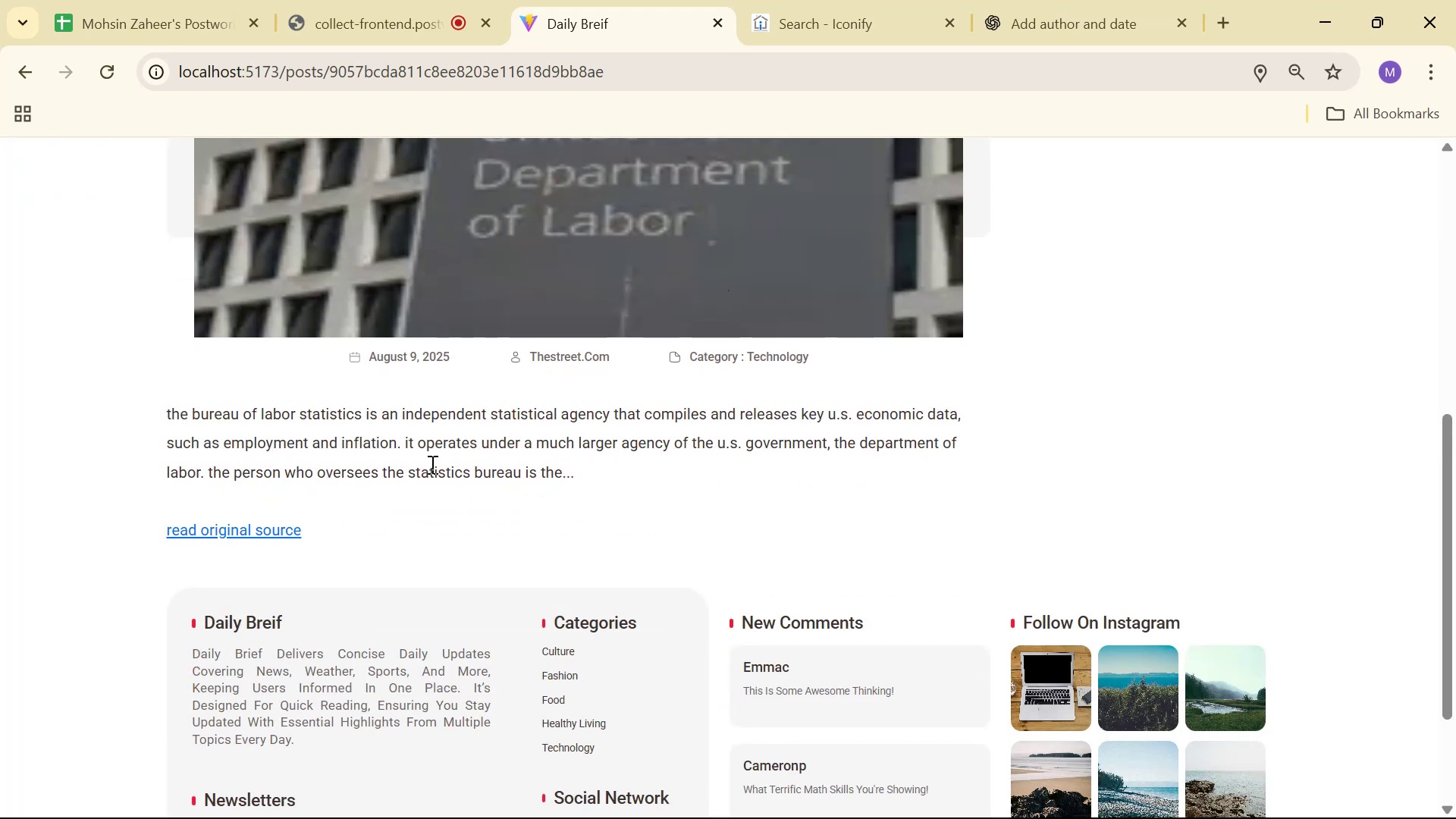 
left_click_drag(start_coordinate=[632, 474], to_coordinate=[0, 380])
 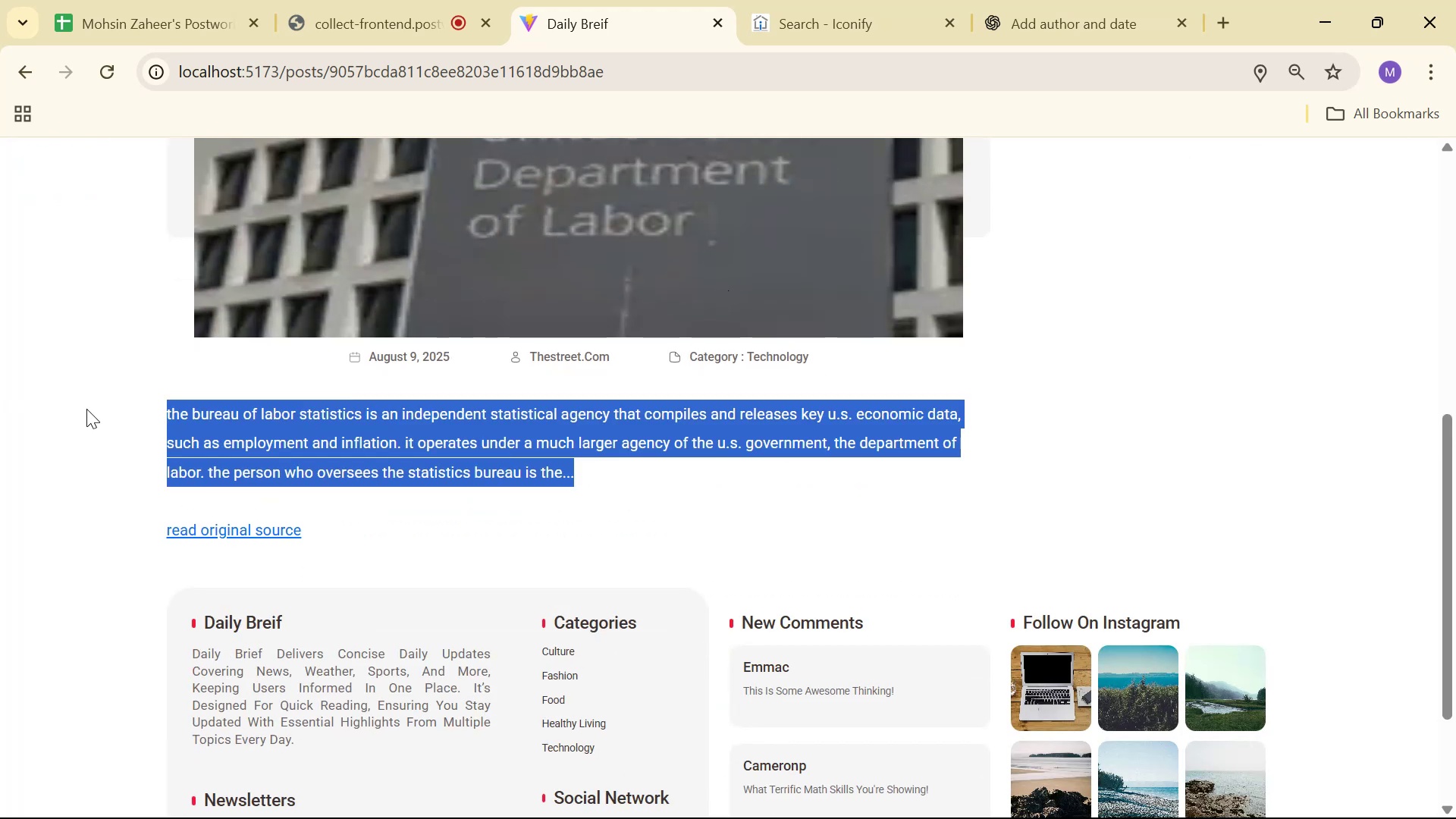 
left_click([128, 420])
 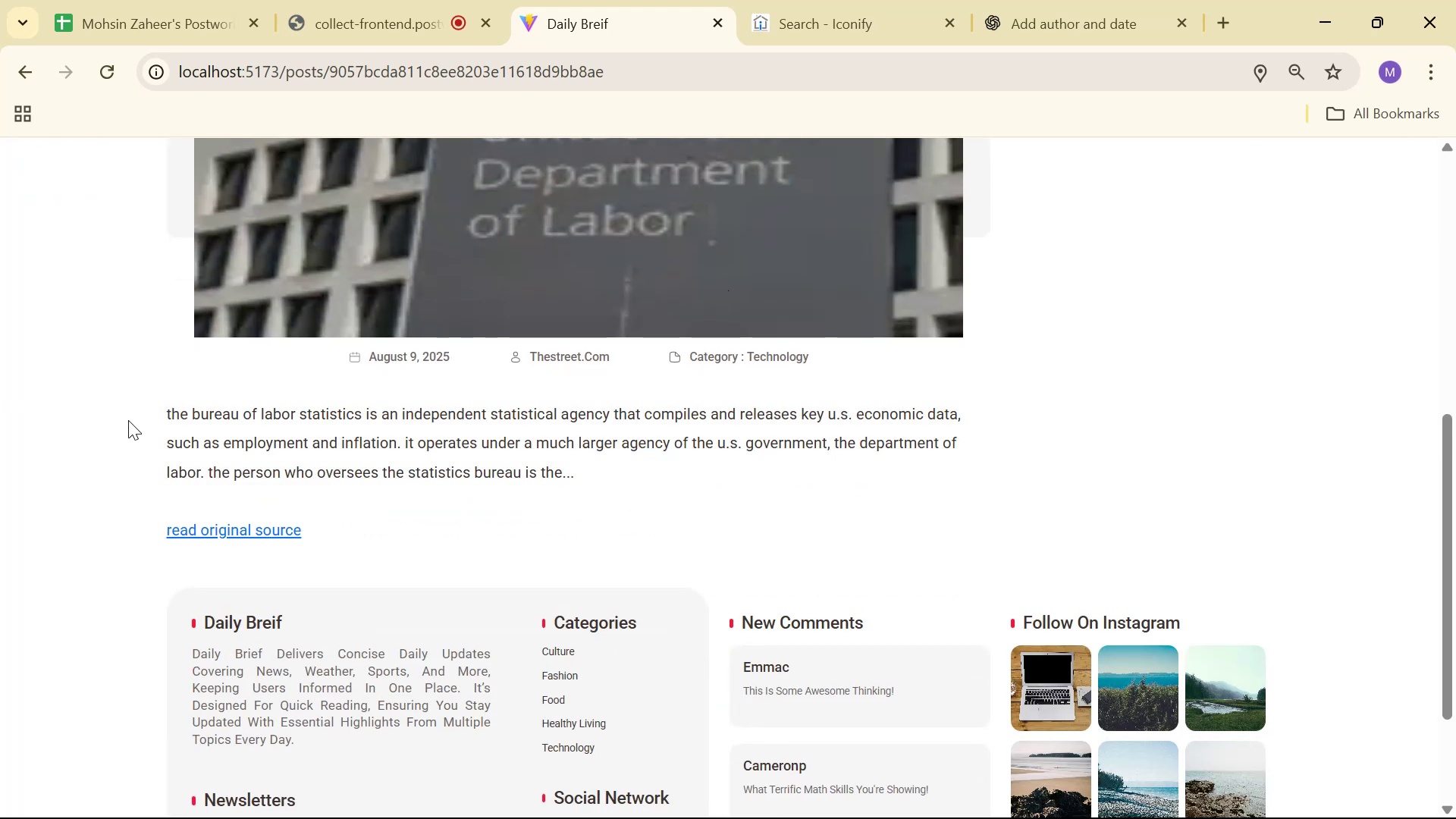 
scroll: coordinate [229, 398], scroll_direction: up, amount: 10.0
 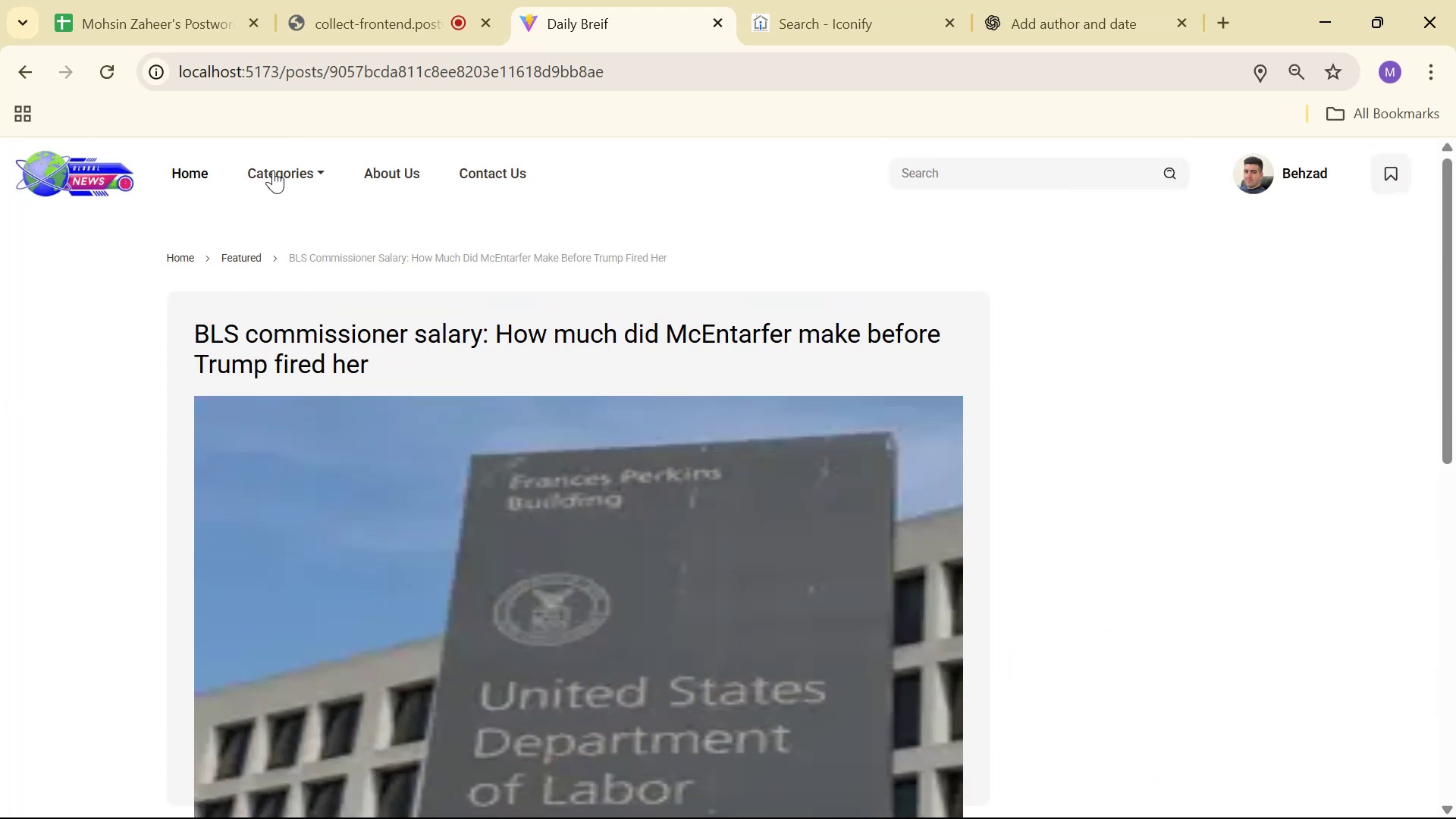 
left_click([213, 169])
 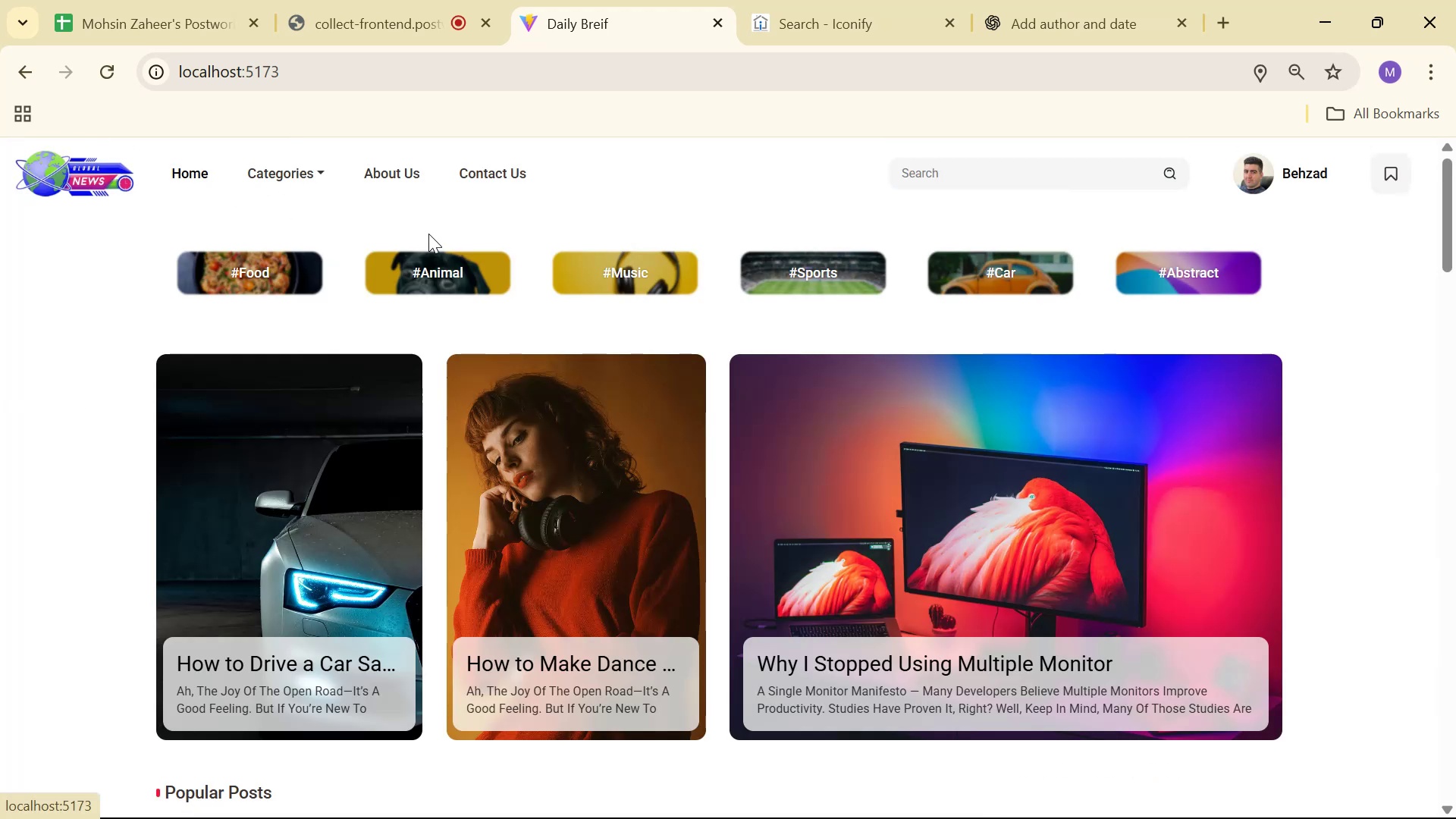 
scroll: coordinate [971, 317], scroll_direction: down, amount: 7.0
 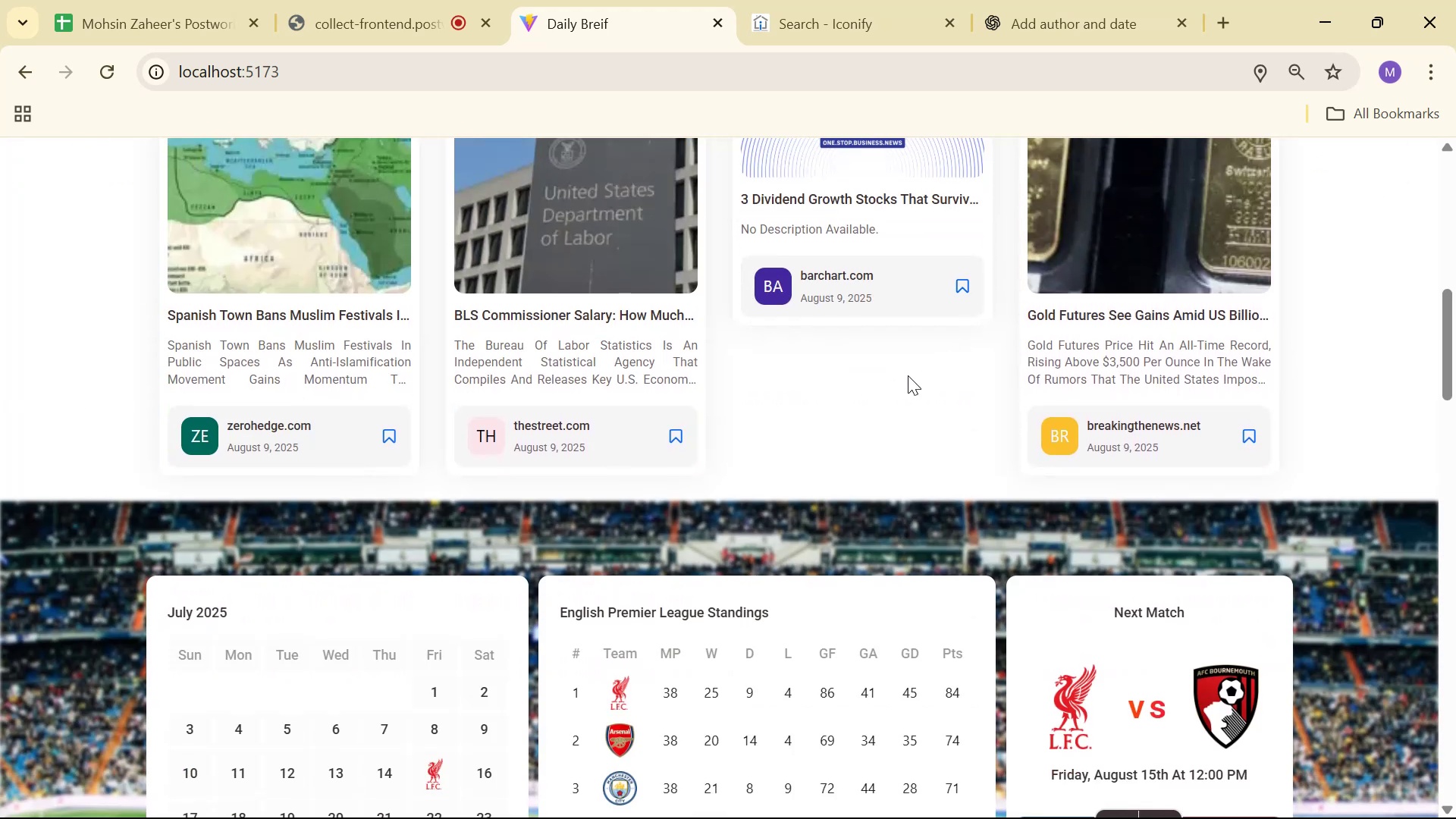 
left_click([598, 297])
 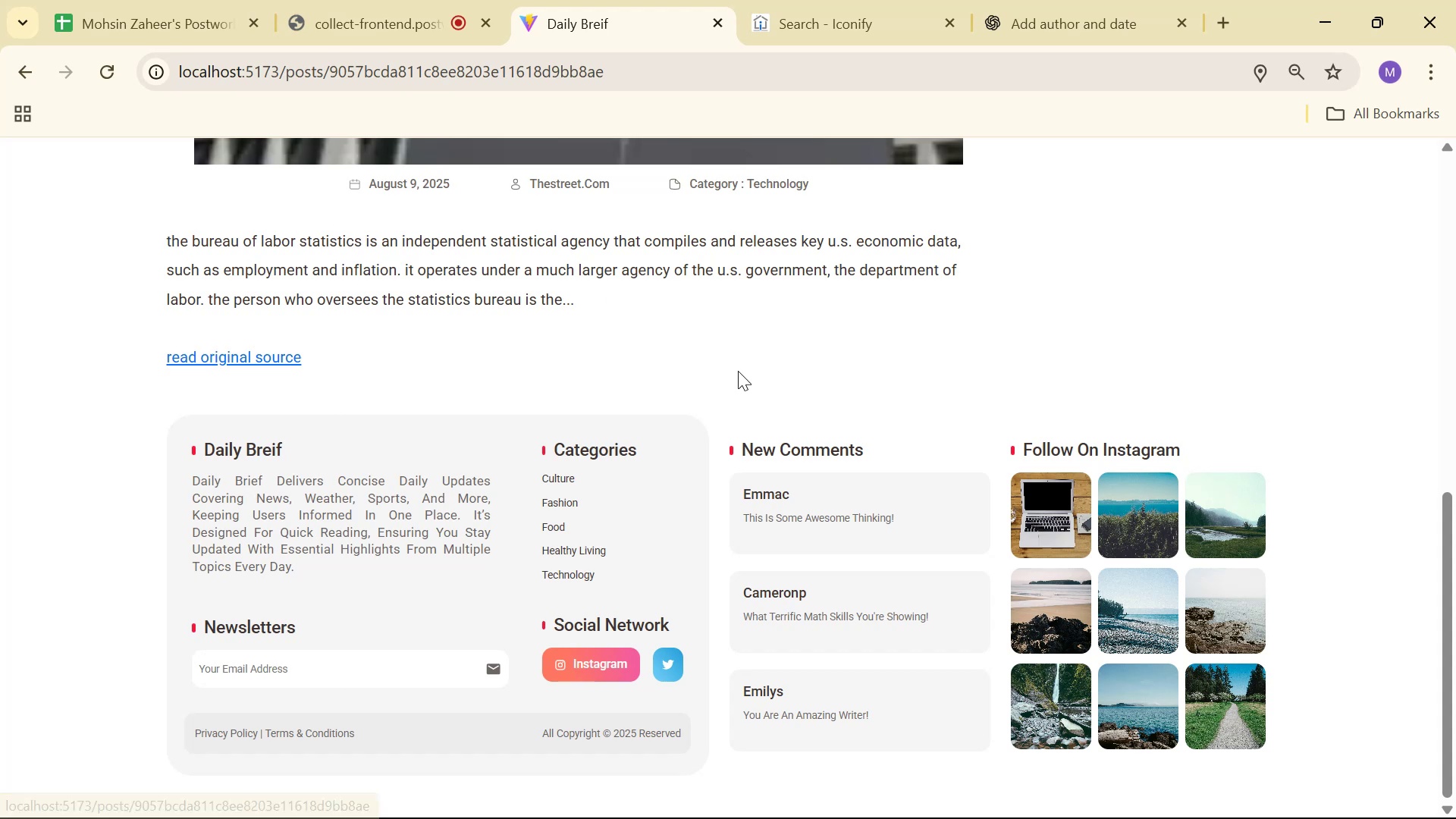 
scroll: coordinate [844, 366], scroll_direction: up, amount: 8.0
 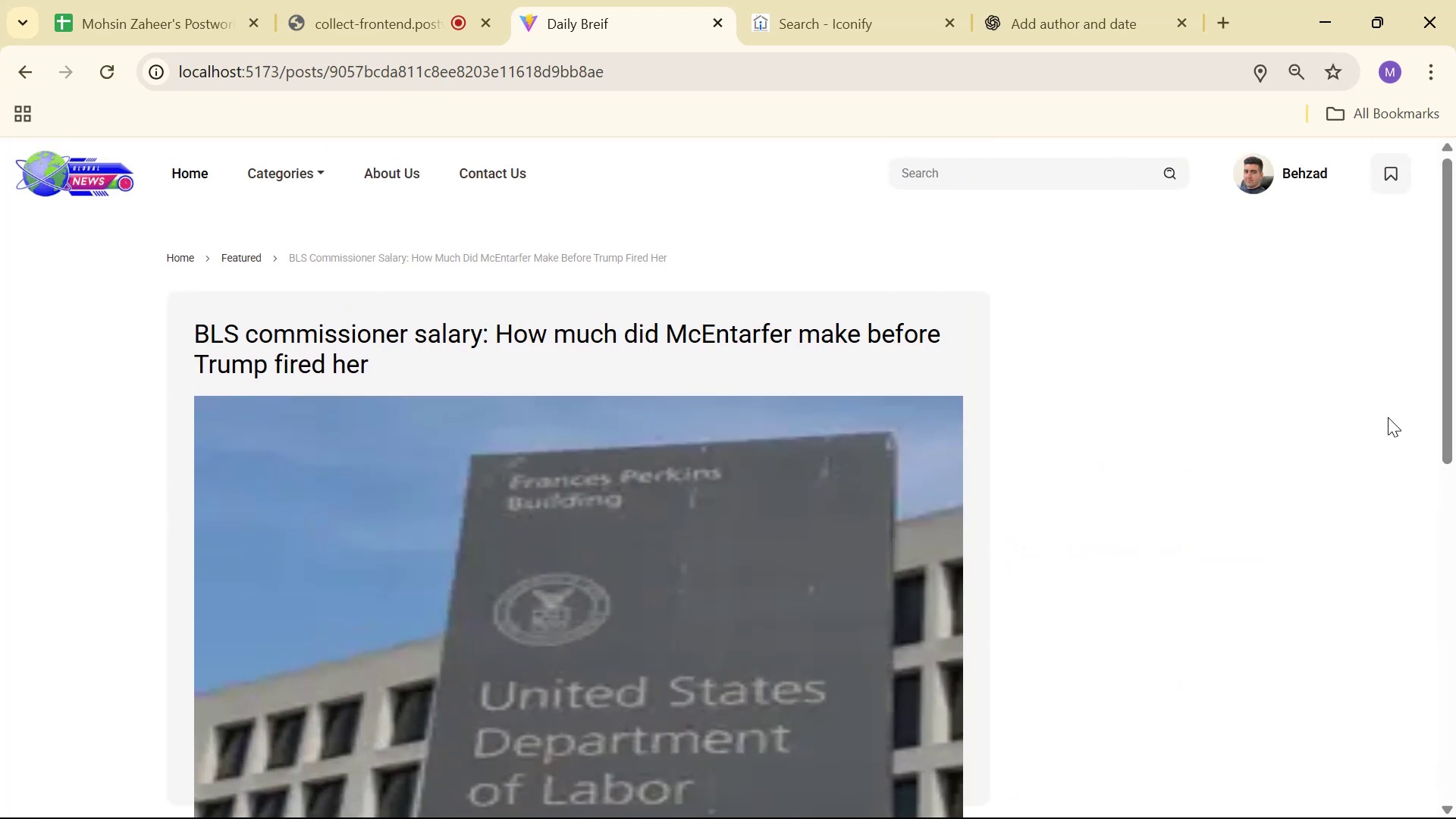 
scroll: coordinate [1304, 553], scroll_direction: down, amount: 5.0
 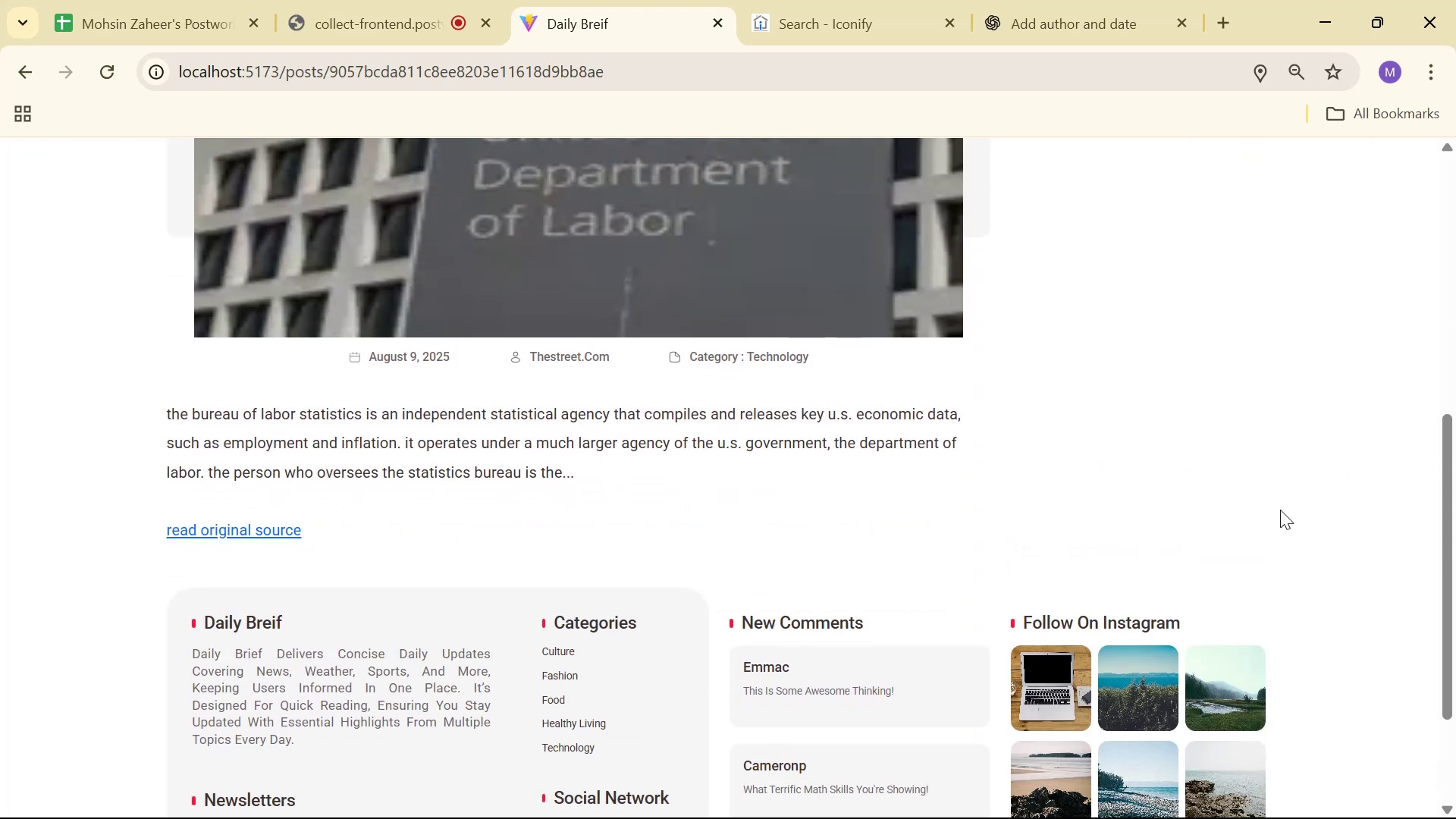 
wait(9.73)
 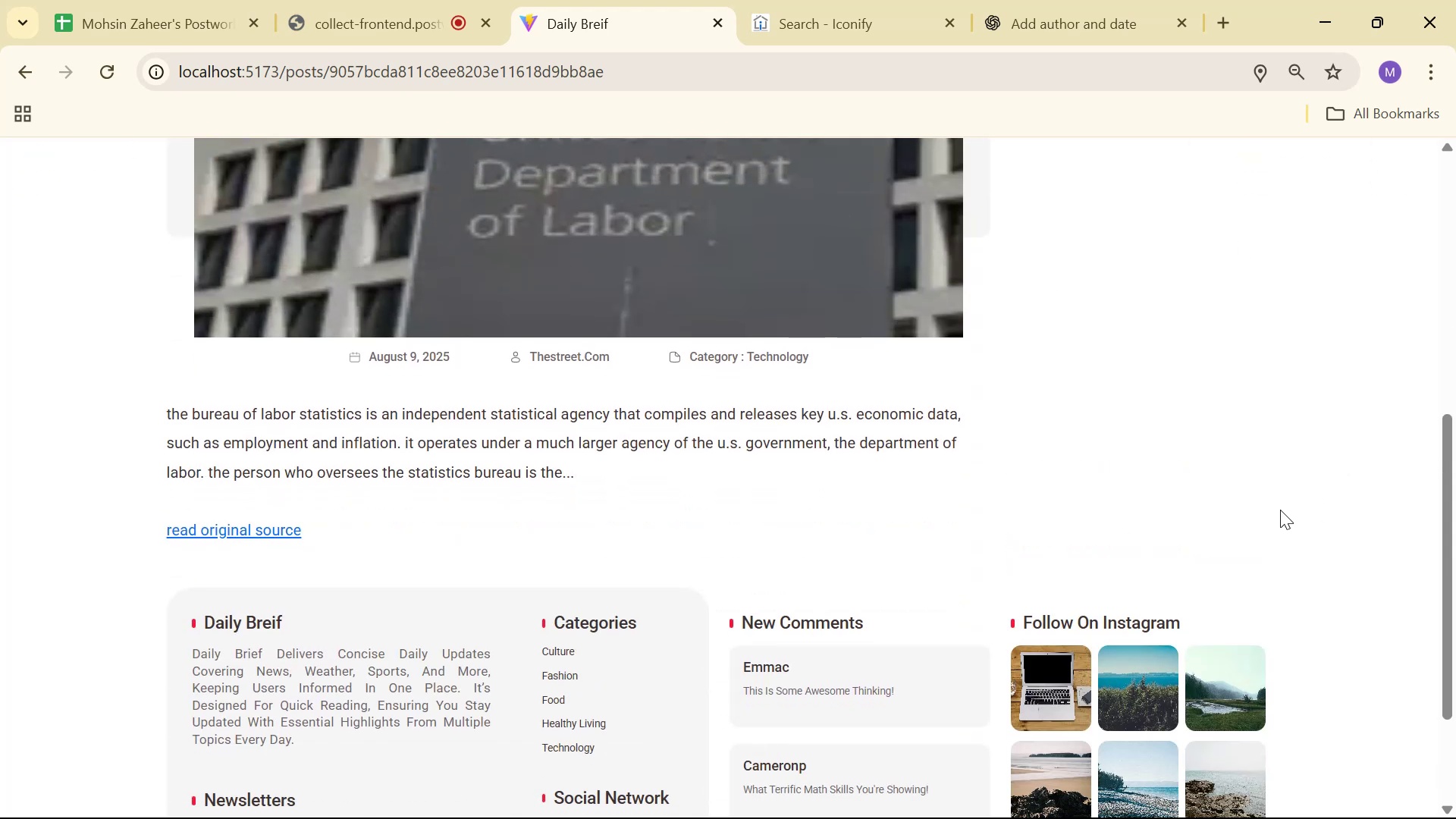 
key(Alt+AltLeft)
 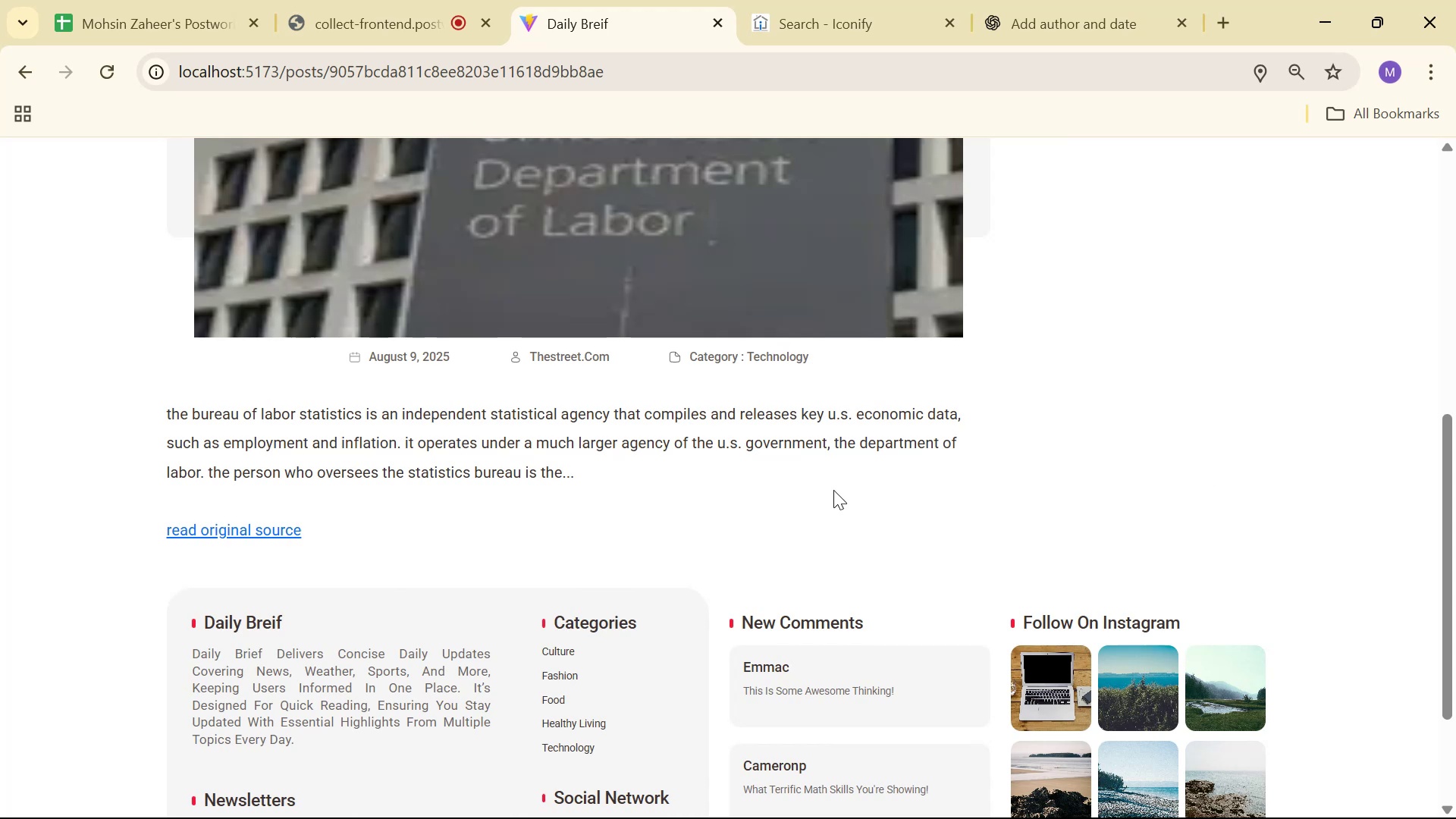 
key(Alt+Tab)
 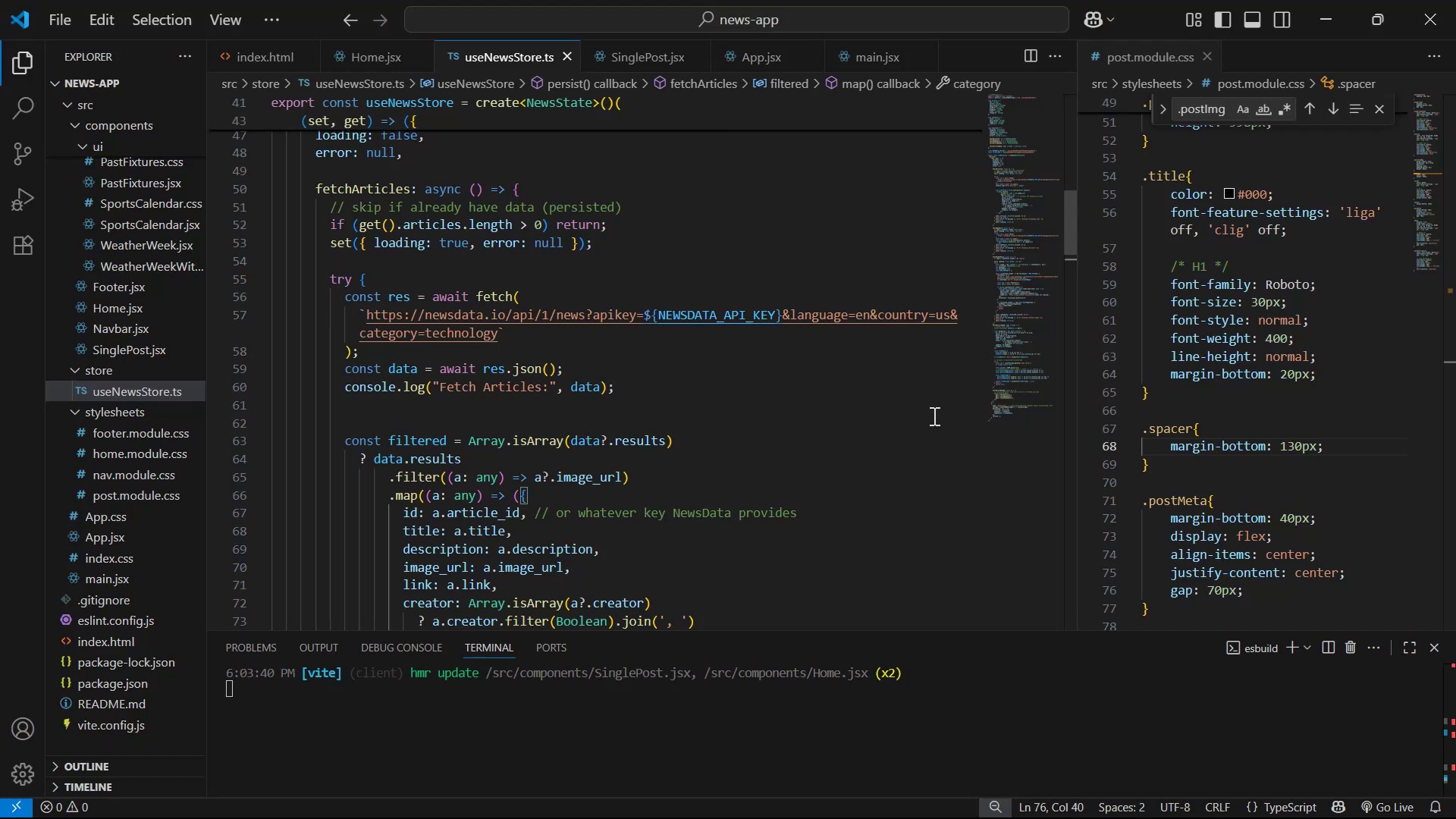 
scroll: coordinate [900, 309], scroll_direction: down, amount: 14.0
 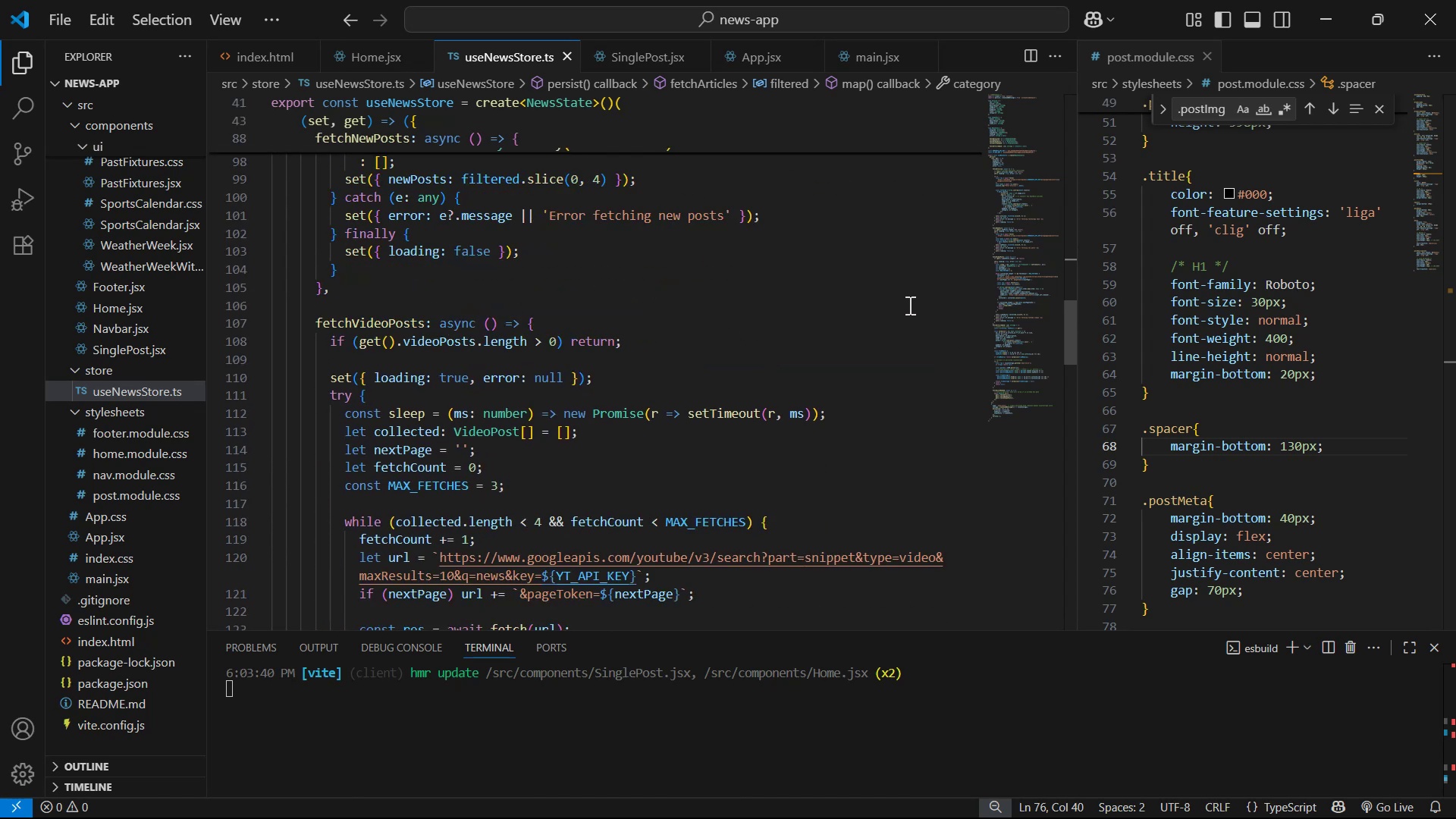 
scroll: coordinate [928, 331], scroll_direction: down, amount: 13.0
 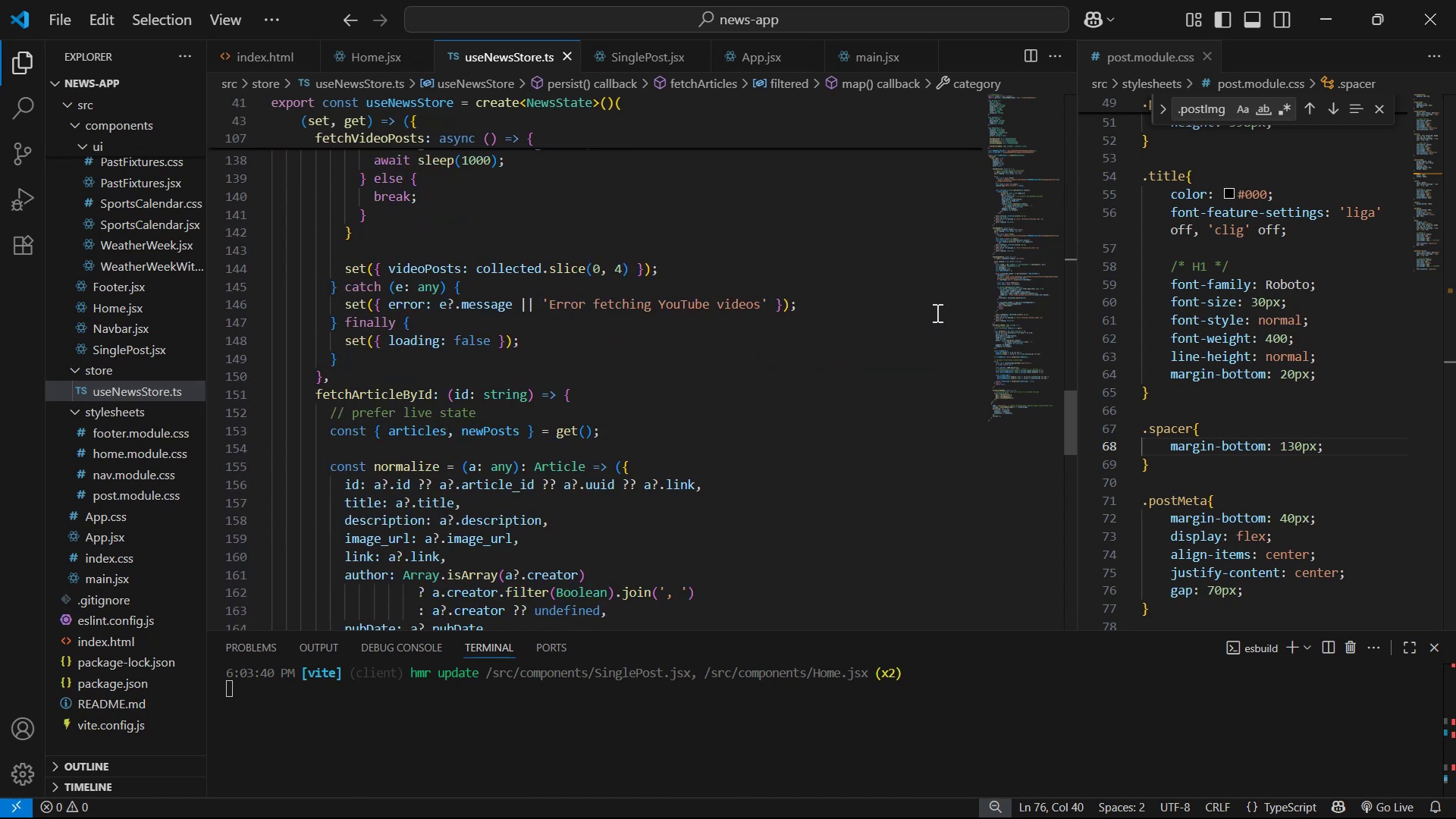 
wait(5.51)
 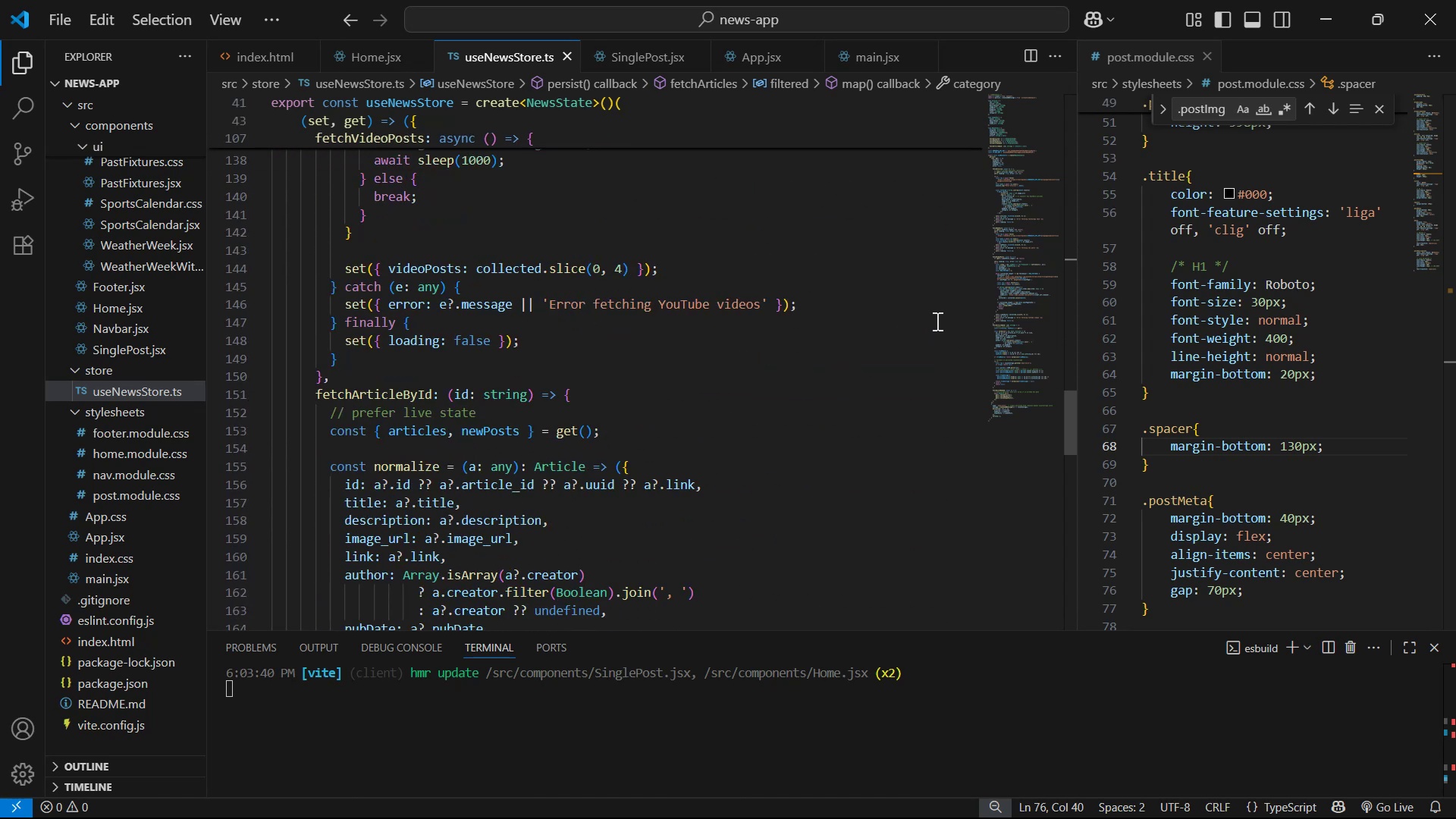 
scroll: coordinate [932, 326], scroll_direction: down, amount: 7.0
 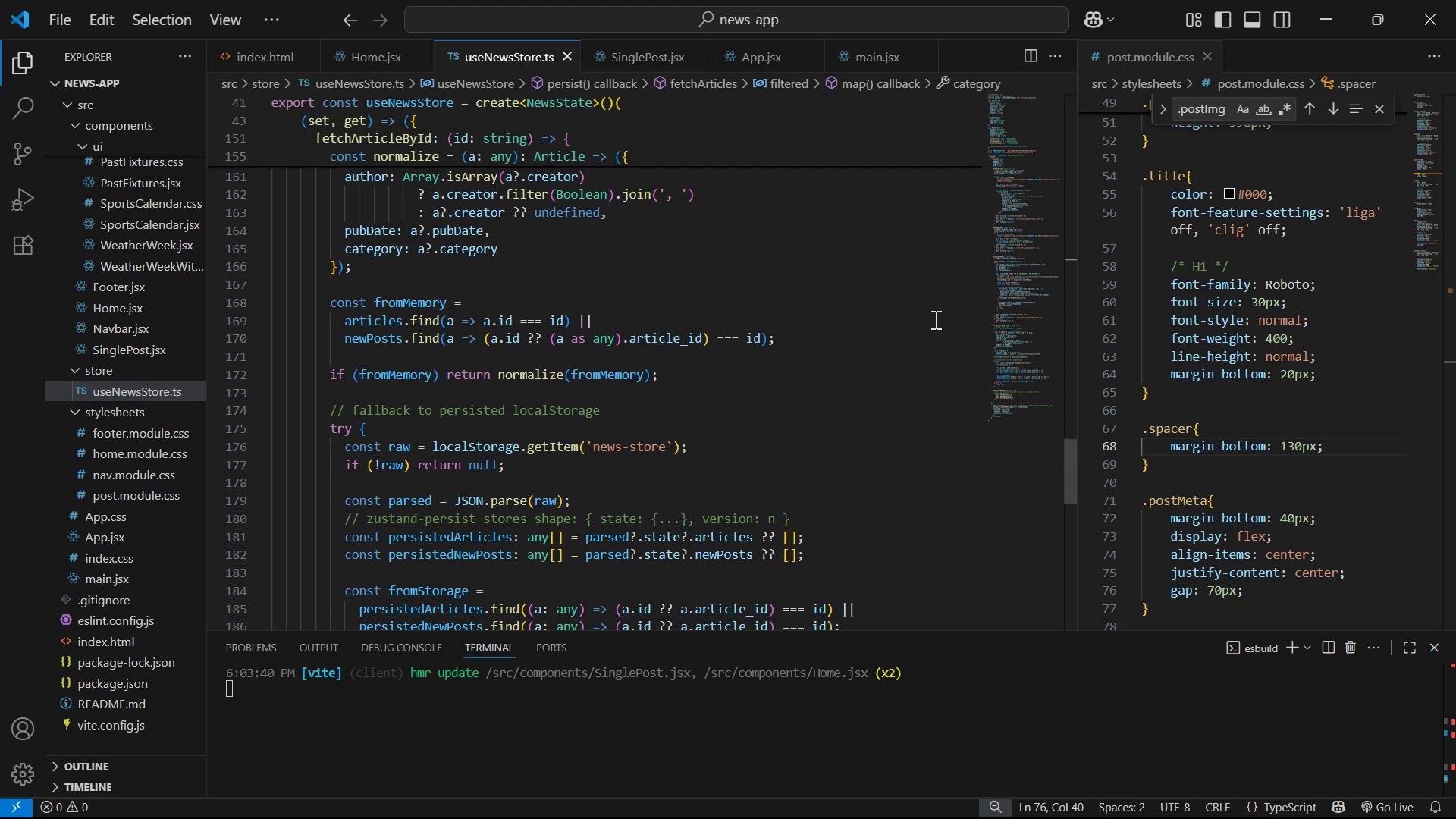 
right_click([934, 319])
 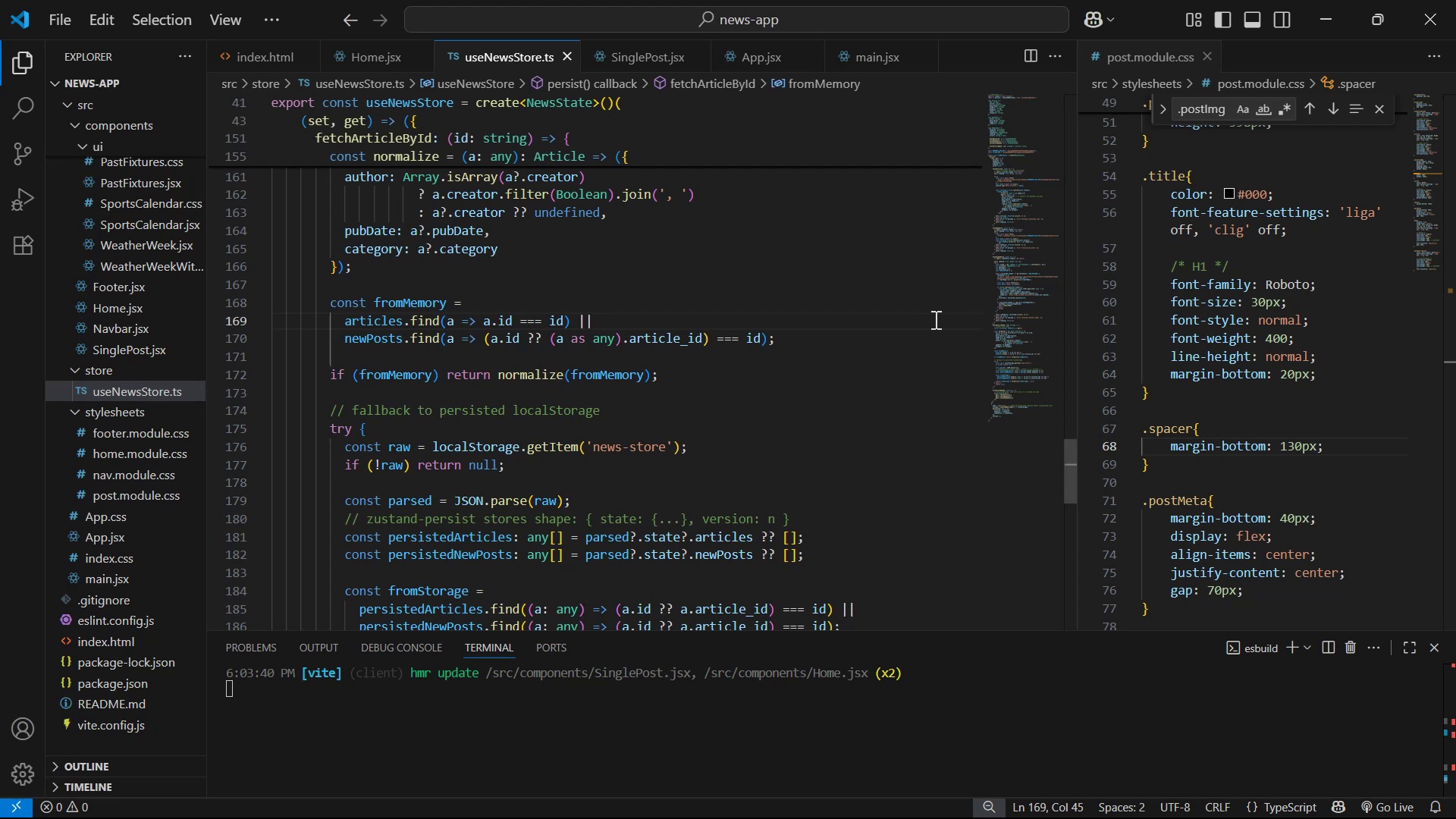 
left_click([934, 319])
 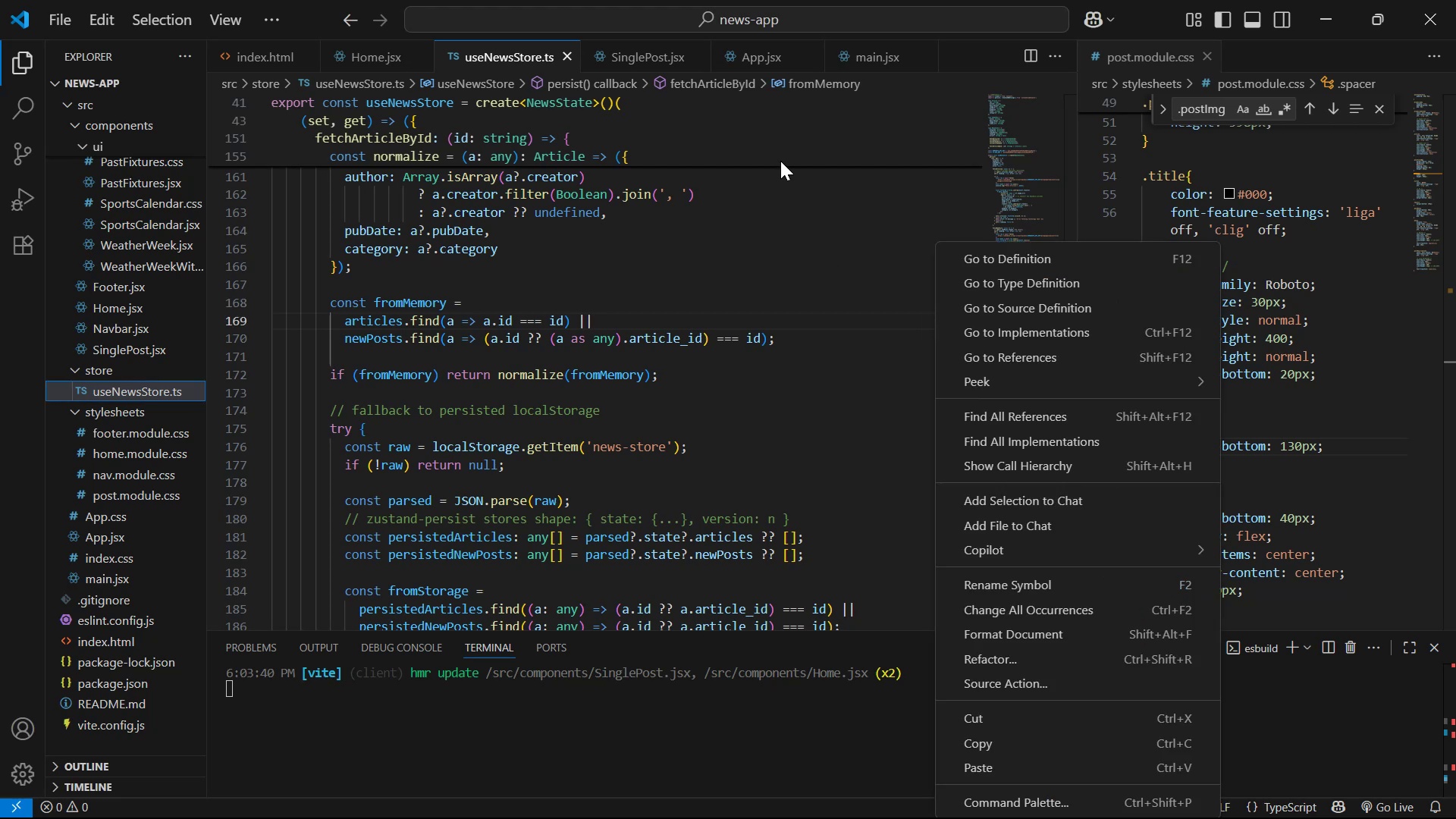 
left_click([720, 425])
 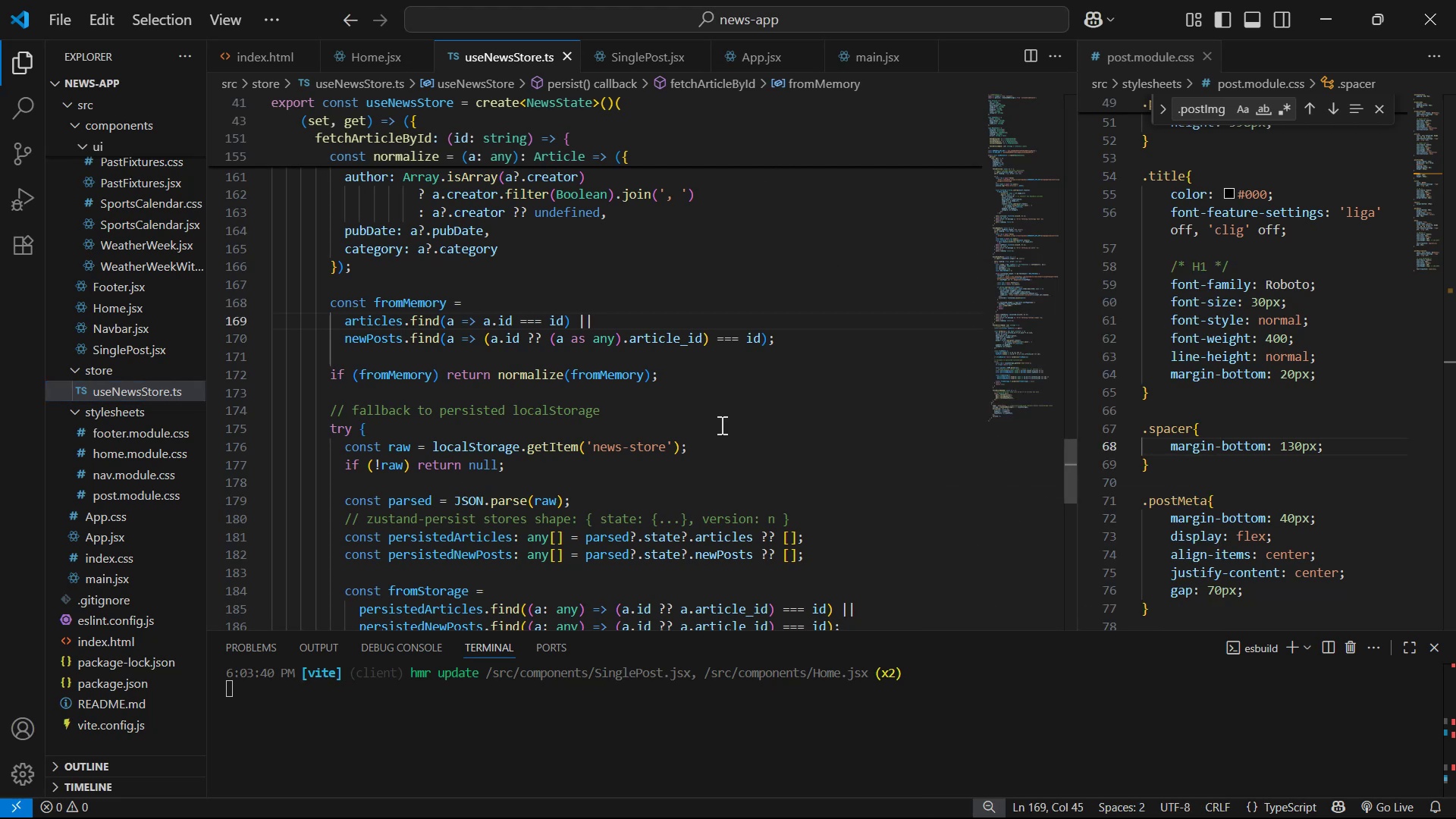 
key(Alt+Tab)
 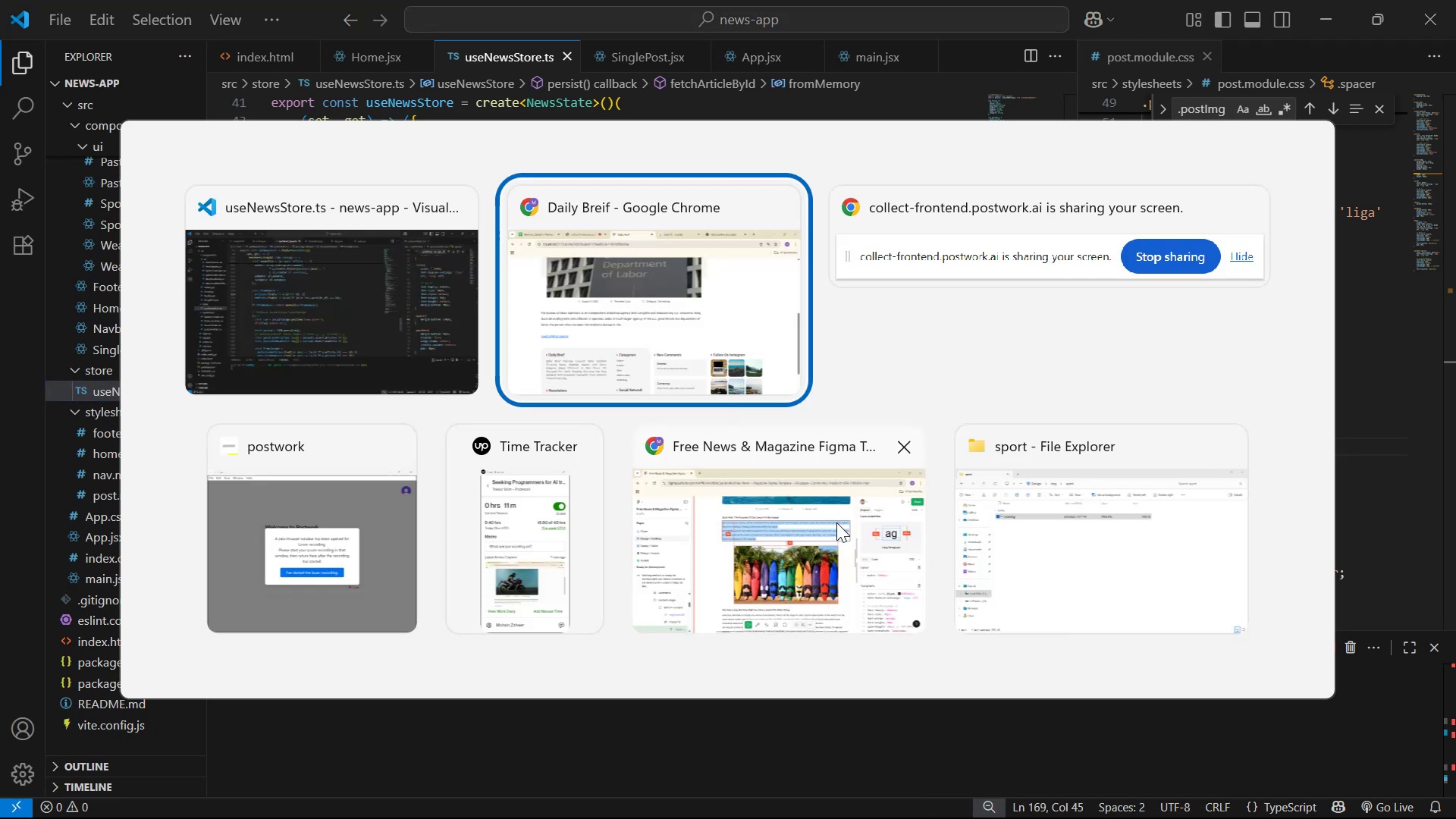 
key(Alt+Tab)
 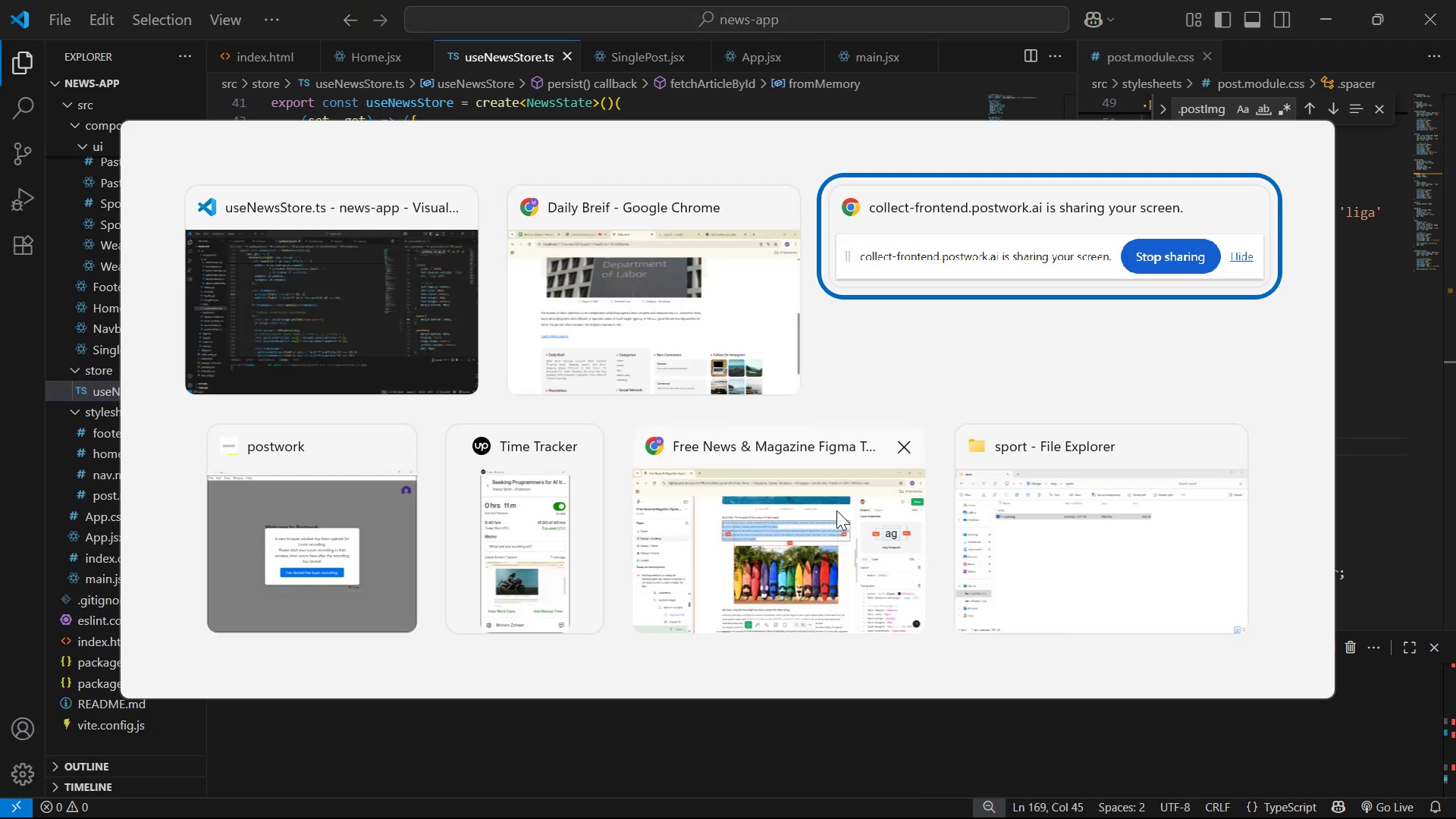 
key(Alt+Tab)
 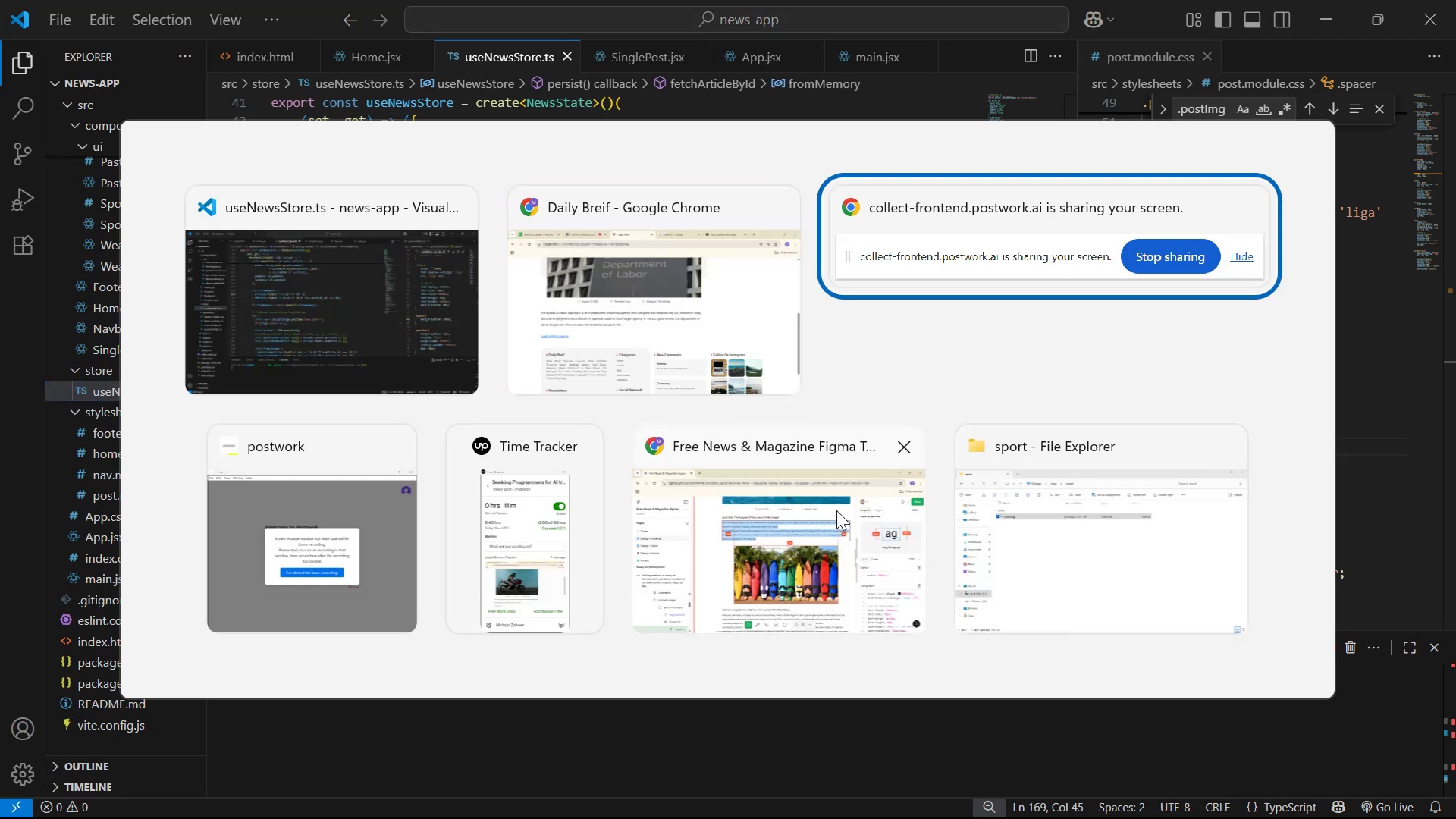 
key(Alt+Tab)
 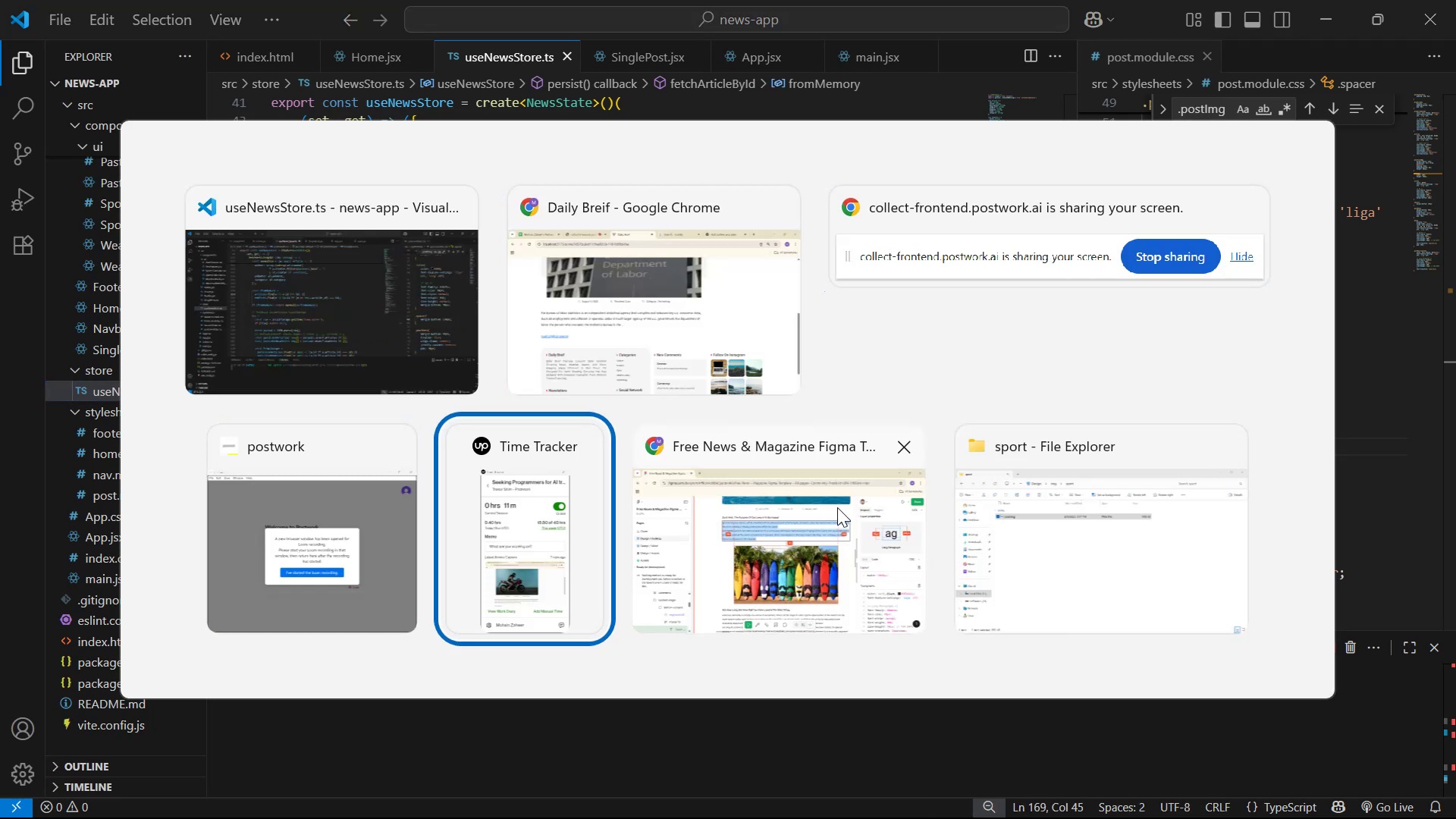 
key(Alt+Tab)
 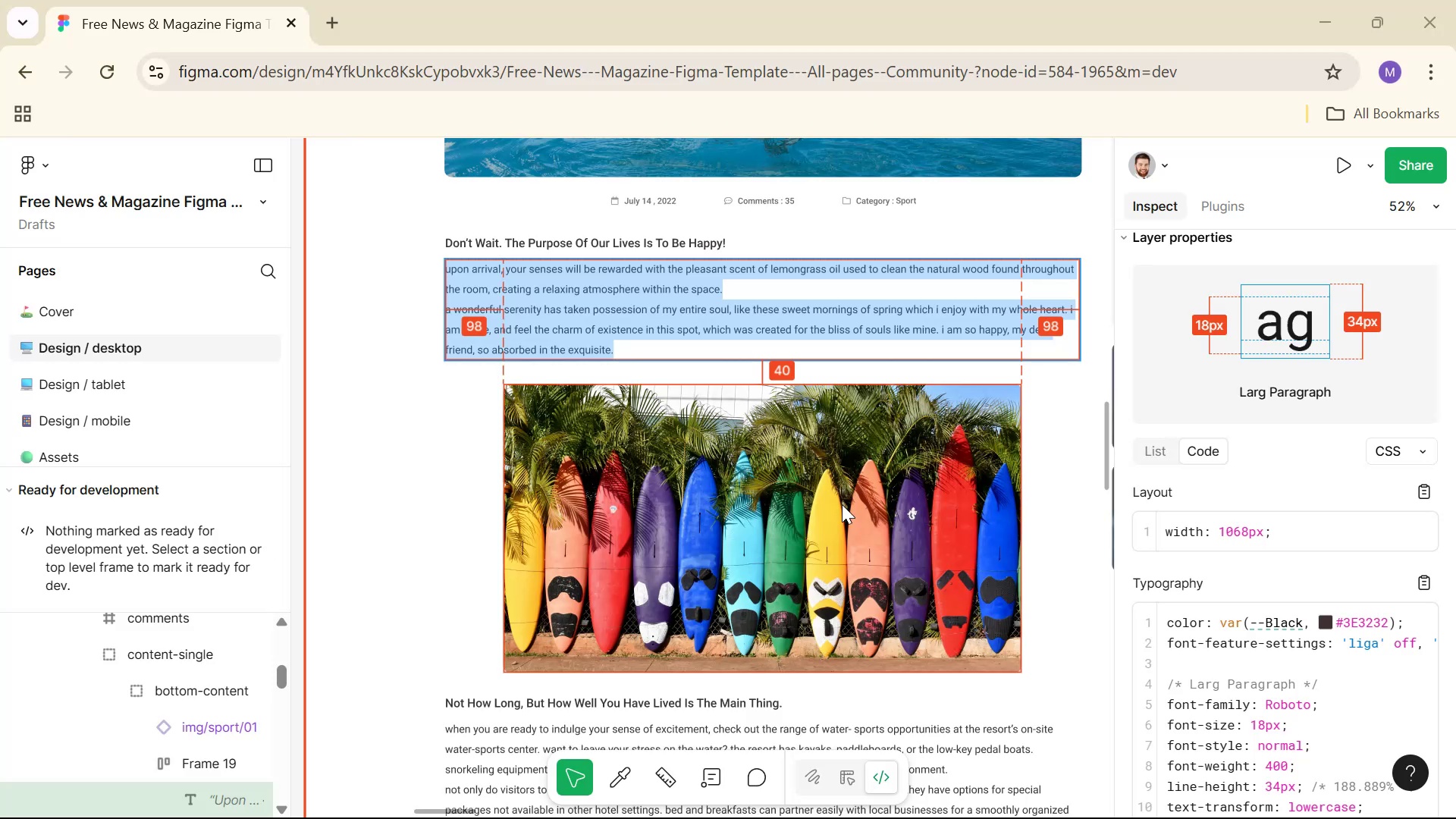 
hold_key(key=ControlLeft, duration=0.41)
scroll: coordinate [765, 442], scroll_direction: down, amount: 7.0
 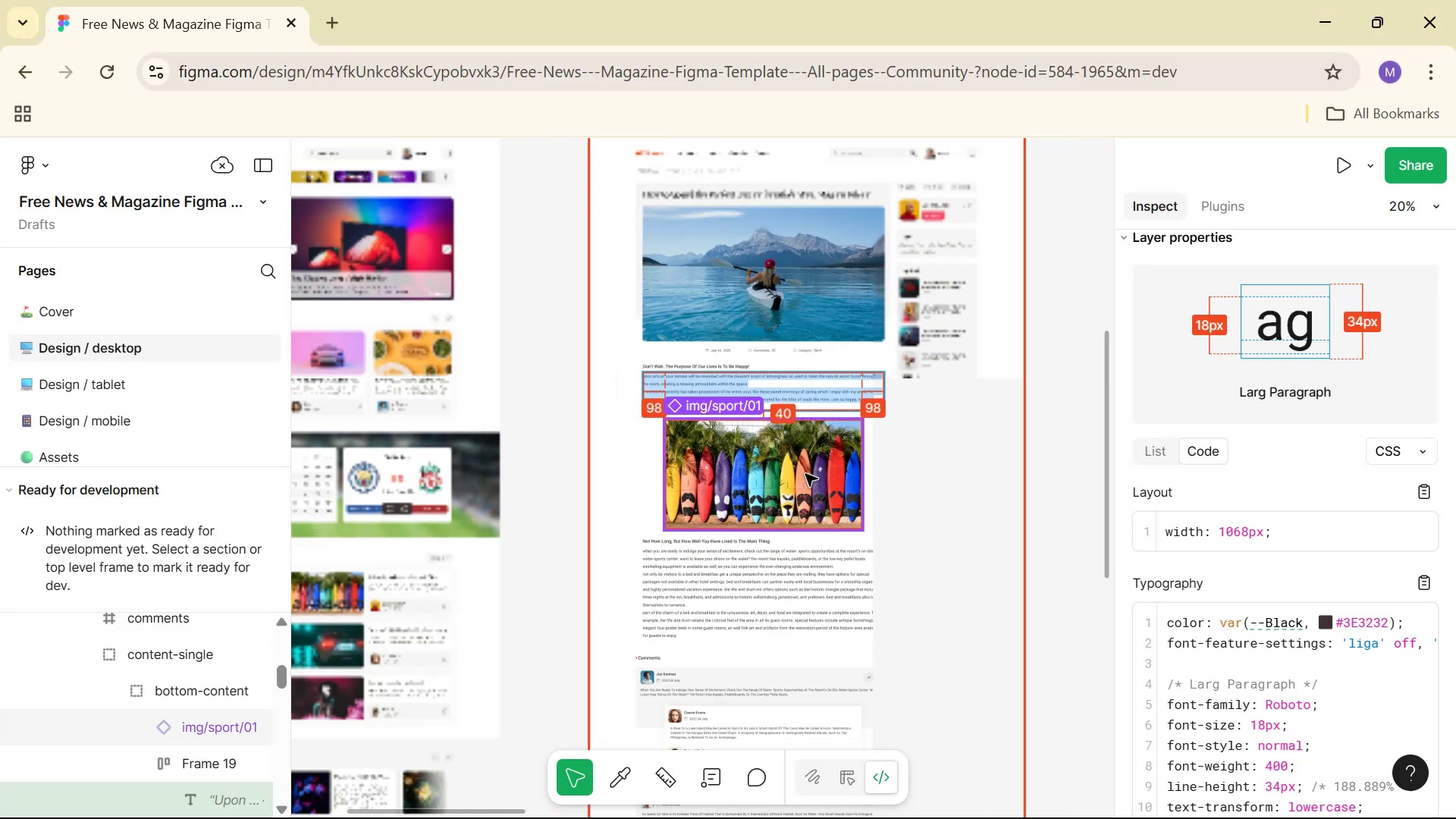 
hold_key(key=Space, duration=0.61)
 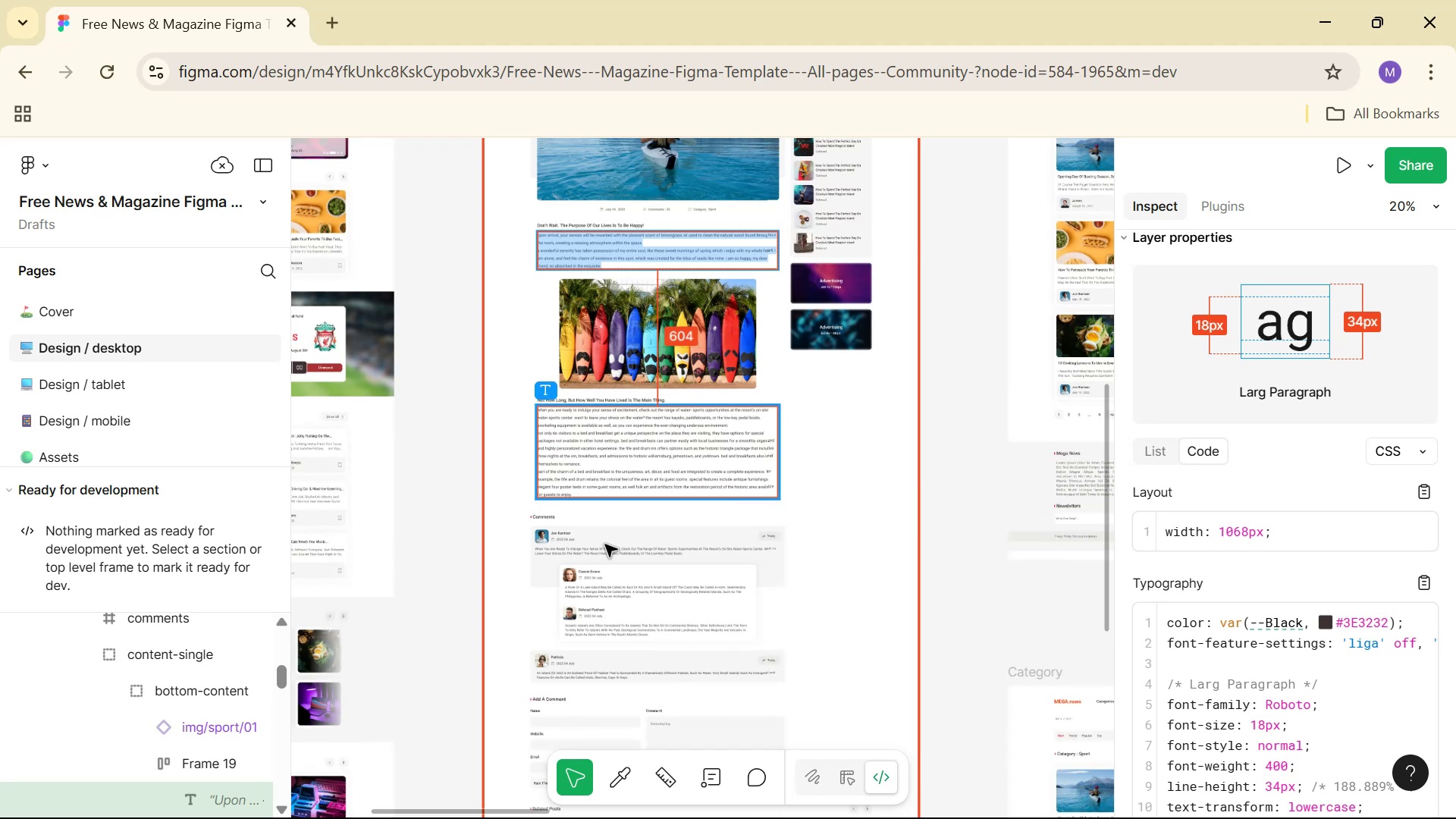 
left_click_drag(start_coordinate=[807, 547], to_coordinate=[701, 405])
 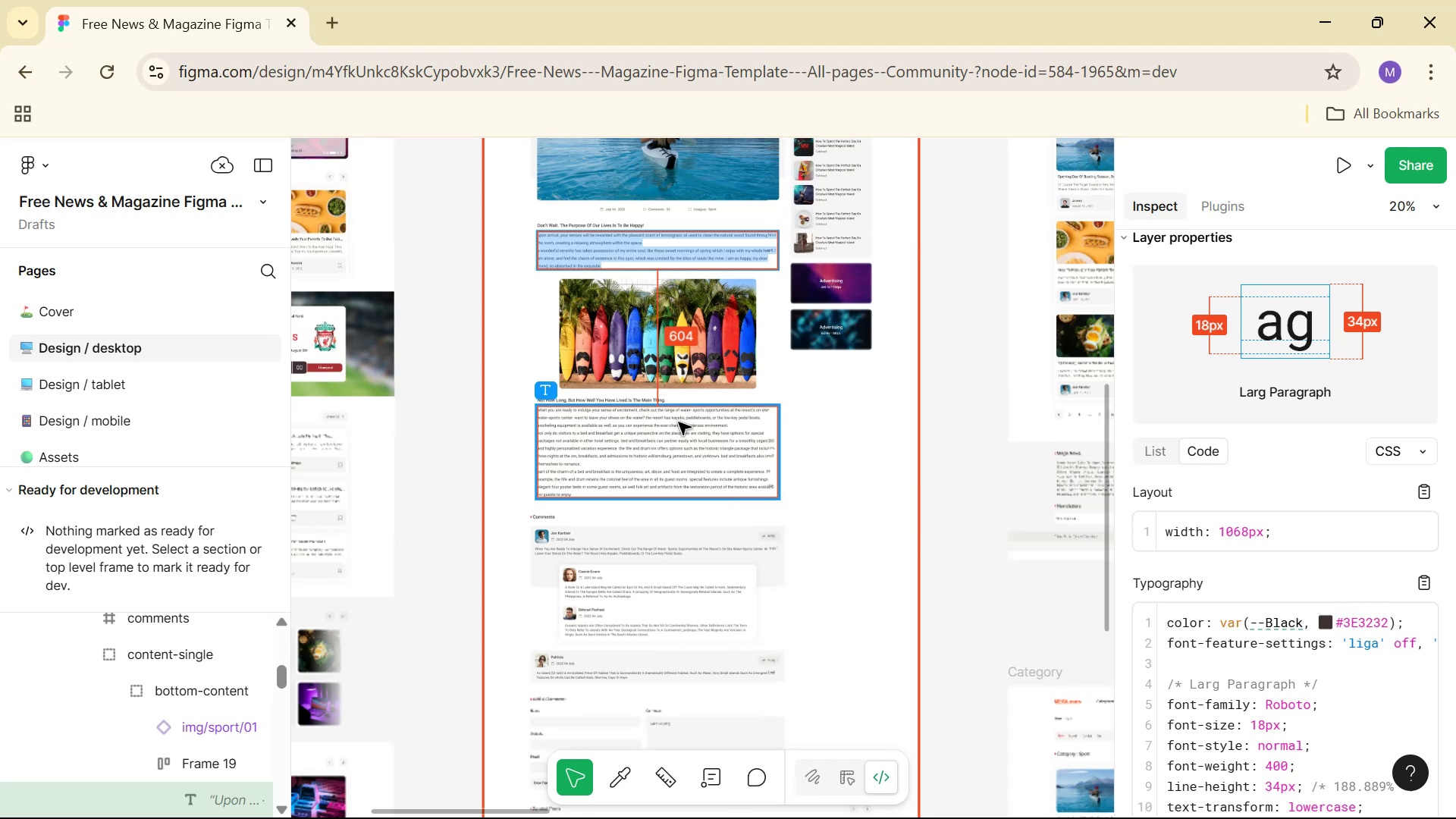 
hold_key(key=ControlLeft, duration=0.65)
scroll: coordinate [683, 515], scroll_direction: up, amount: 8.0
 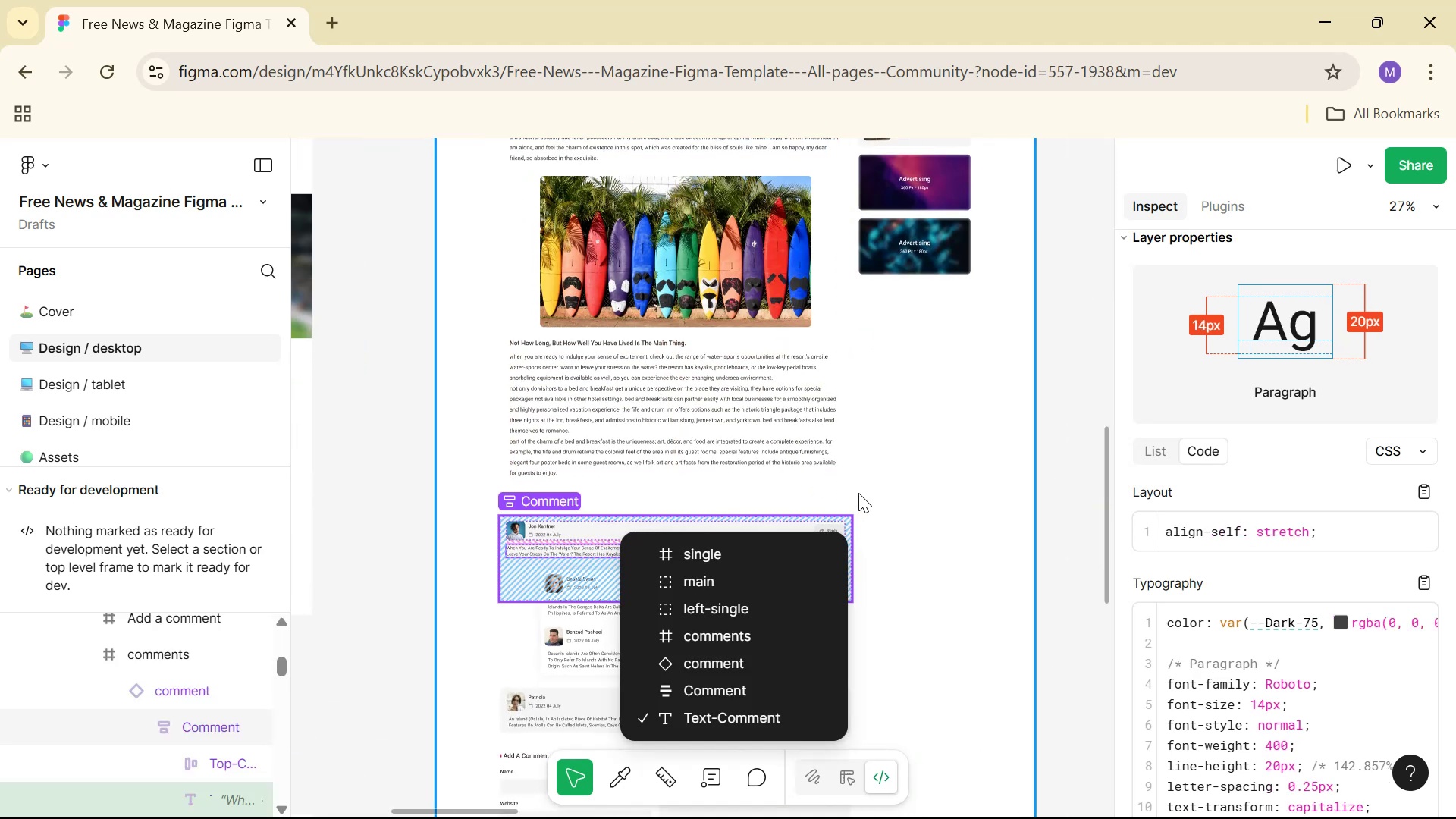 
left_click([852, 480])
 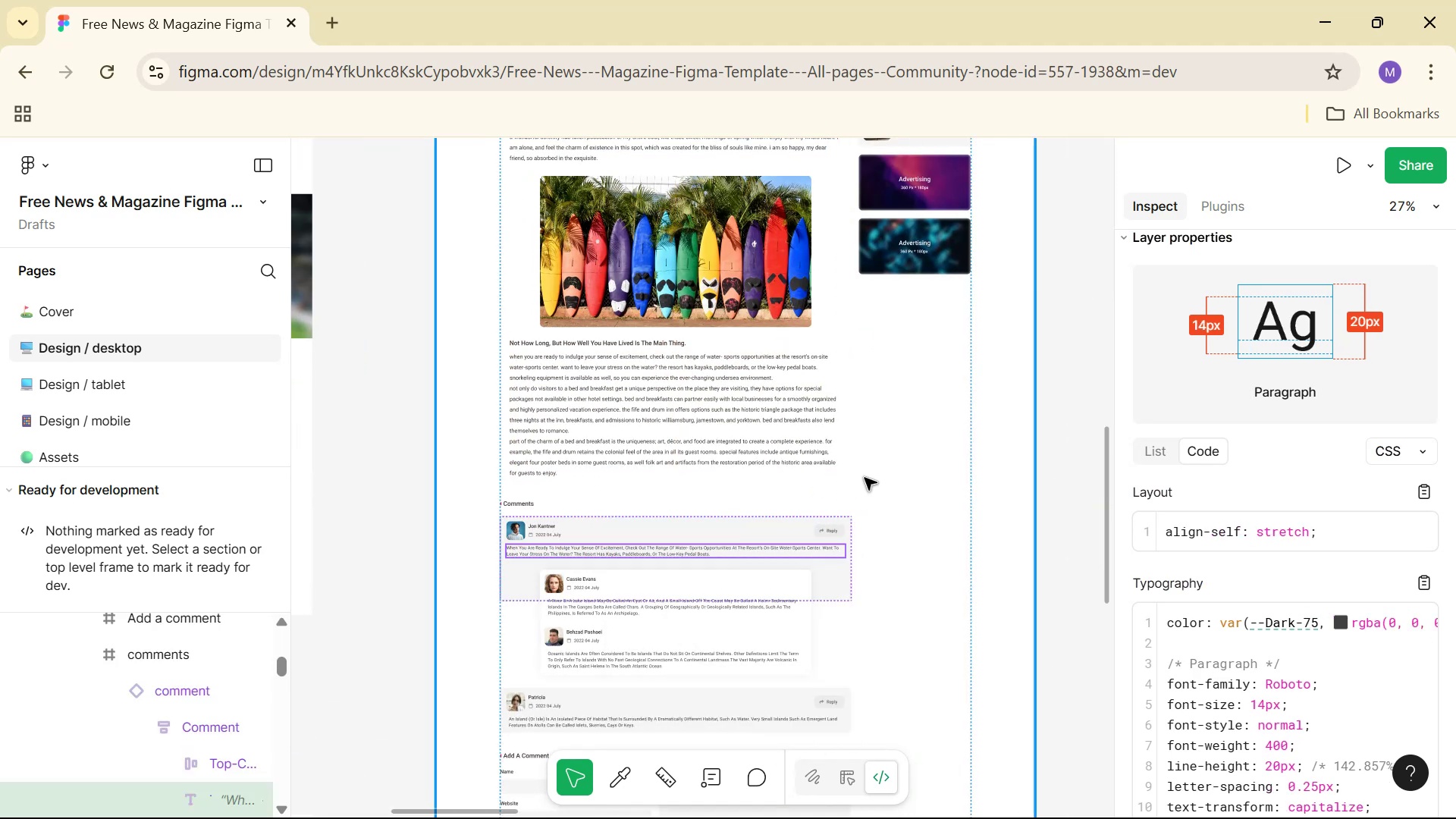 
scroll: coordinate [887, 479], scroll_direction: down, amount: 21.0
 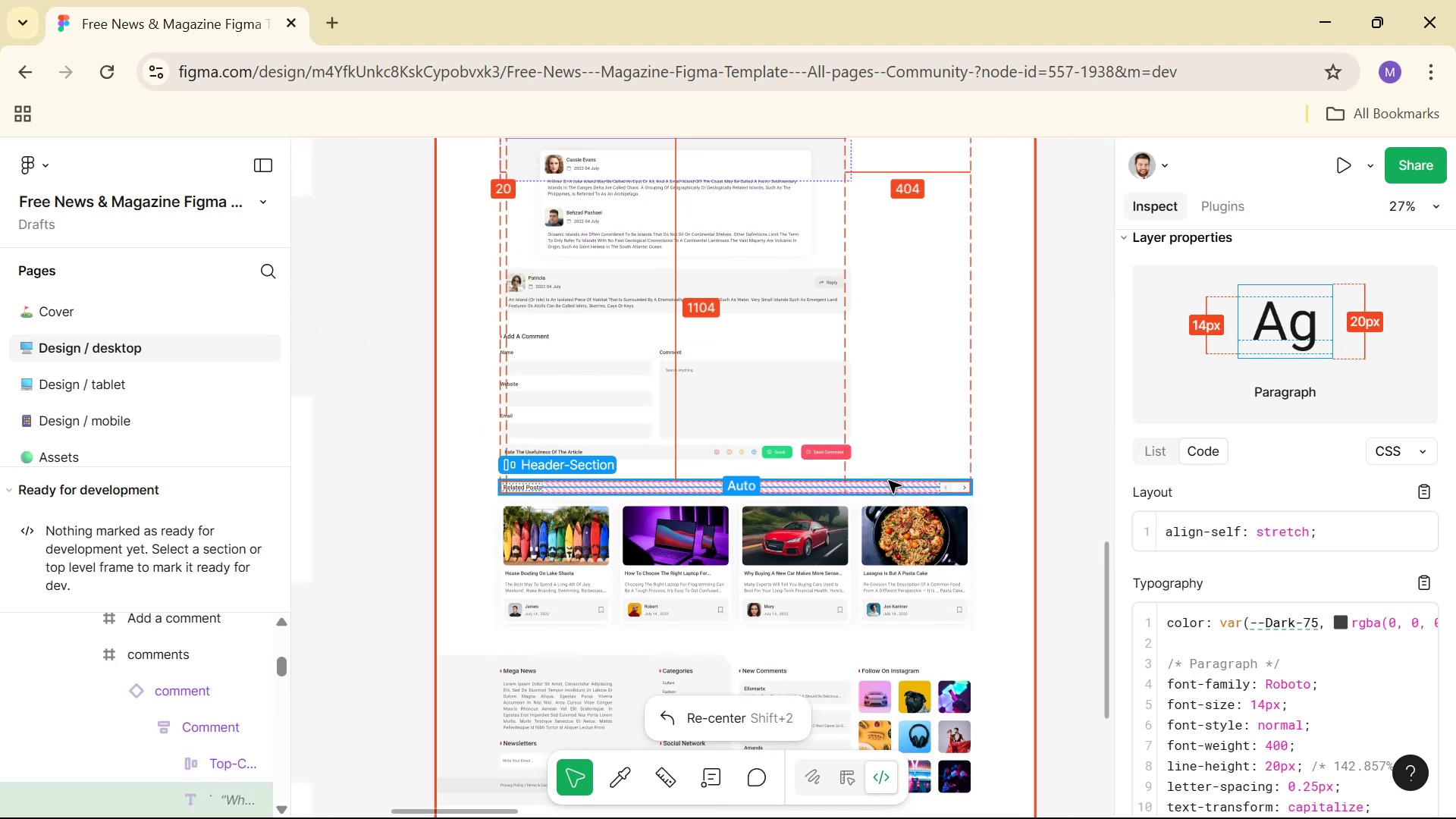 
scroll: coordinate [944, 426], scroll_direction: up, amount: 14.0
 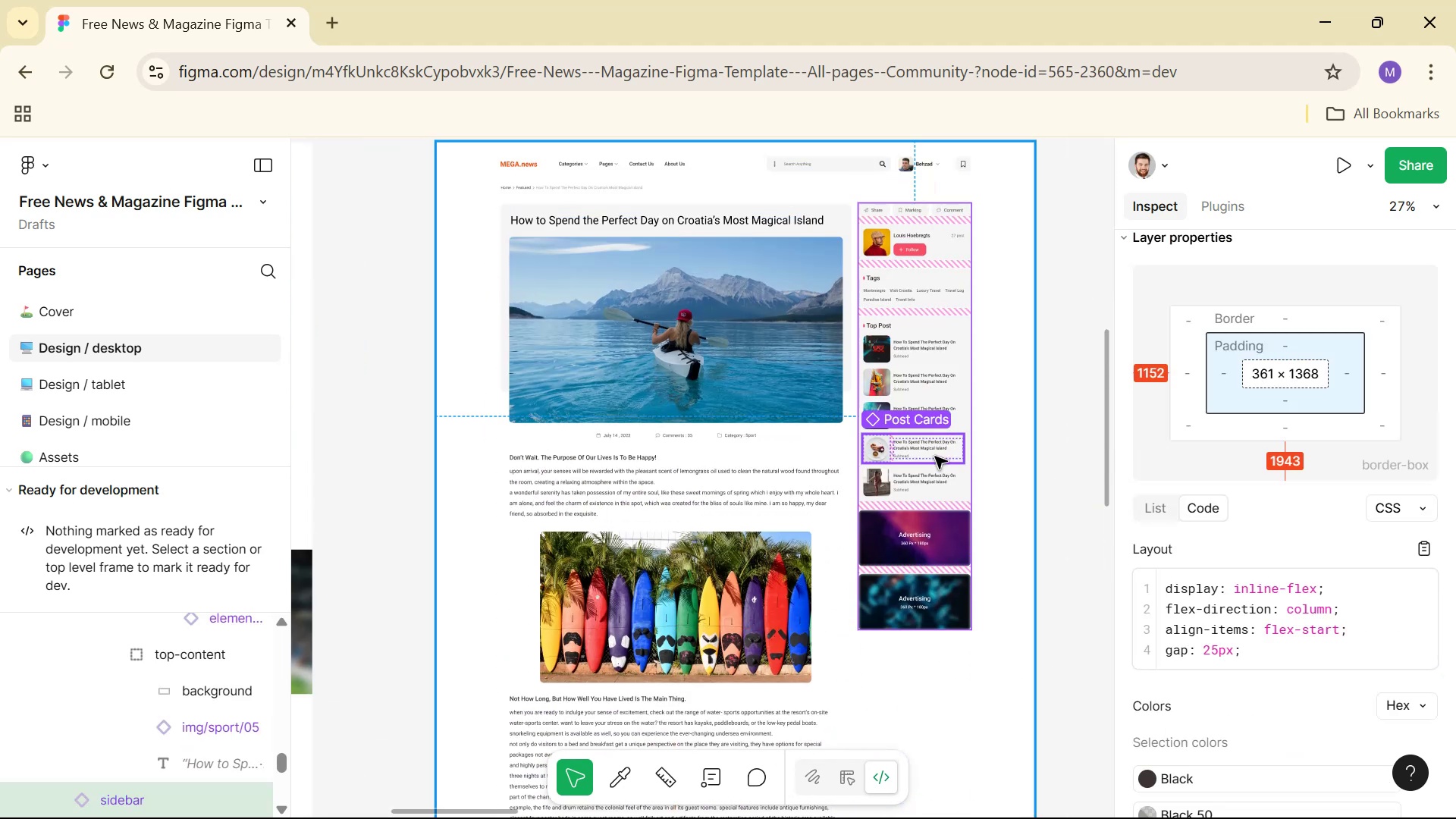 
left_click([984, 483])
 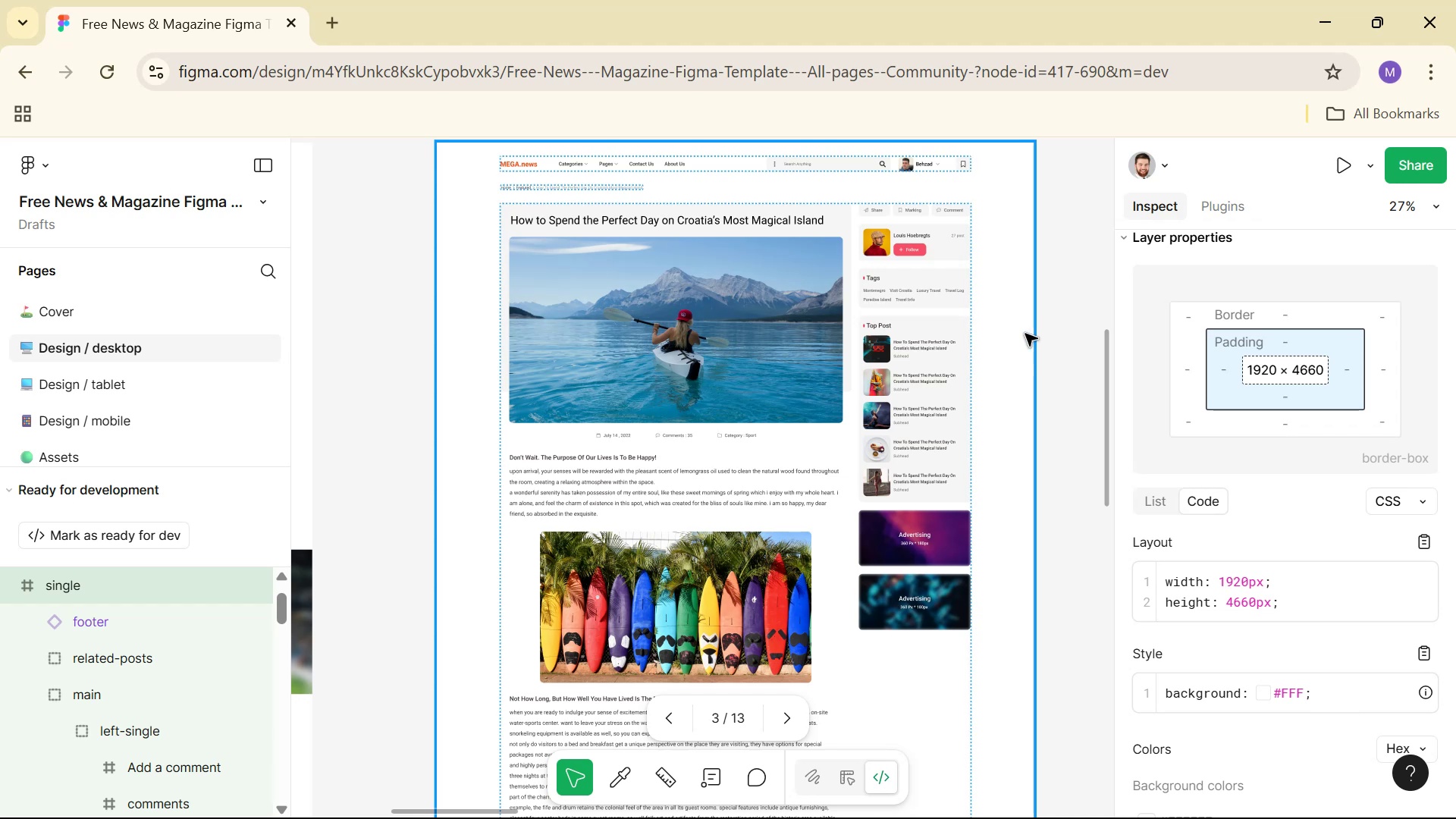 
hold_key(key=ControlLeft, duration=0.8)
scroll: coordinate [993, 275], scroll_direction: up, amount: 8.0
 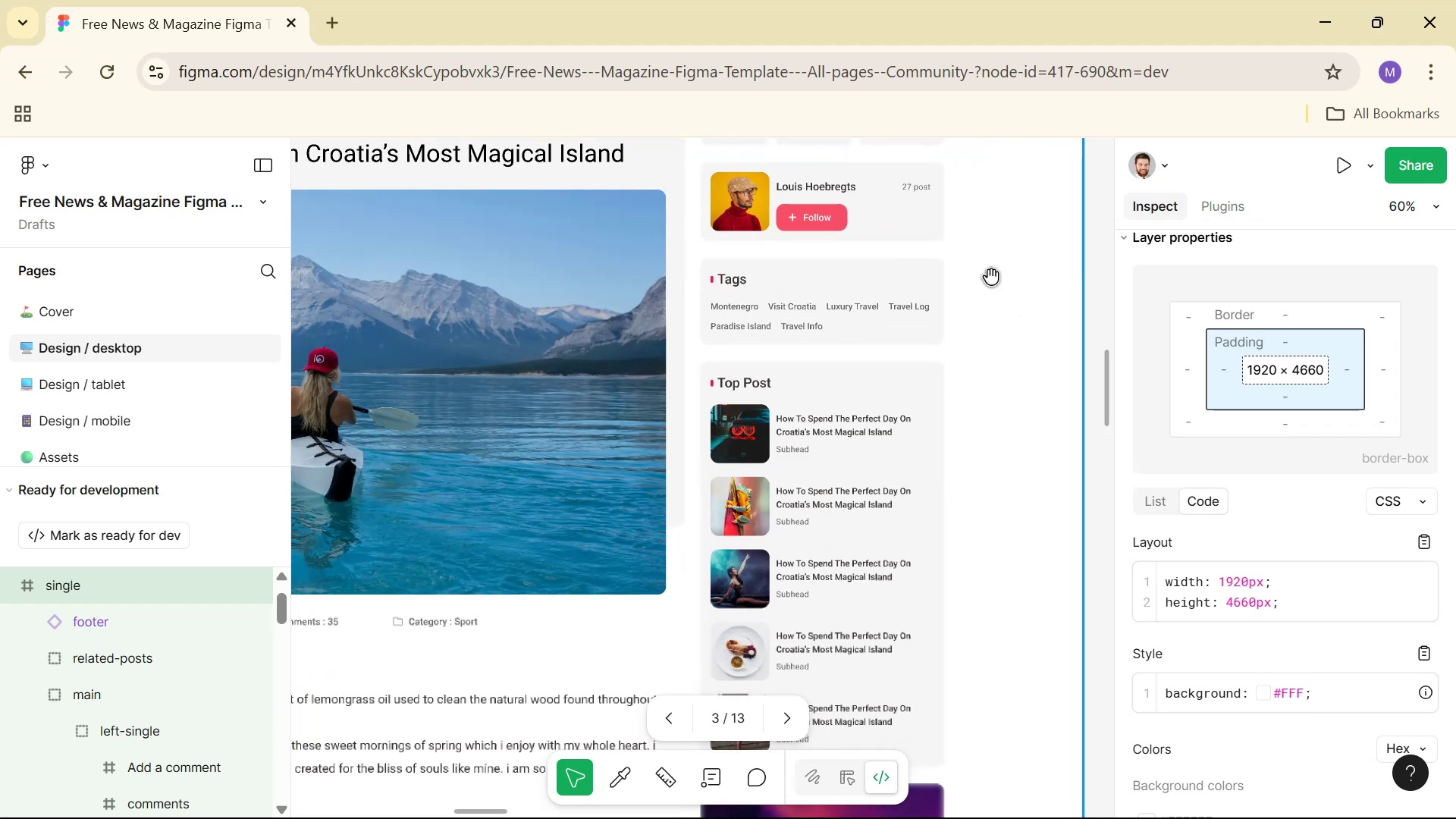 
right_click([993, 275])
 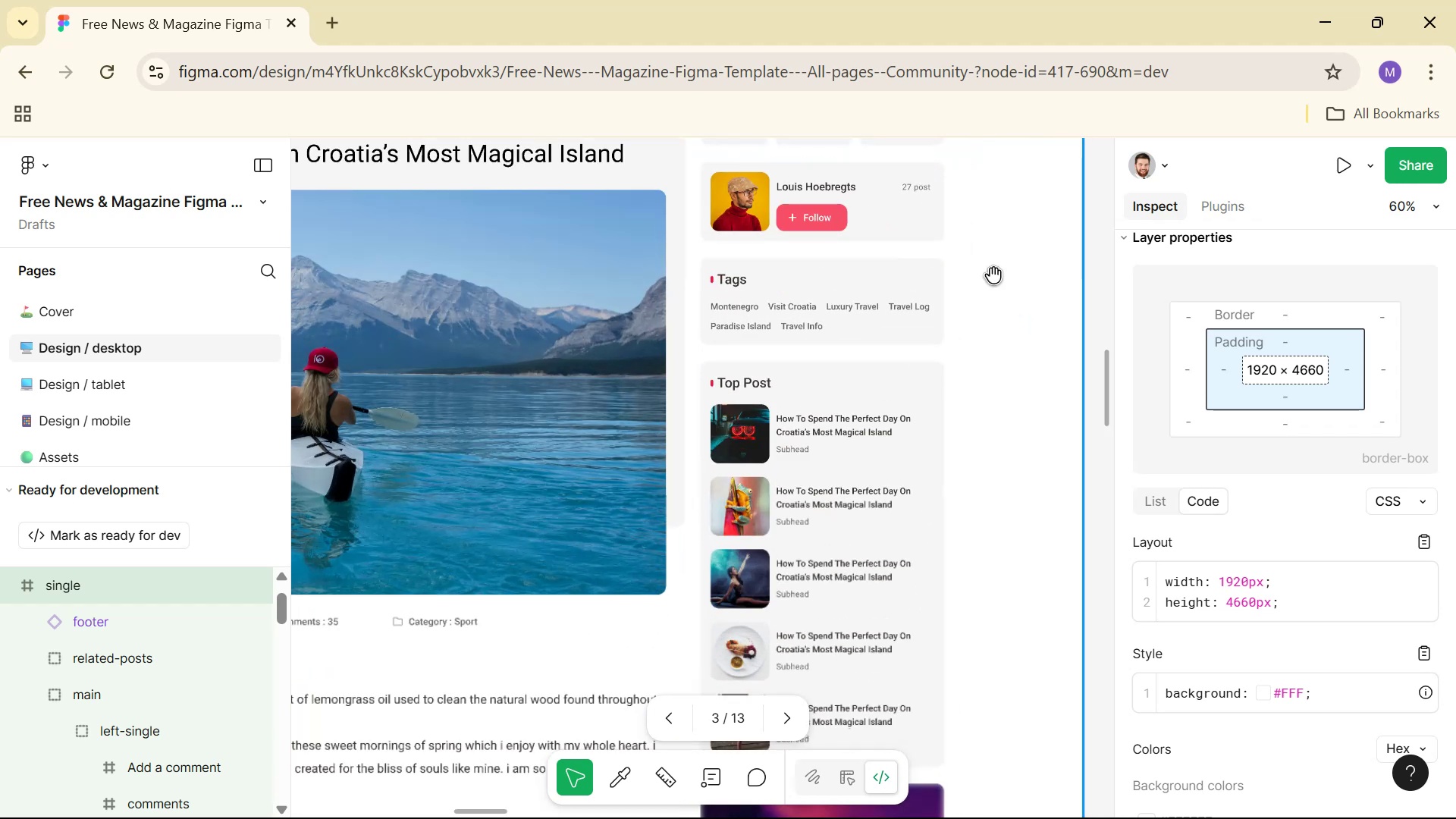 
scroll: coordinate [990, 277], scroll_direction: up, amount: 4.0
 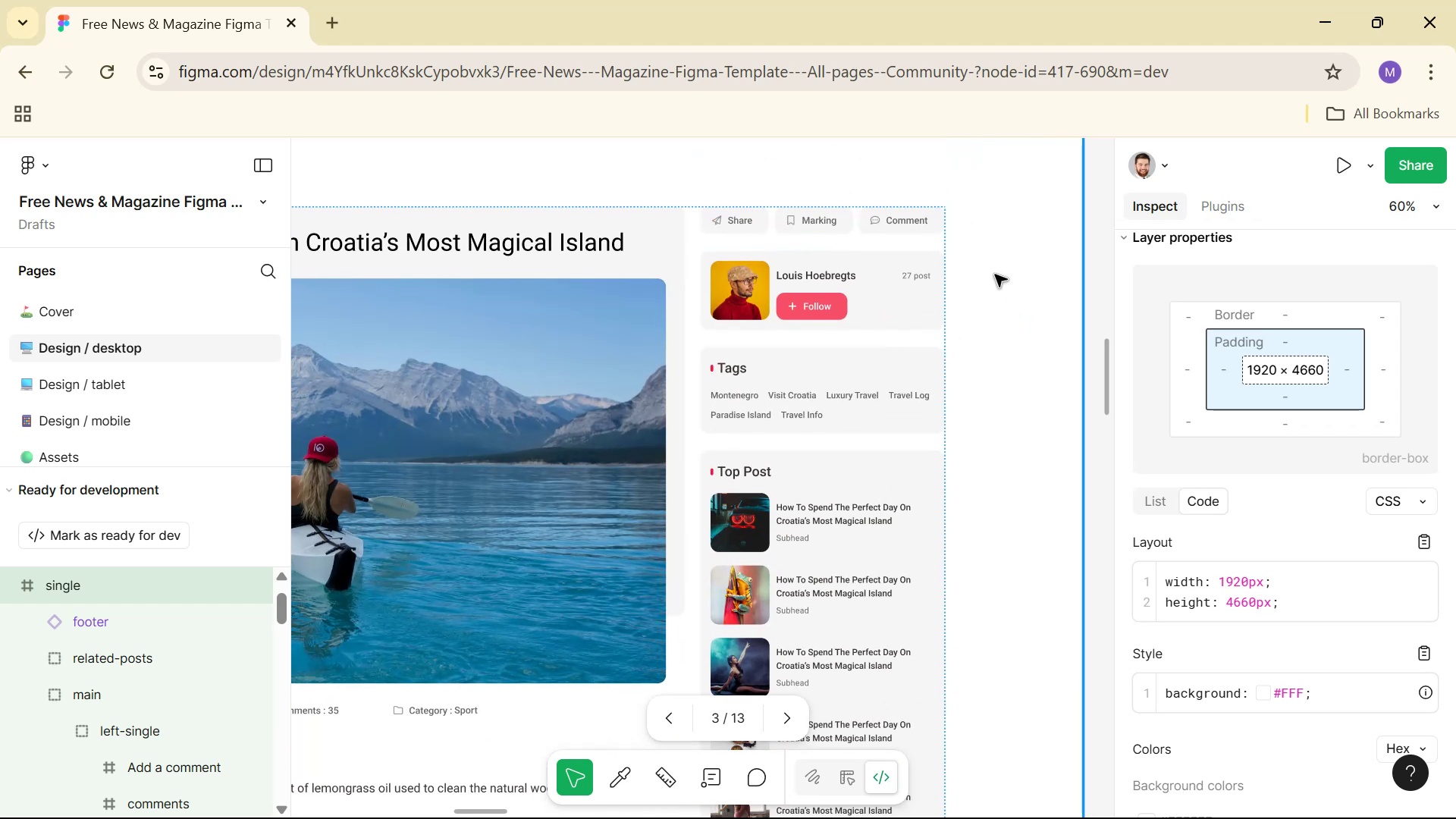 
wait(8.31)
 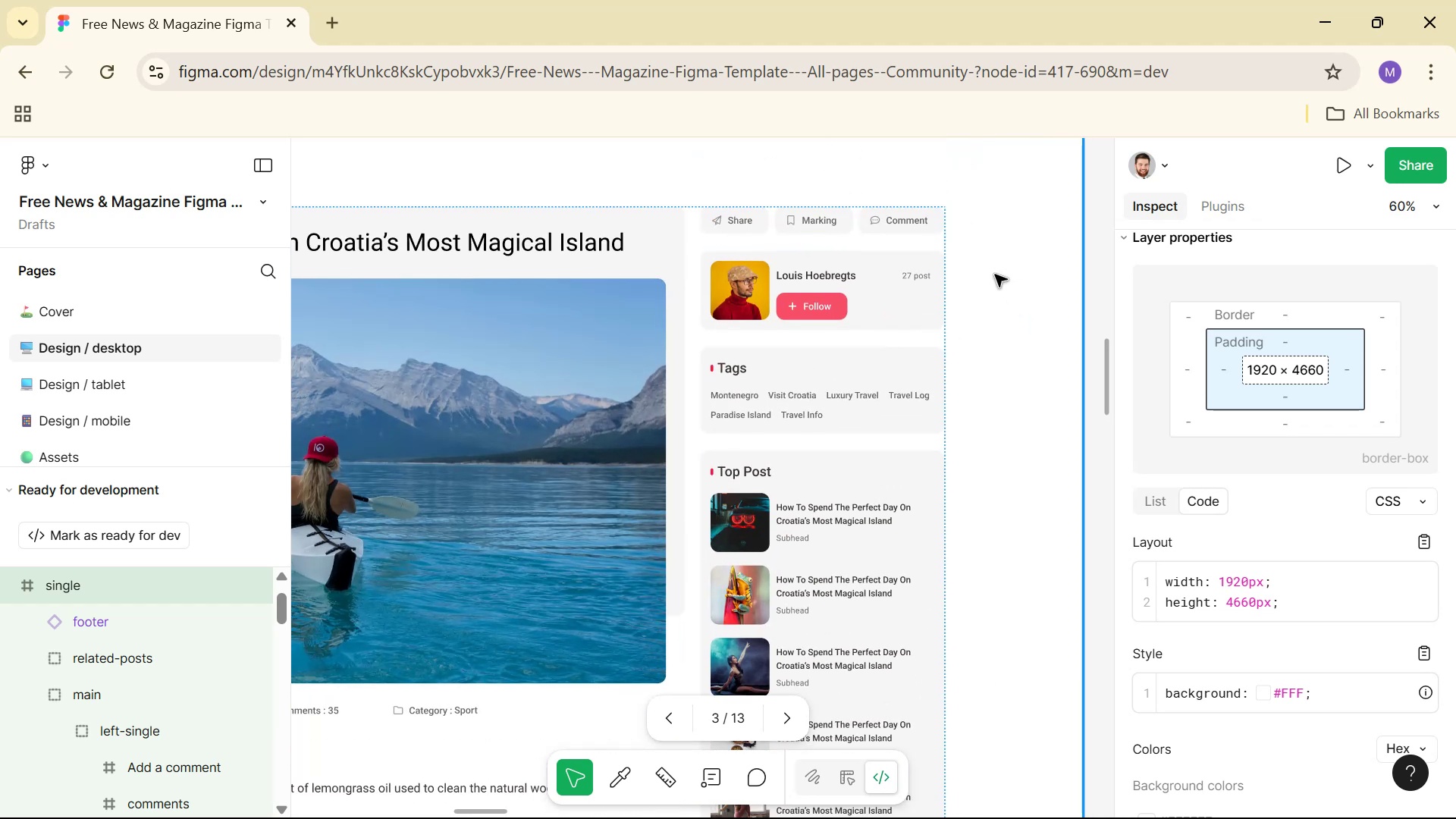 
key(Alt+AltLeft)
 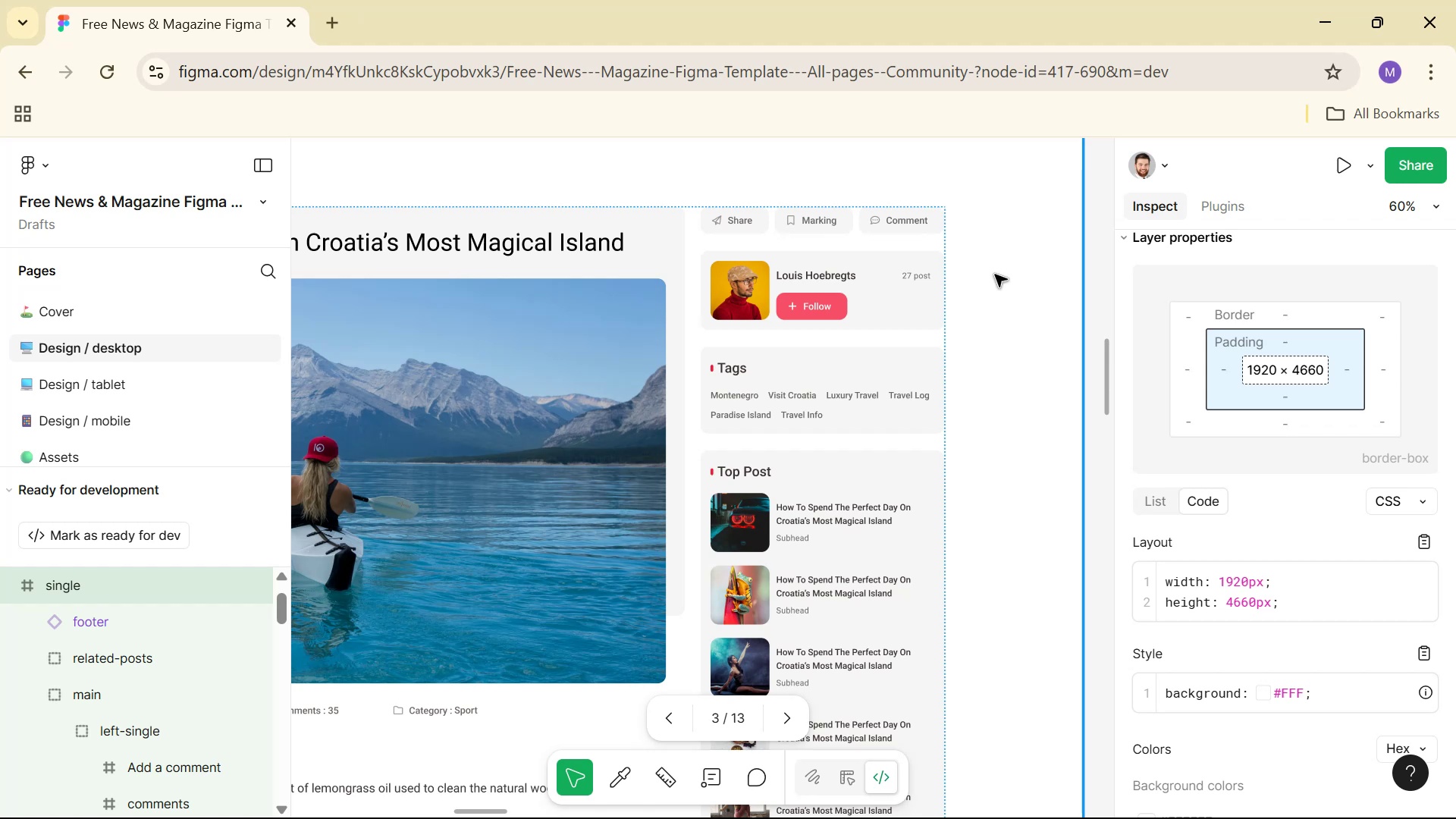 
key(Alt+Tab)
 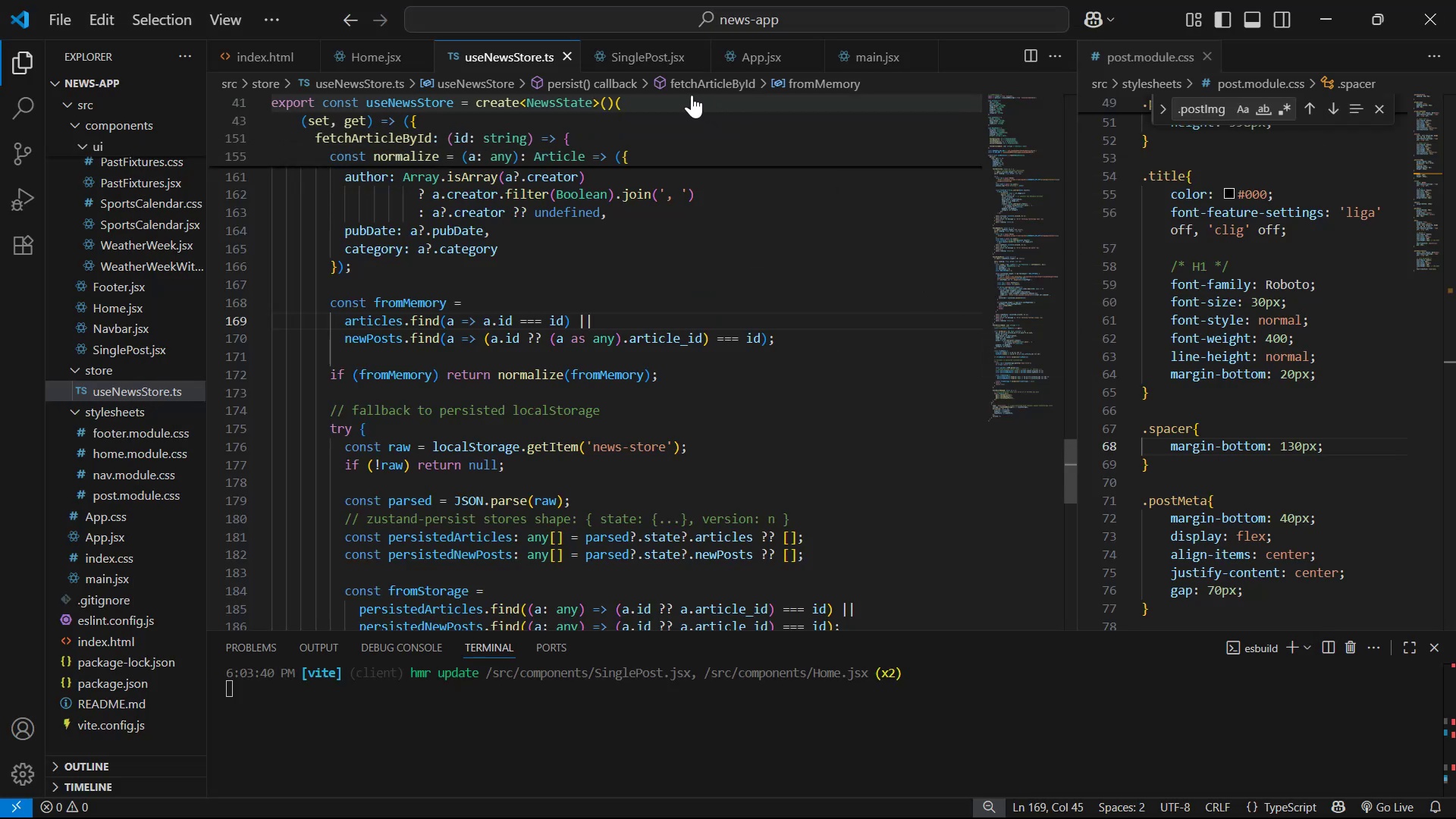 
wait(6.39)
 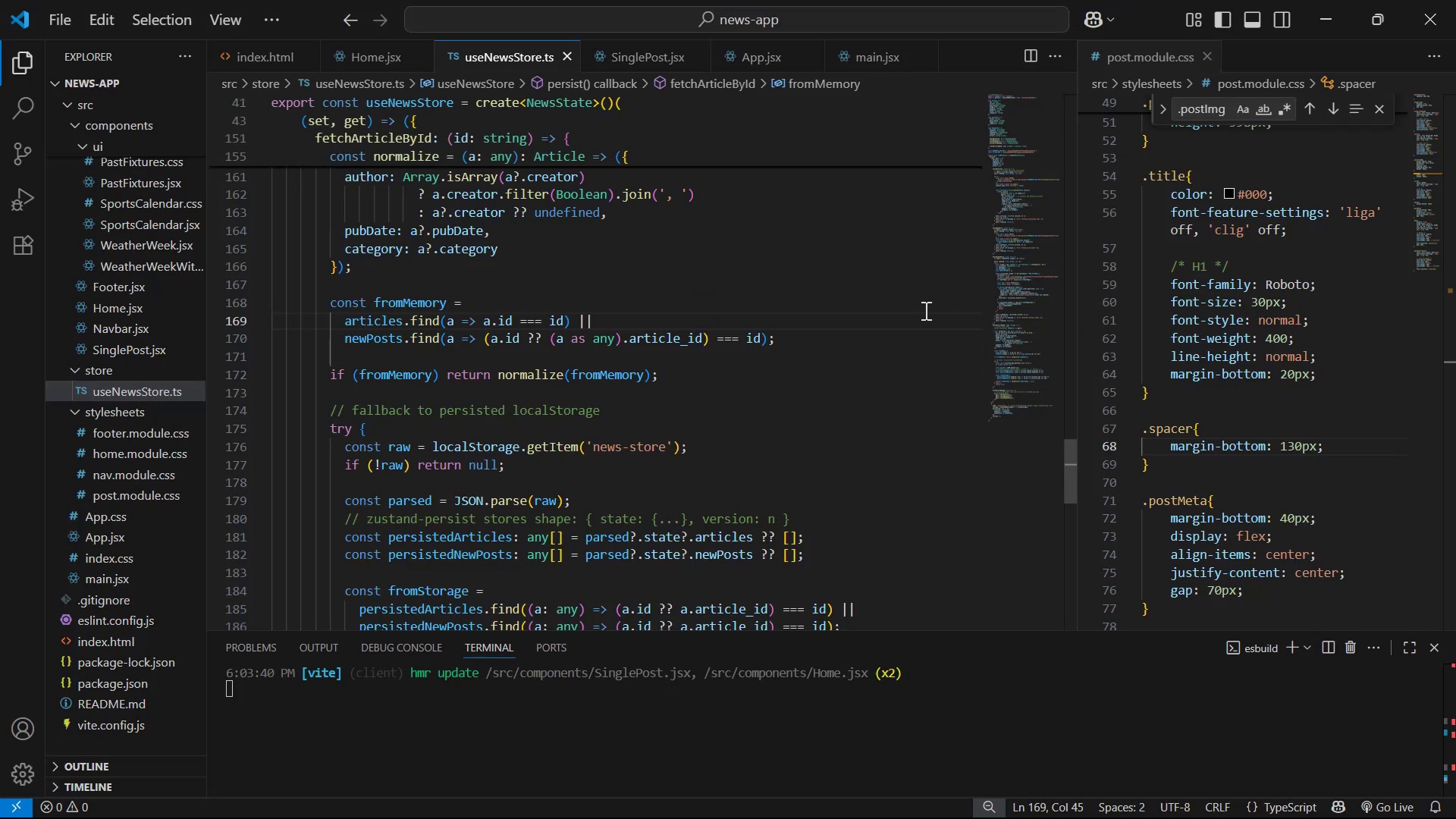 
left_click([1373, 108])
 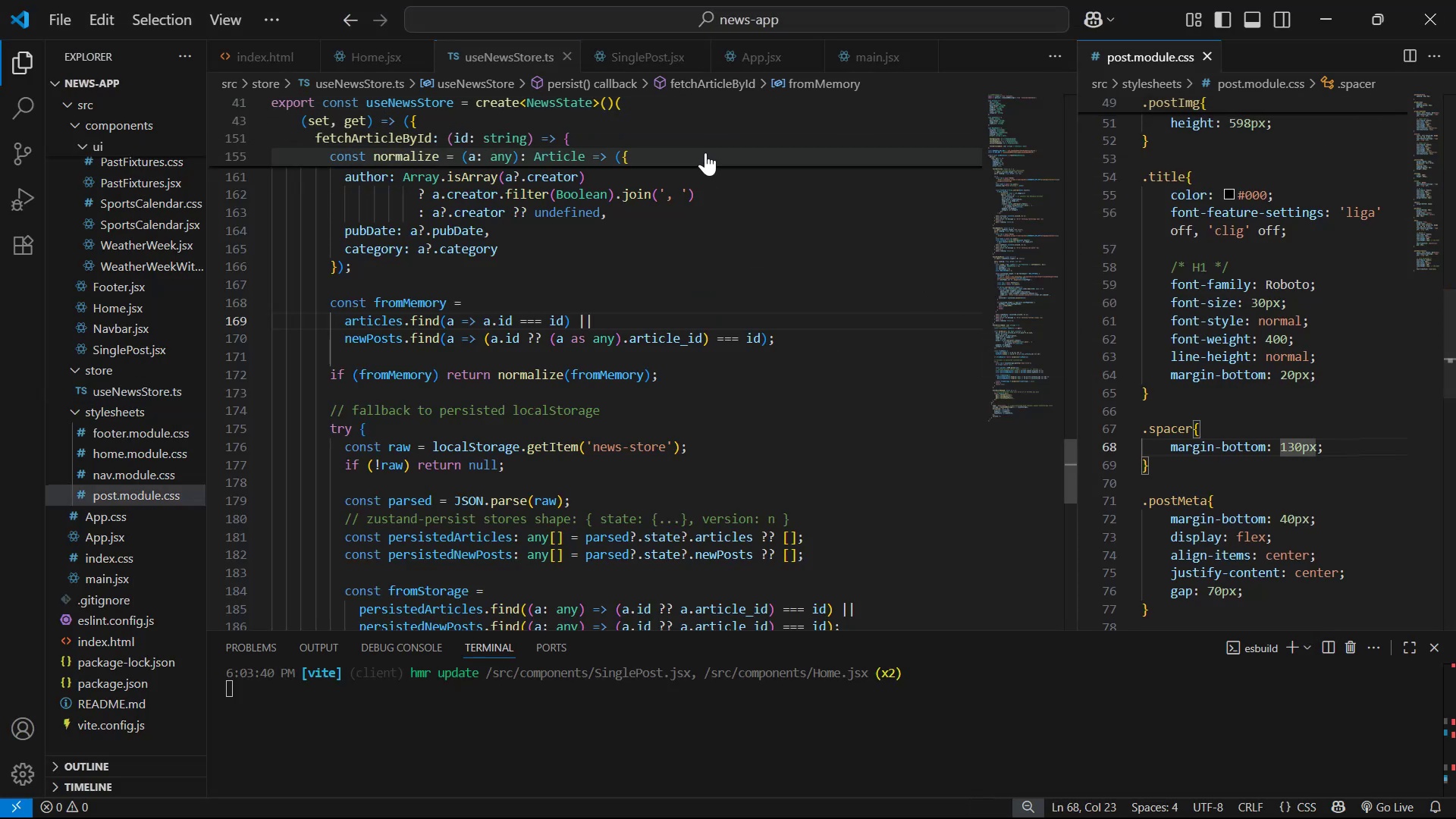 
left_click([840, 221])
 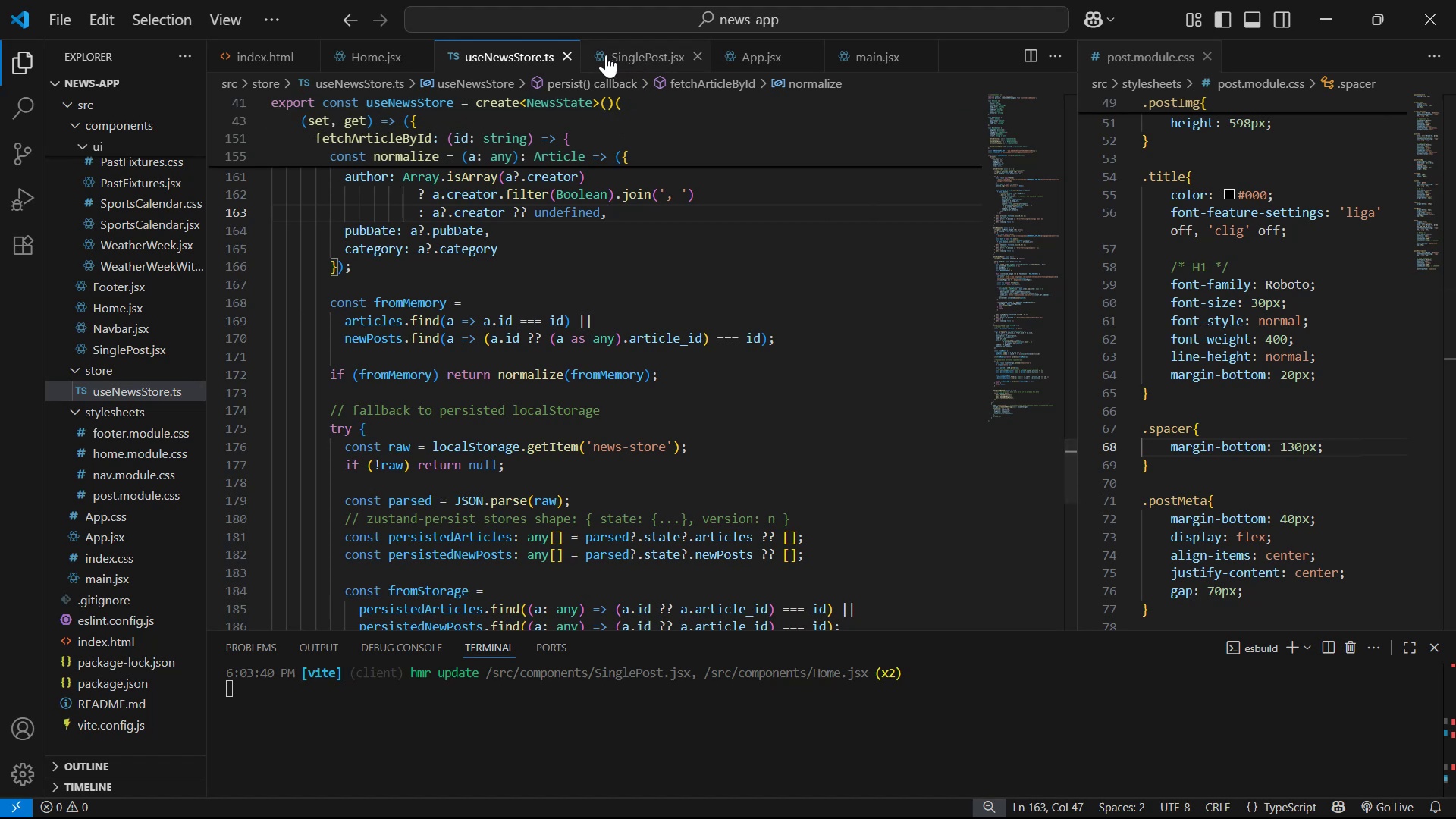 
left_click([559, 50])
 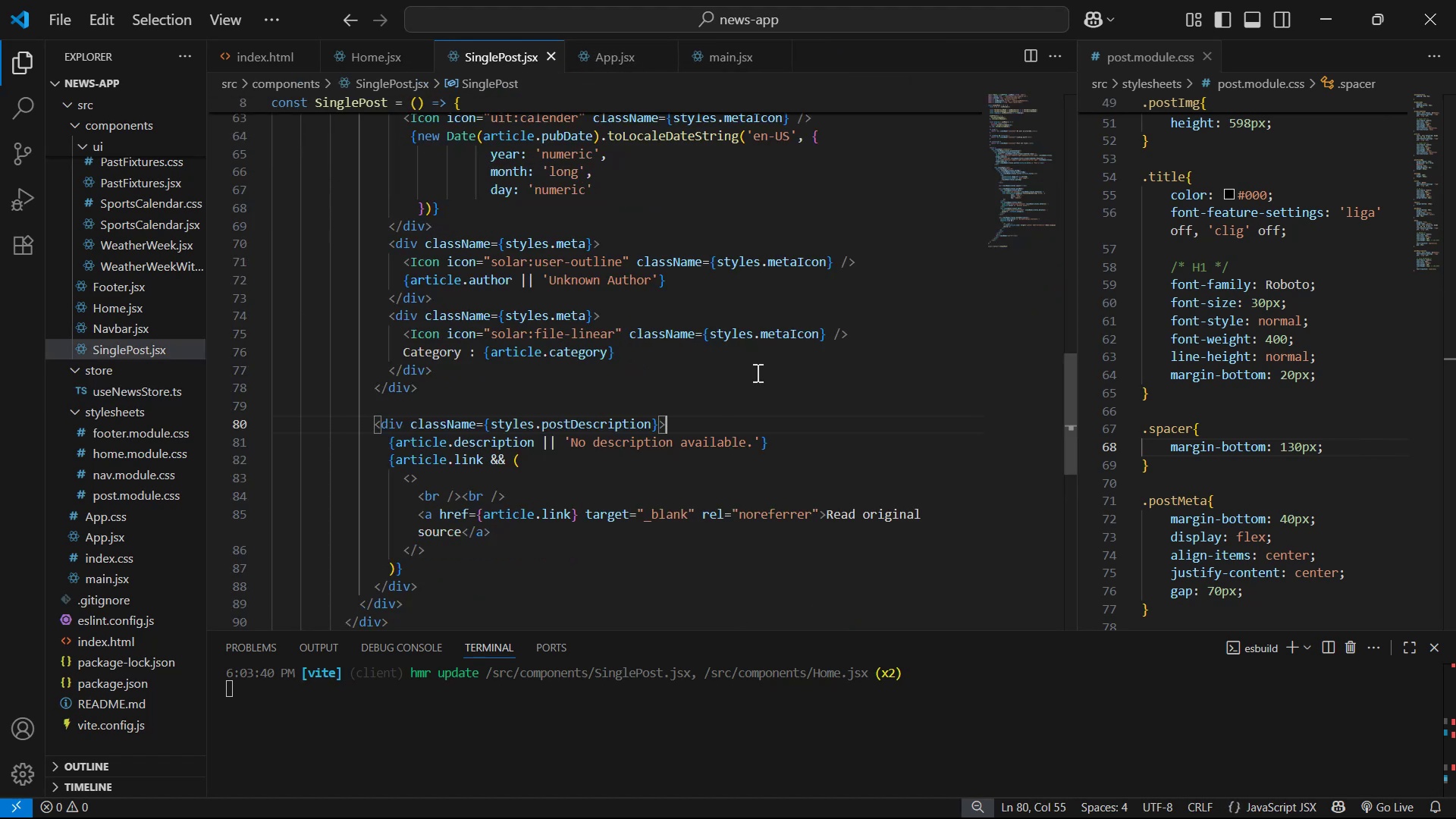 
scroll: coordinate [912, 388], scroll_direction: up, amount: 3.0
 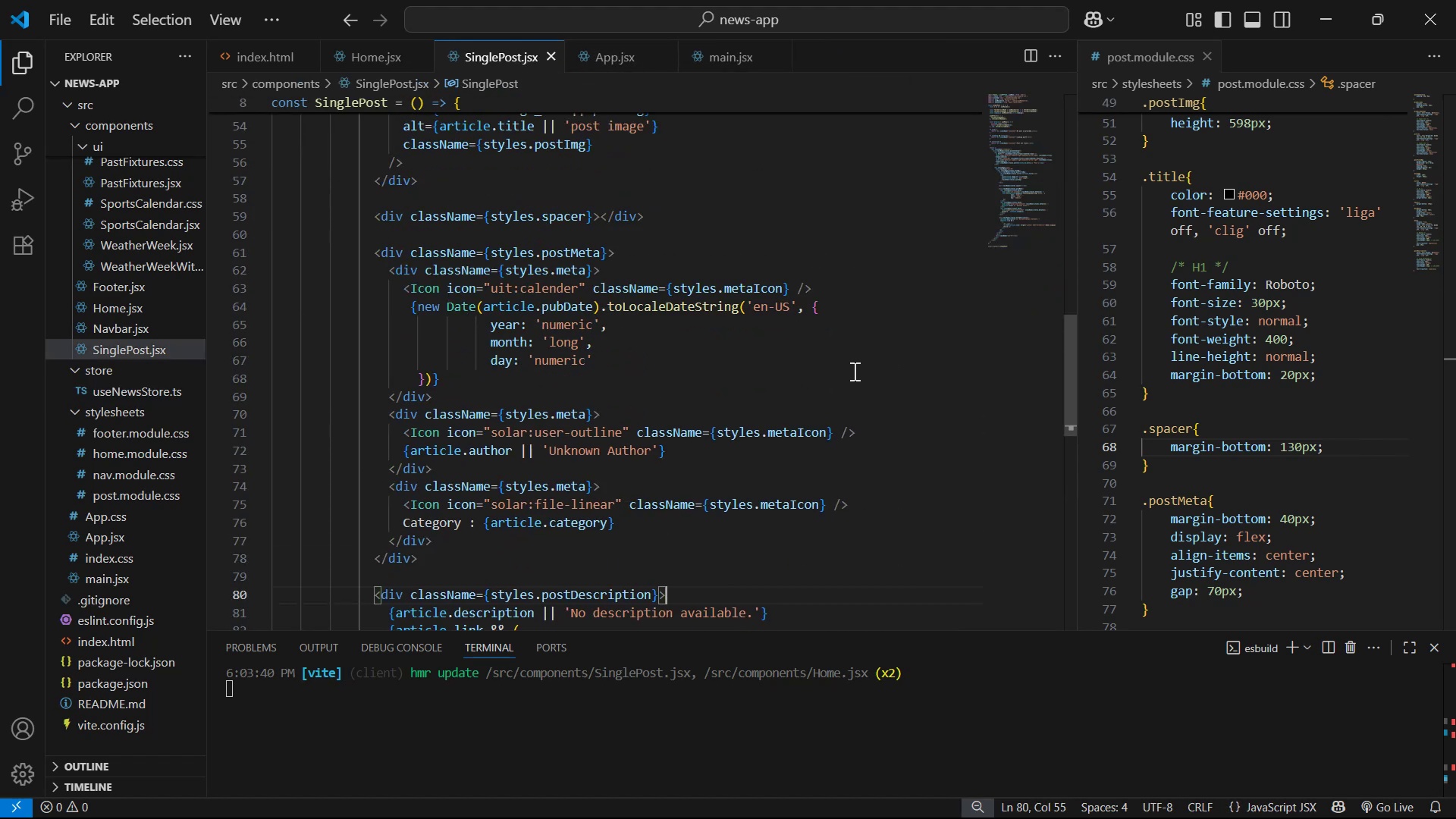 
wait(9.51)
 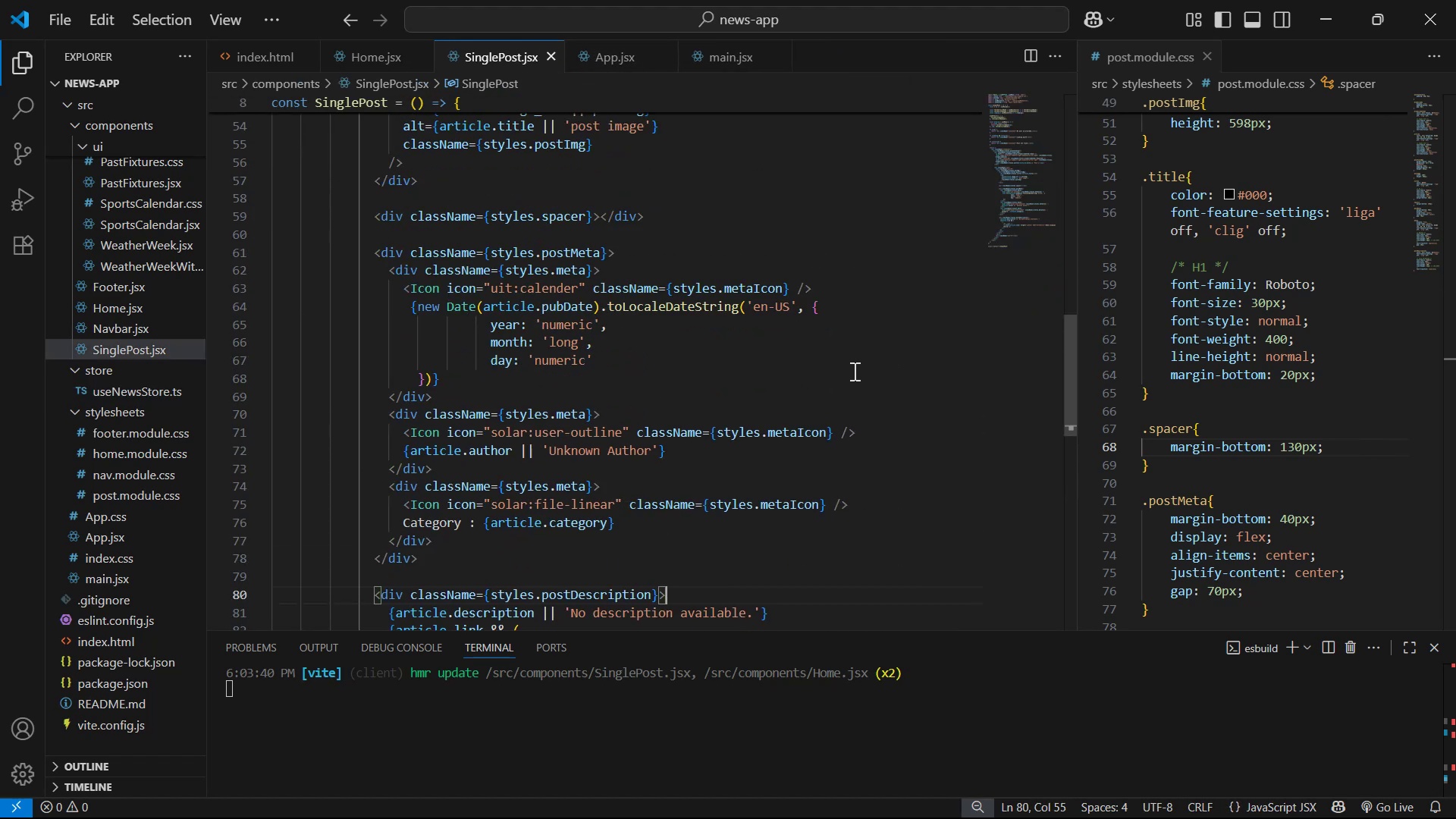 
scroll: coordinate [833, 381], scroll_direction: down, amount: 6.0
 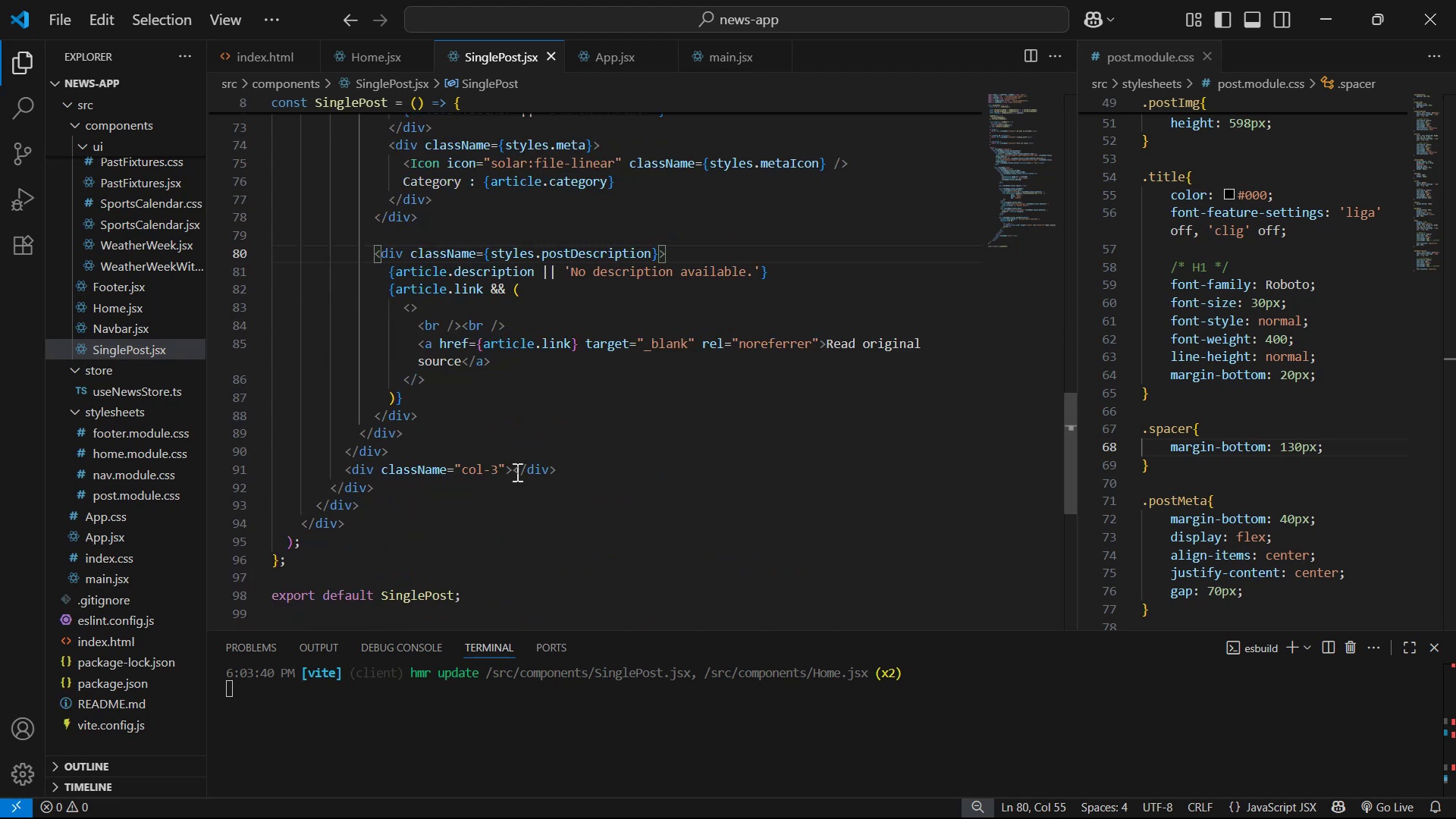 
left_click([516, 468])
 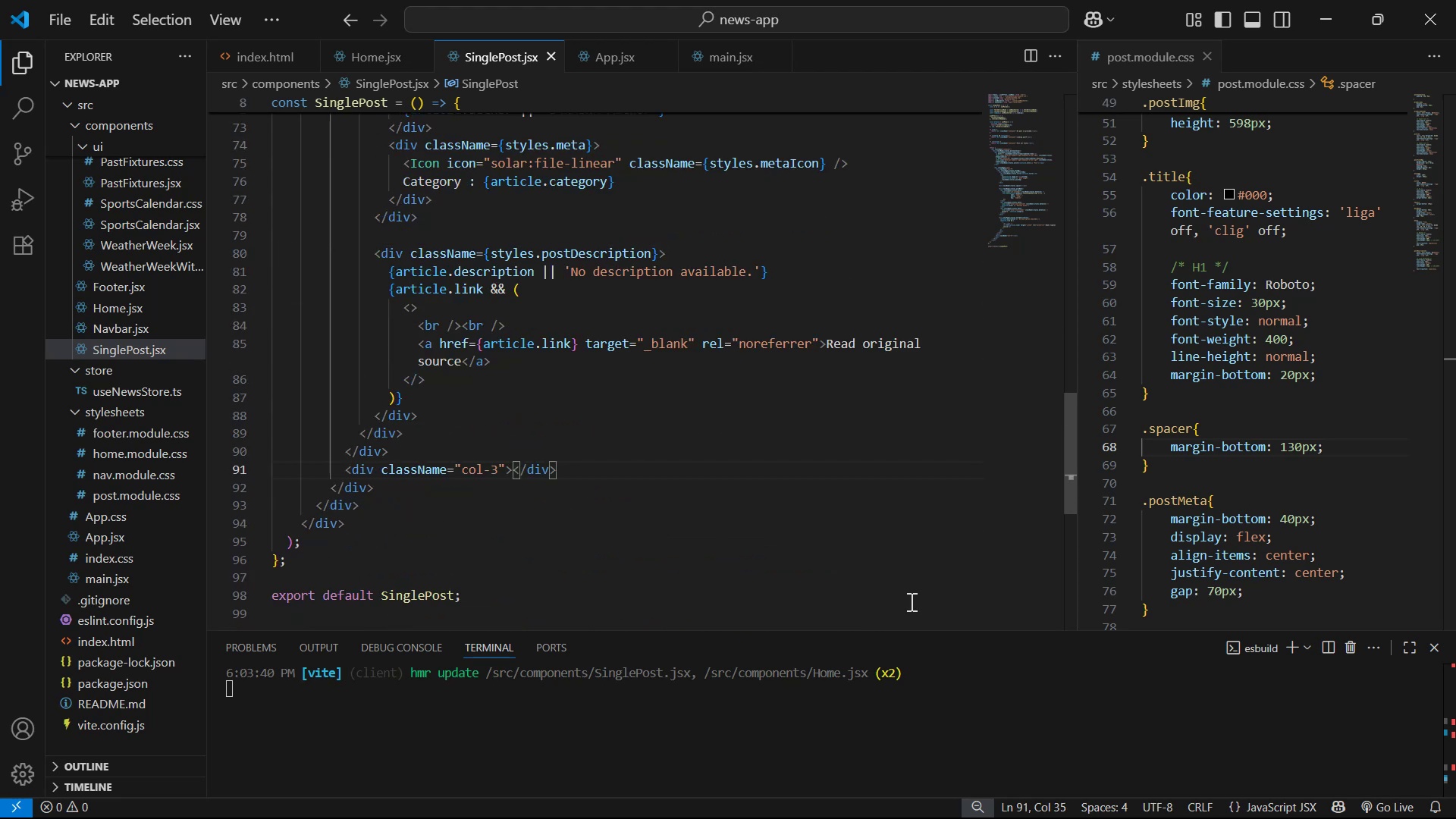 
key(ArrowLeft)
 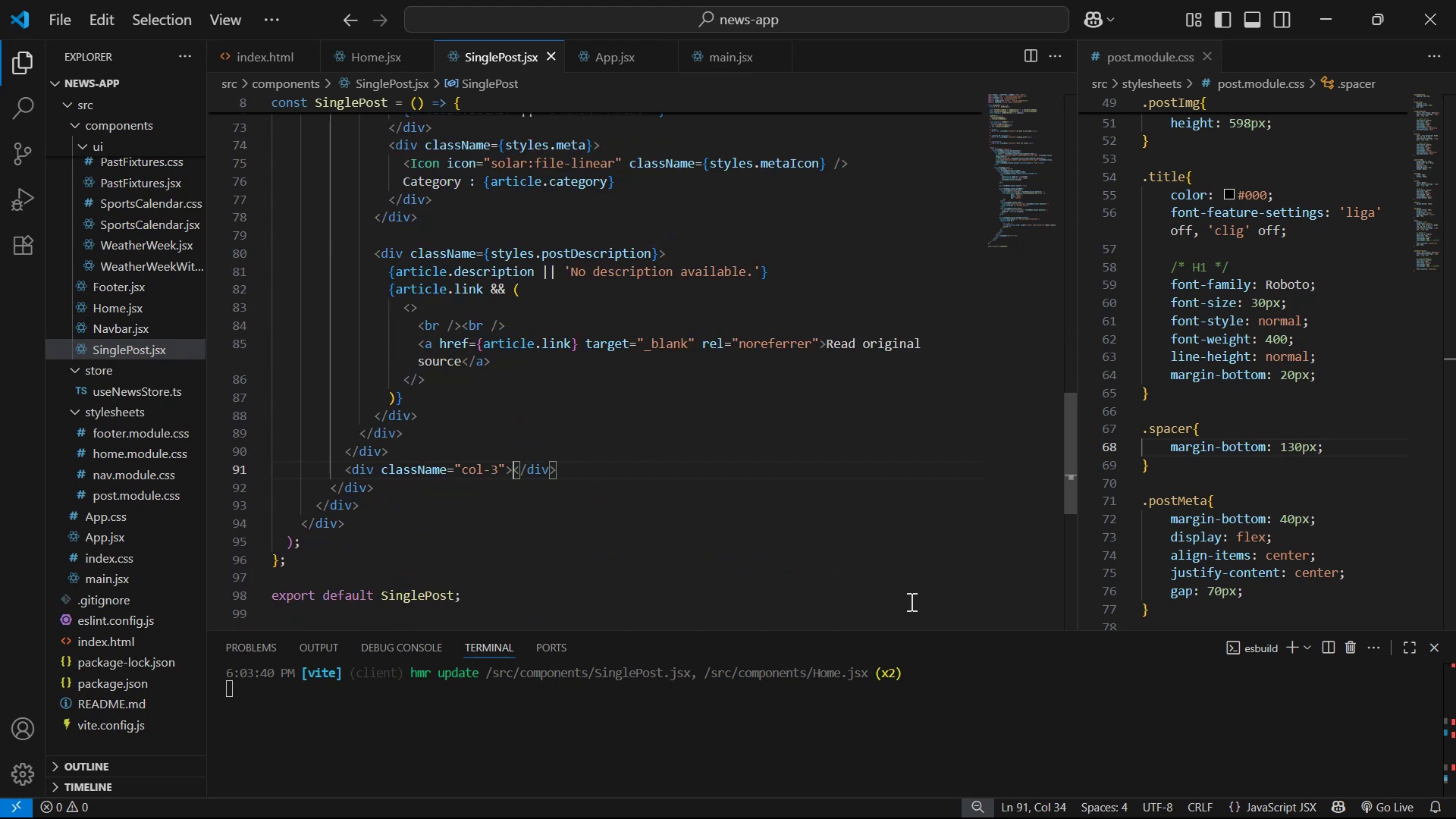 
key(Enter)
 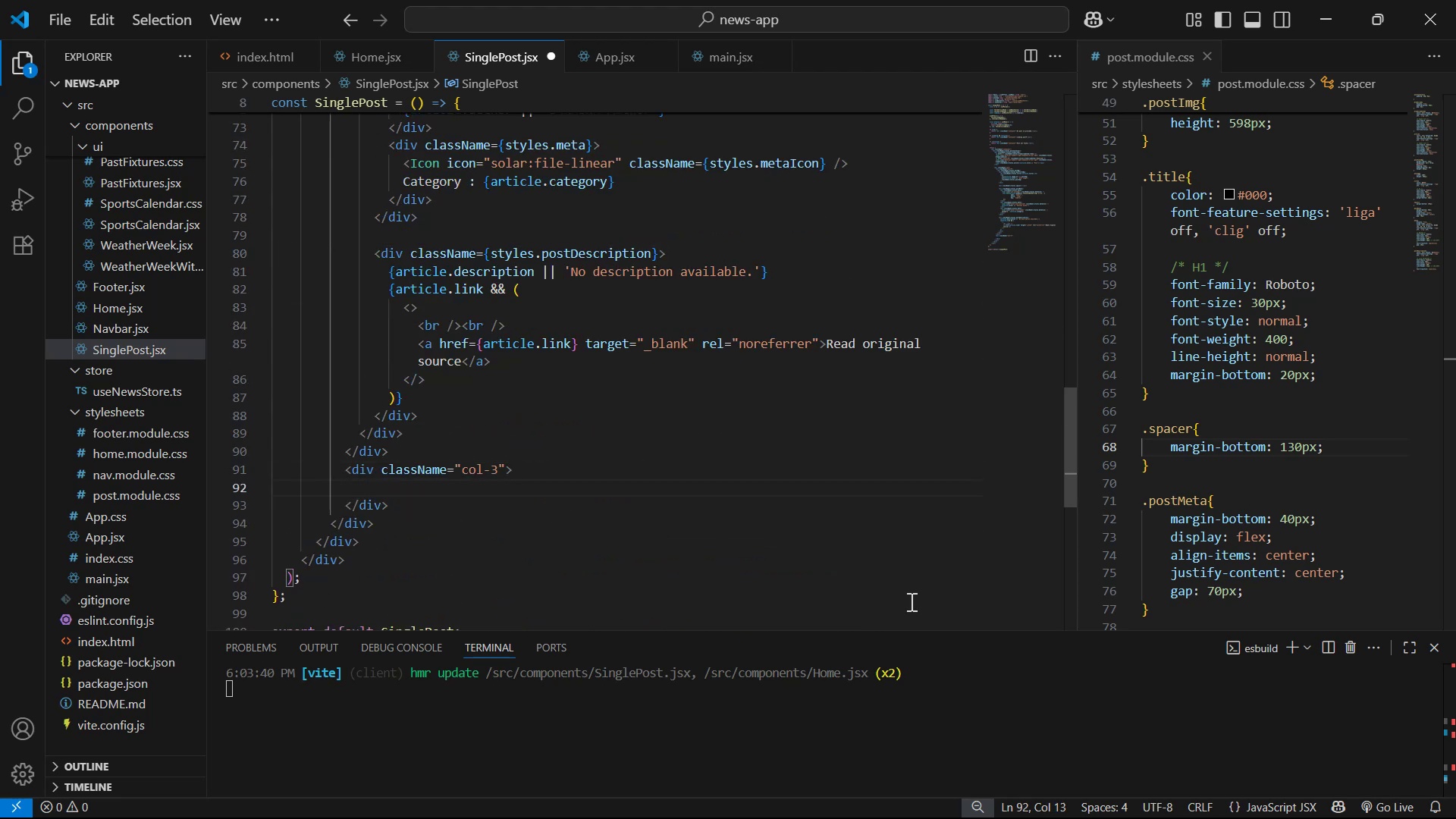 
type(d)
key(Backspace)
type(div)
 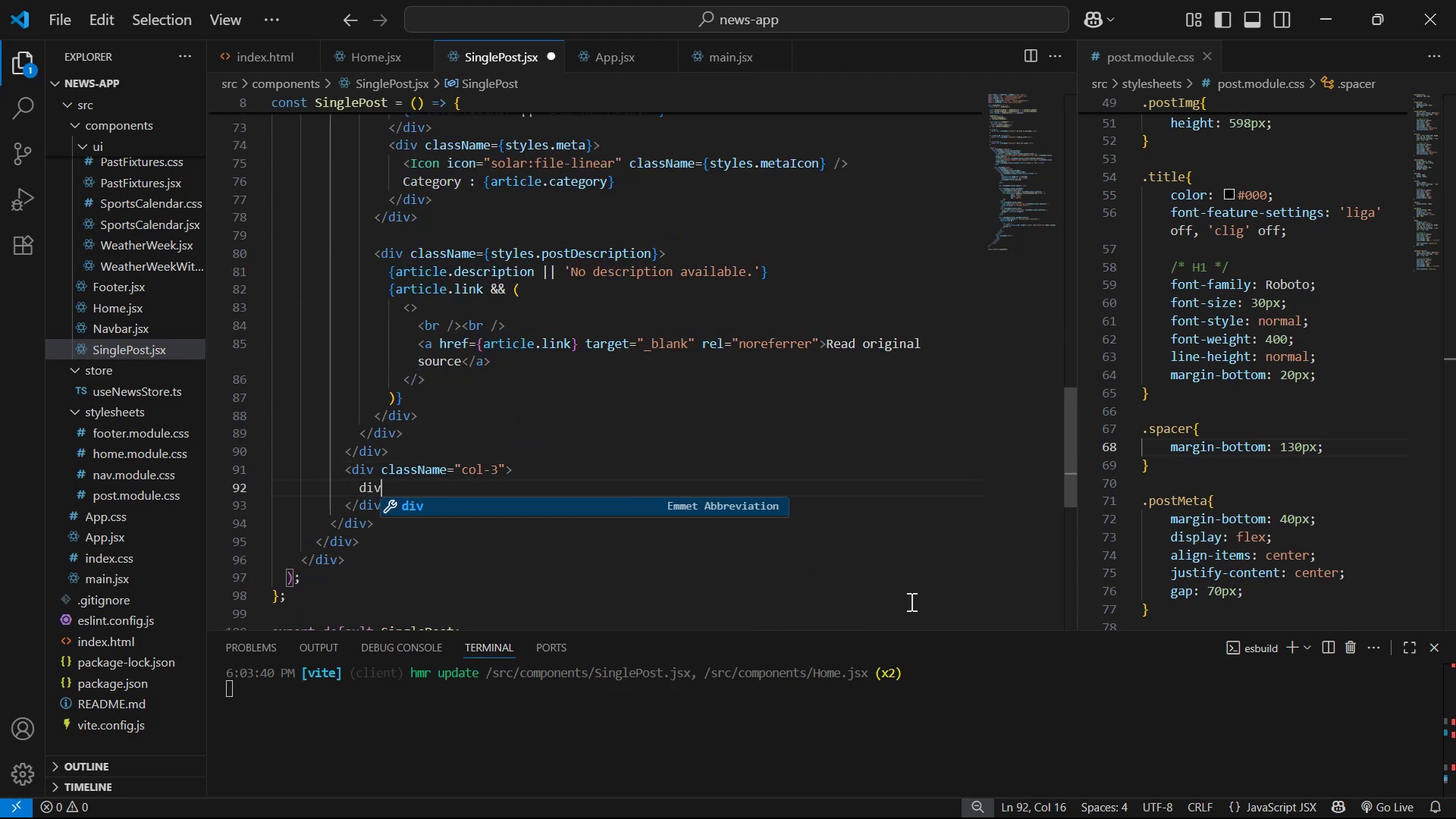 
key(Enter)
 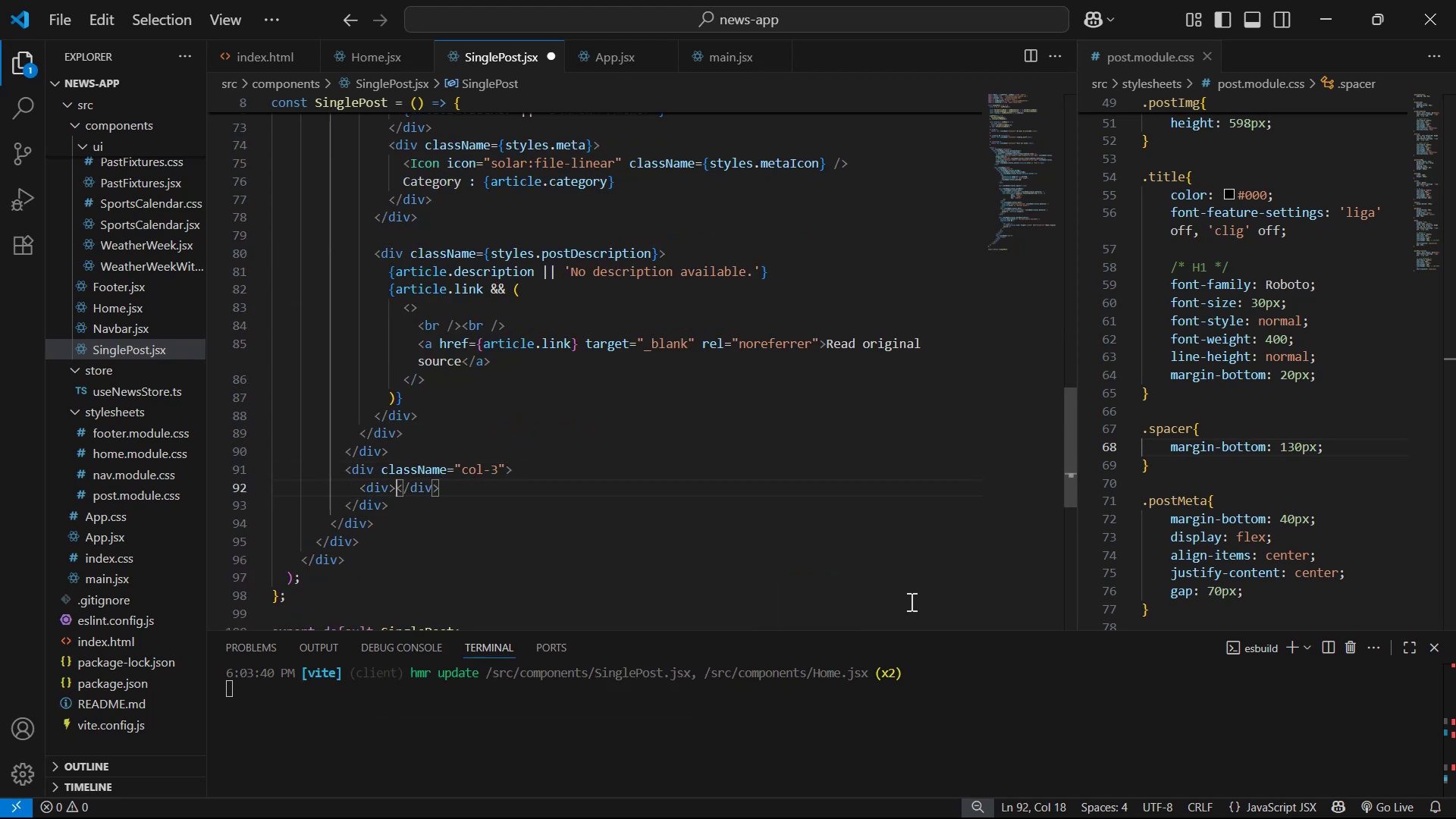 
key(Enter)
 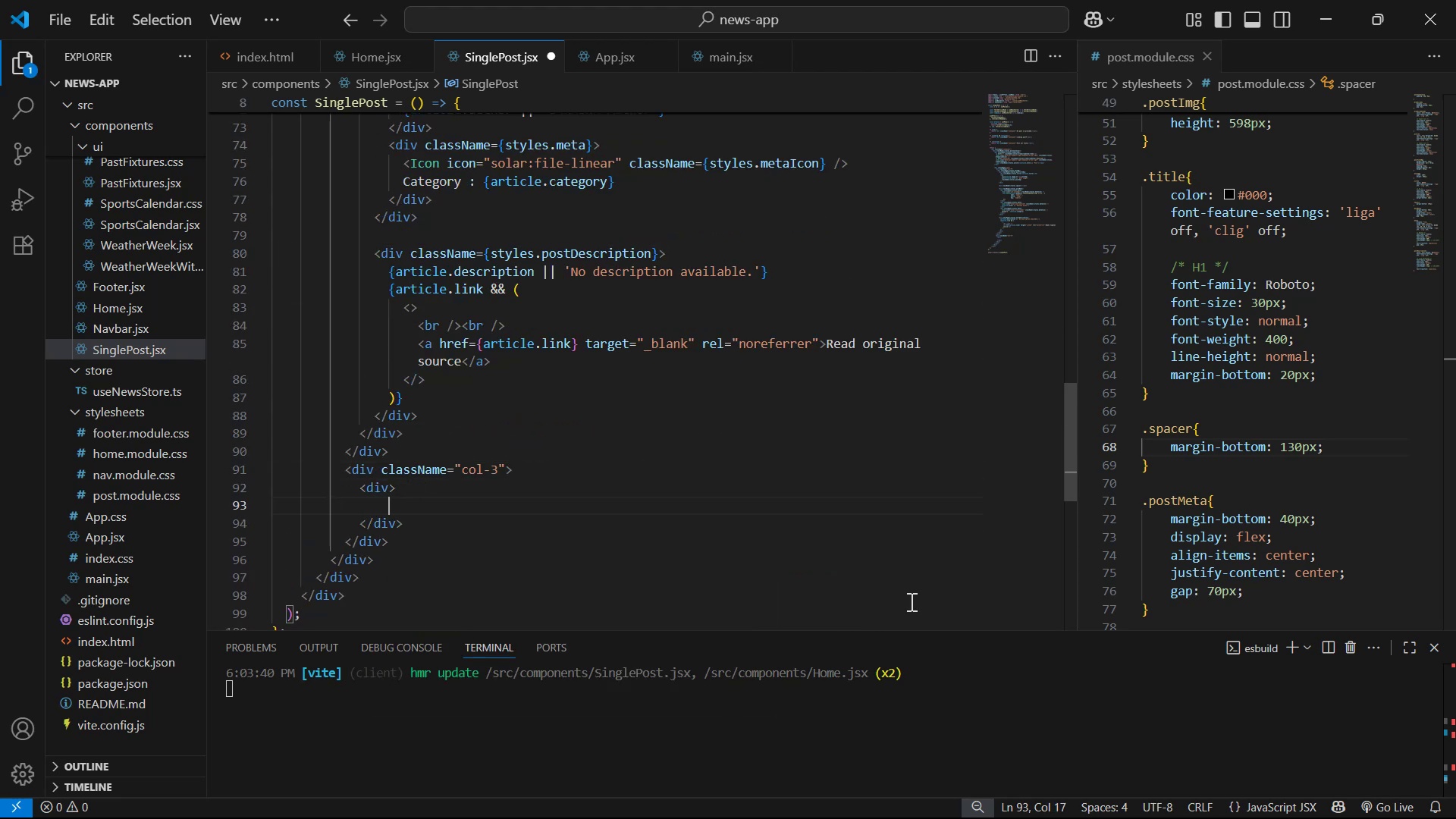 
key(ArrowUp)
 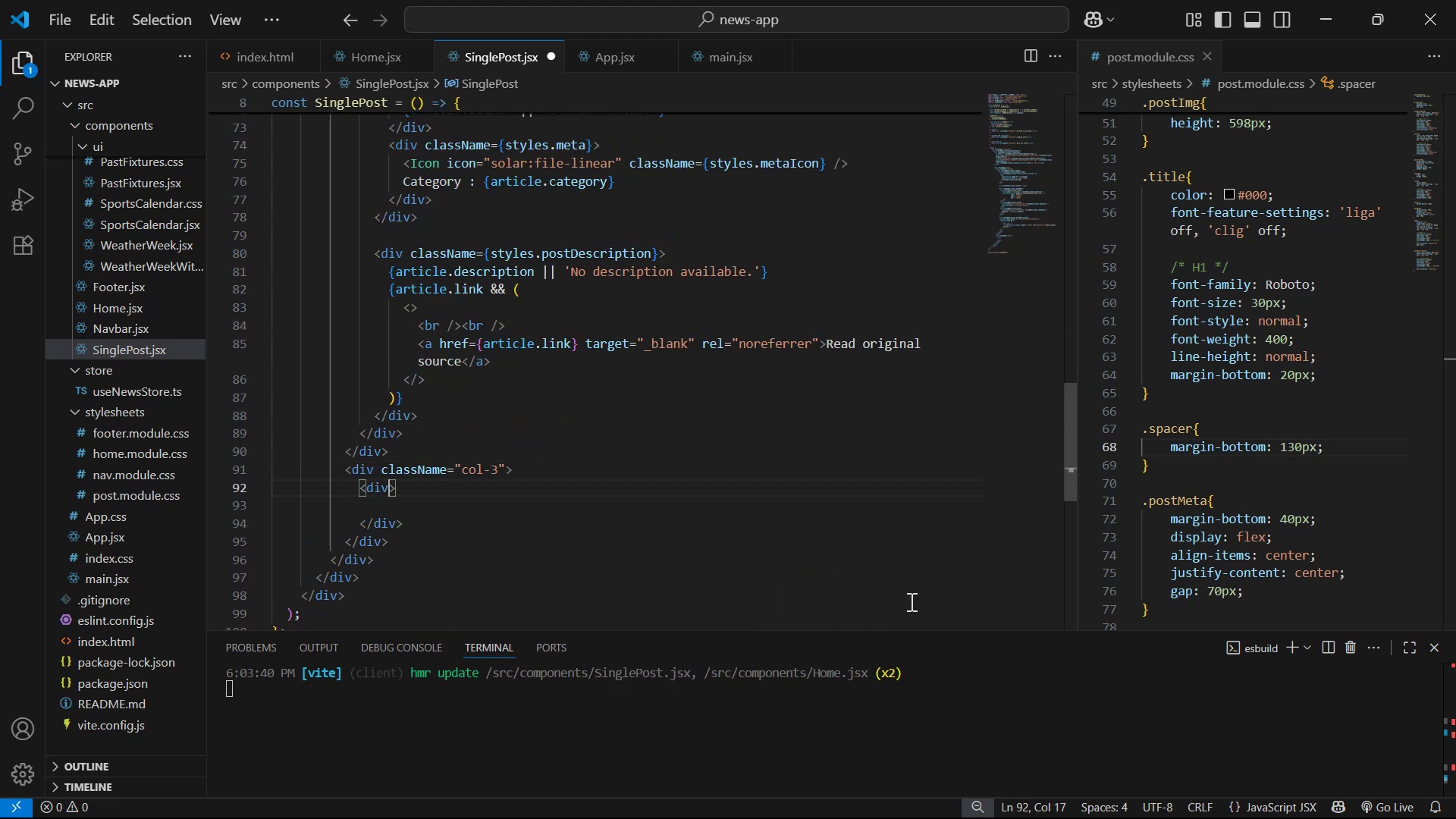 
type( cla)
 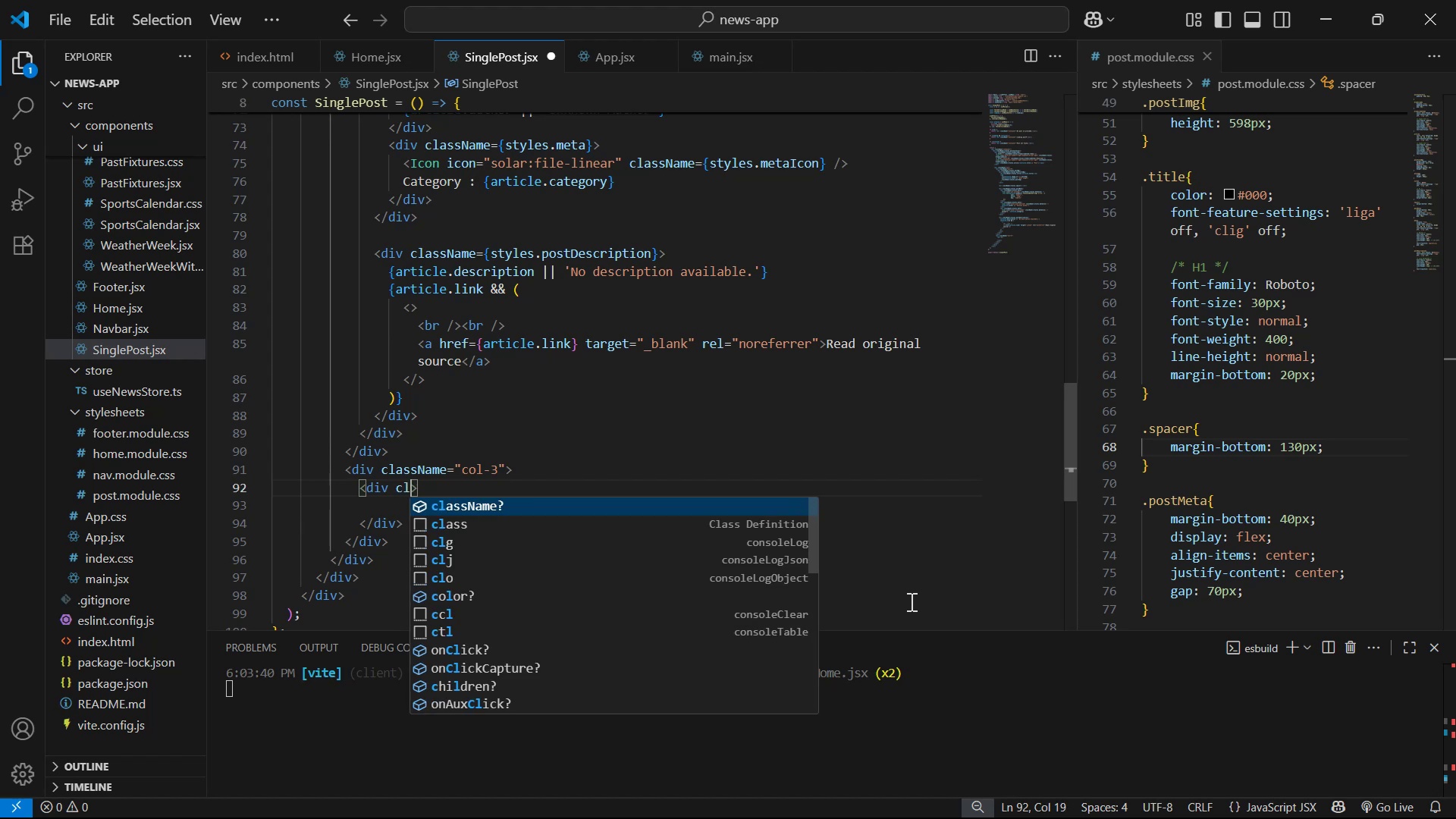 
key(Enter)
 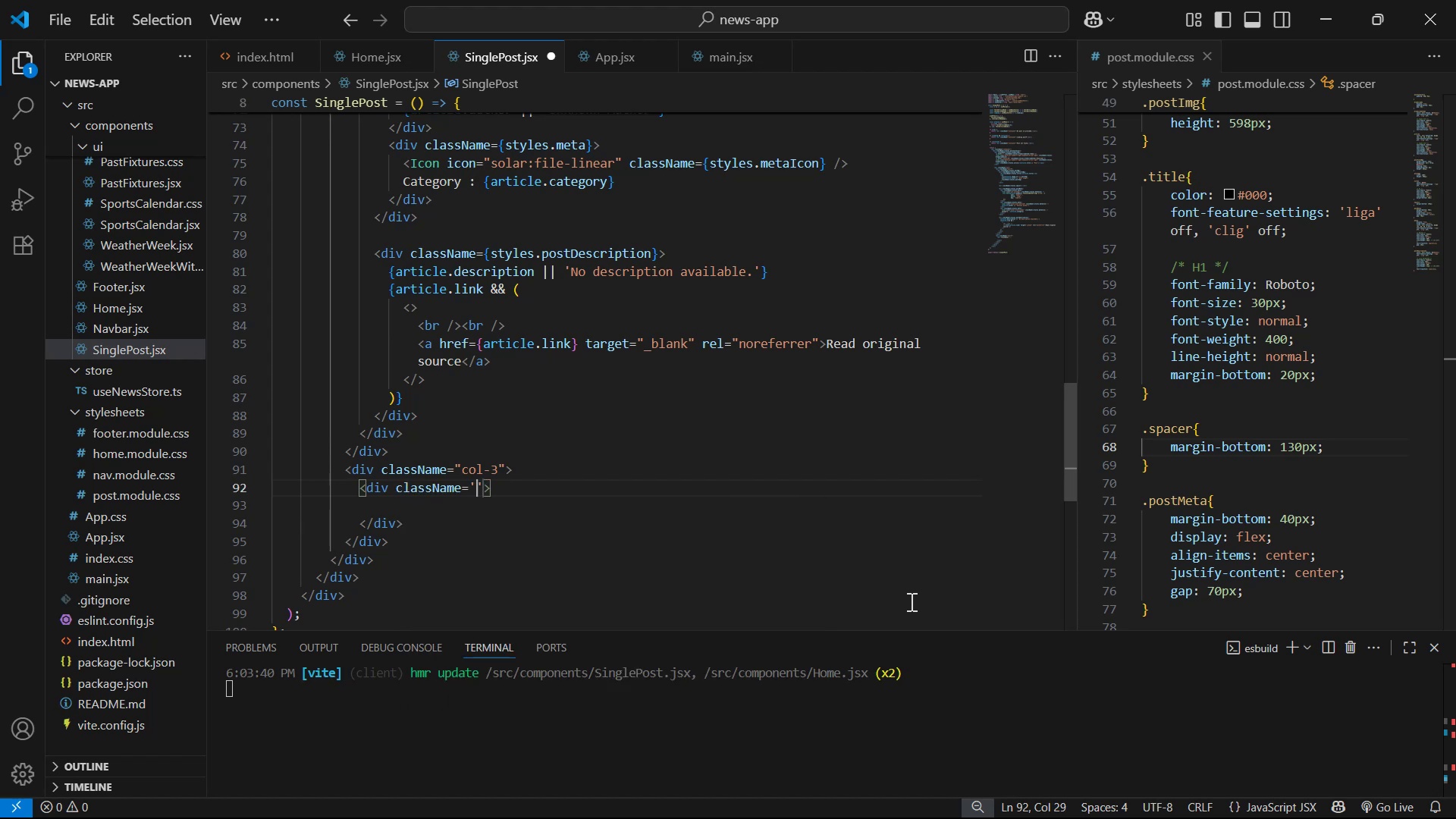 
key(ArrowRight)
 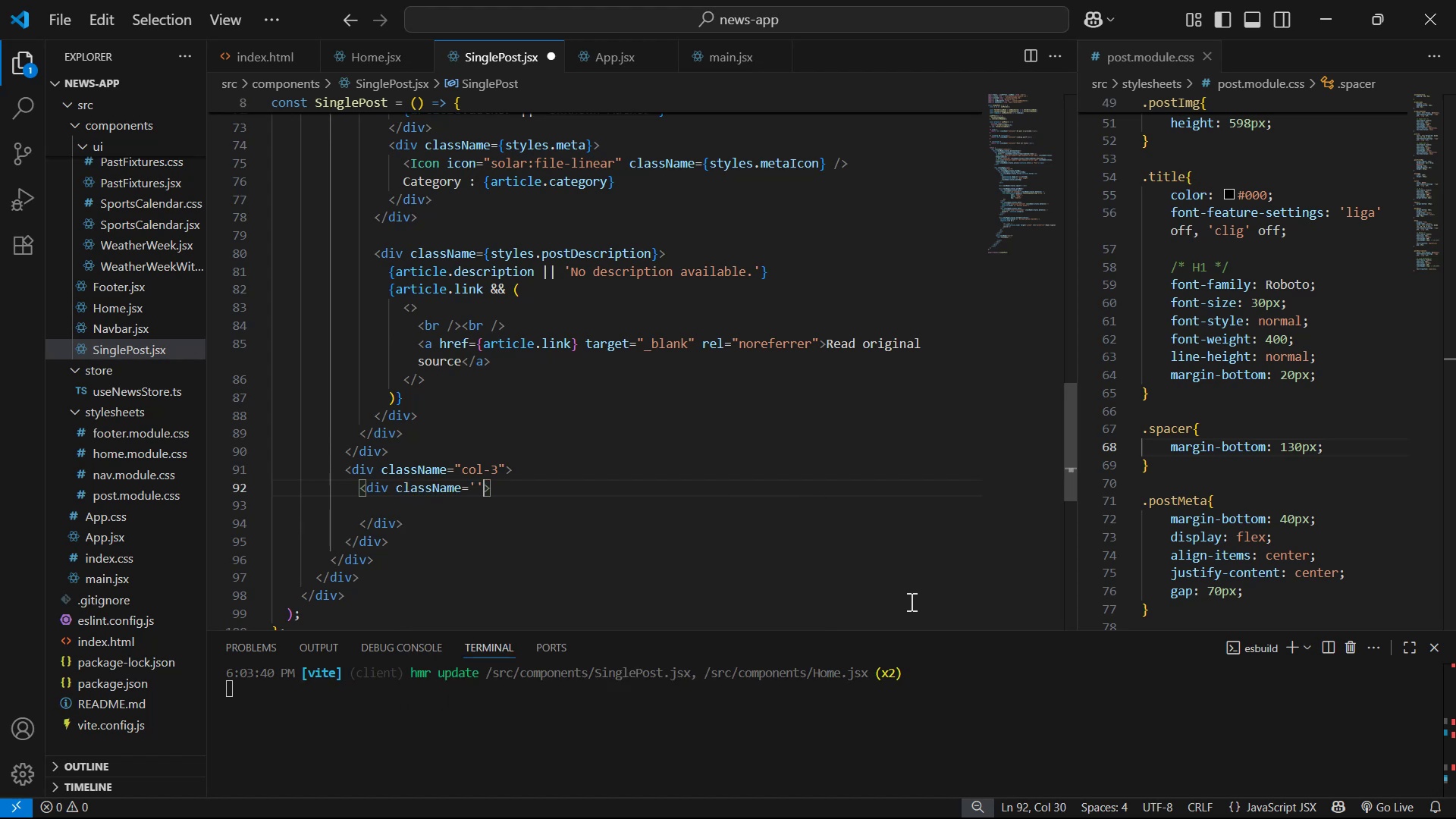 
key(Backspace)
key(Backspace)
type({sty)
 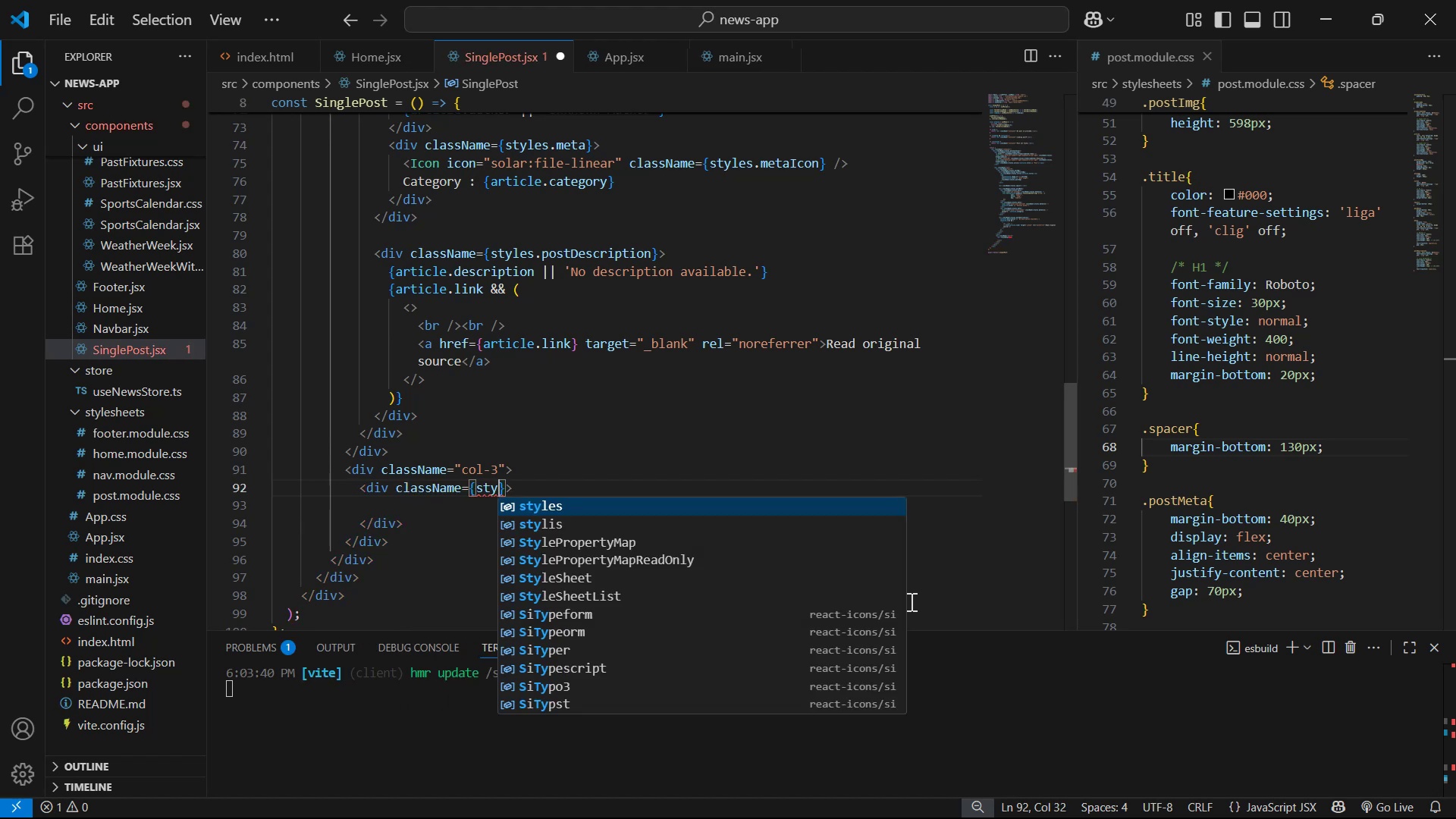 
key(Enter)
 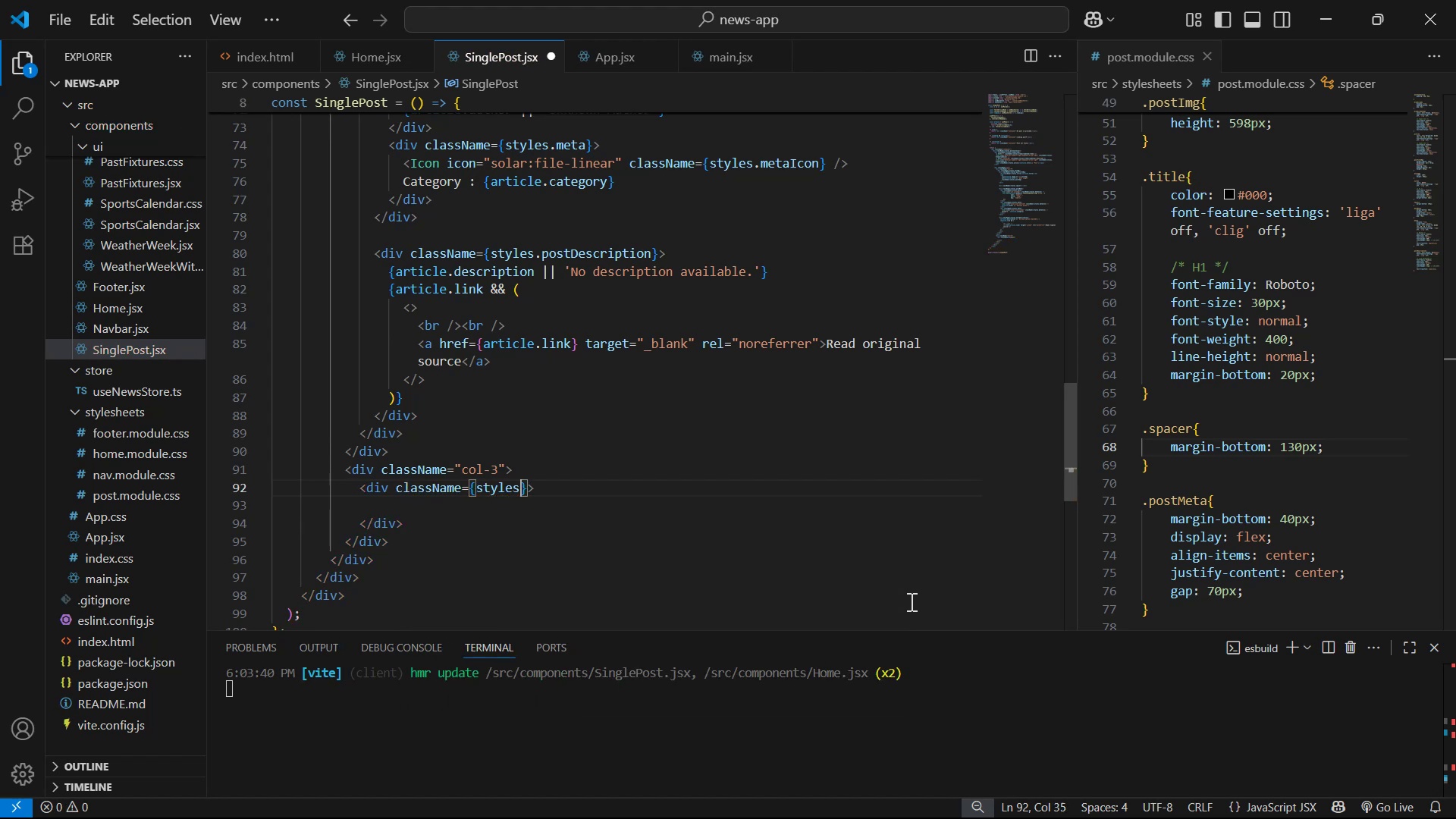 
type(.sidebar )
key(Backspace)
 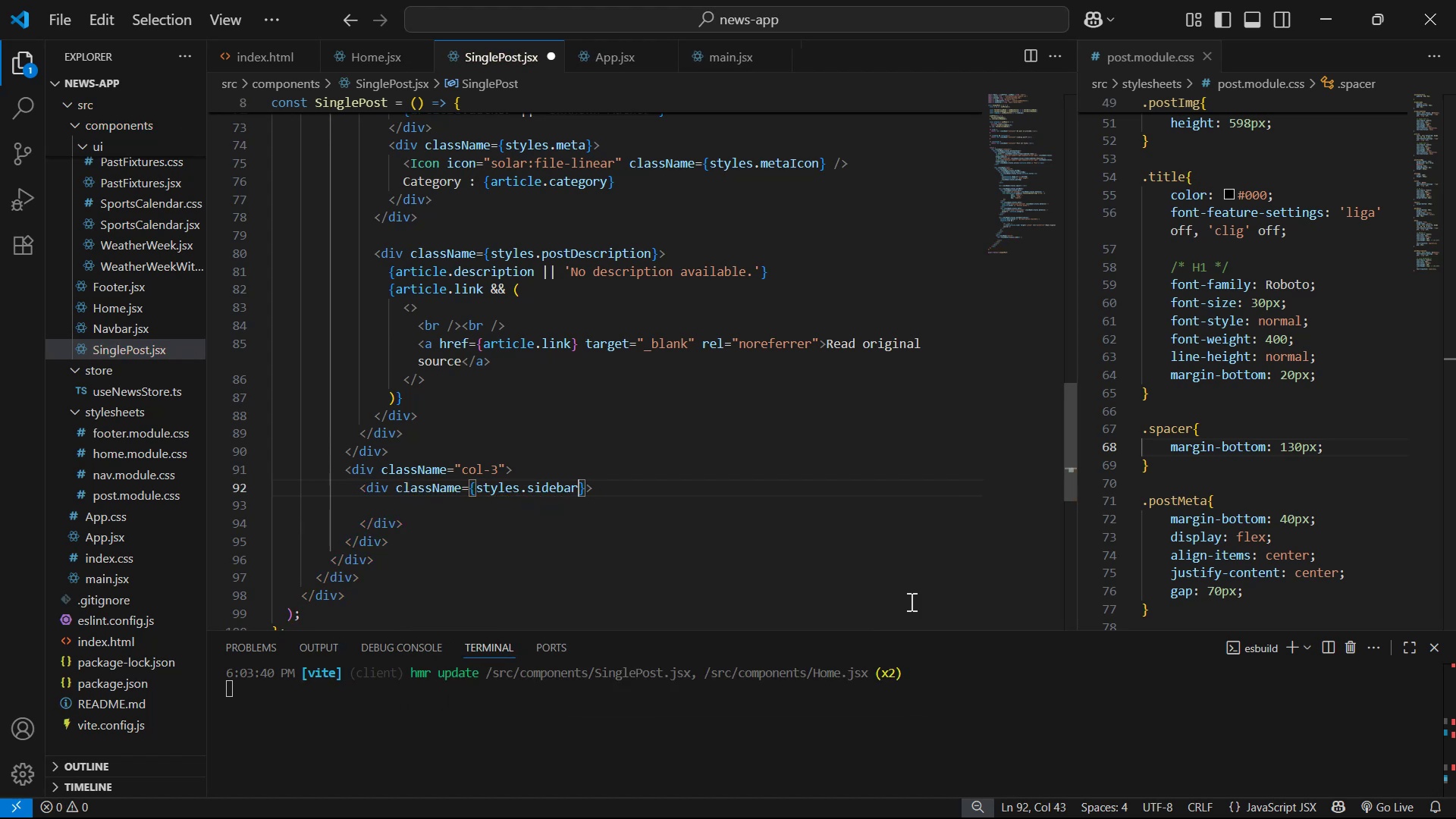 
key(Control+S)
 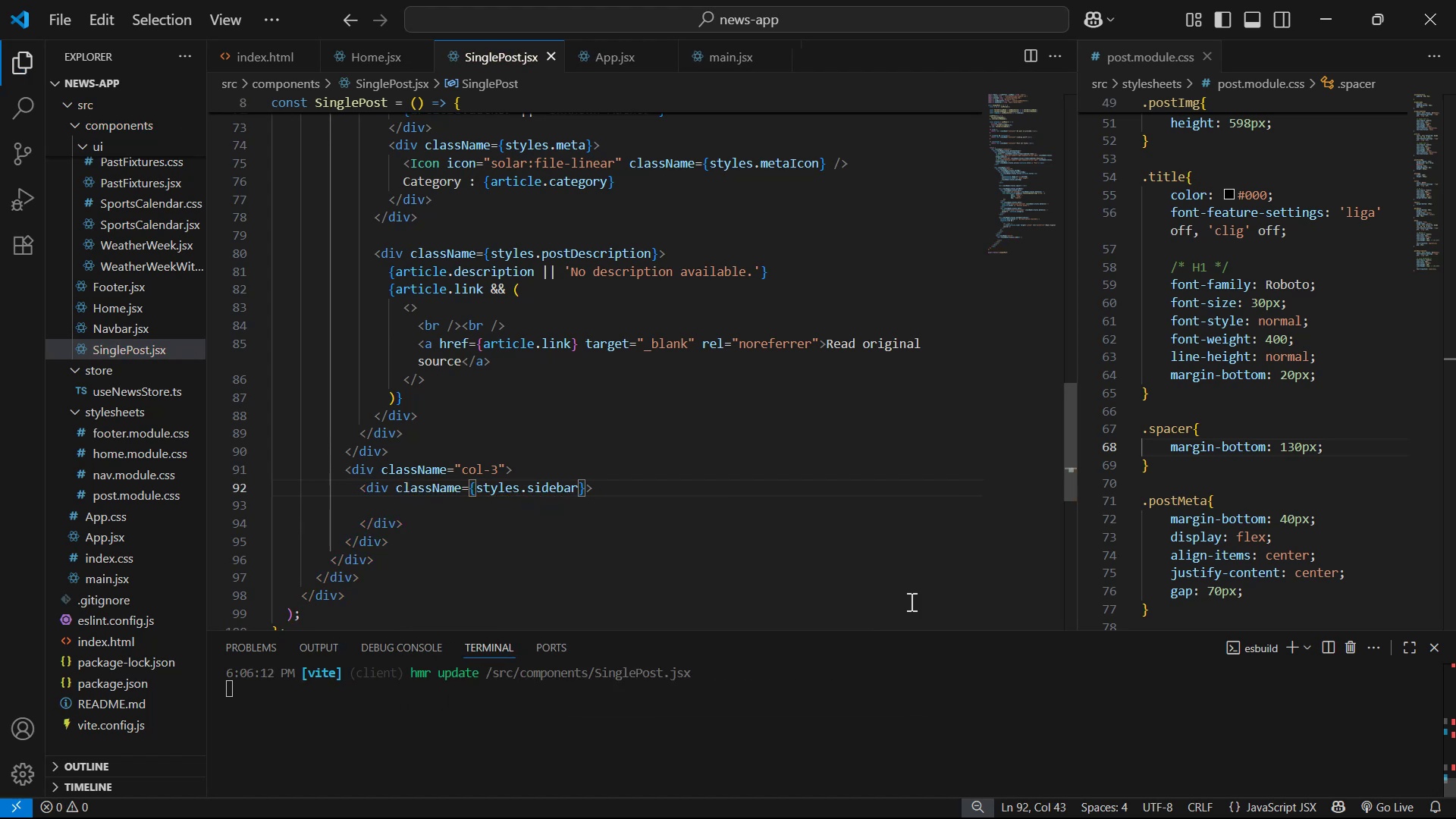 
key(Alt+AltLeft)
 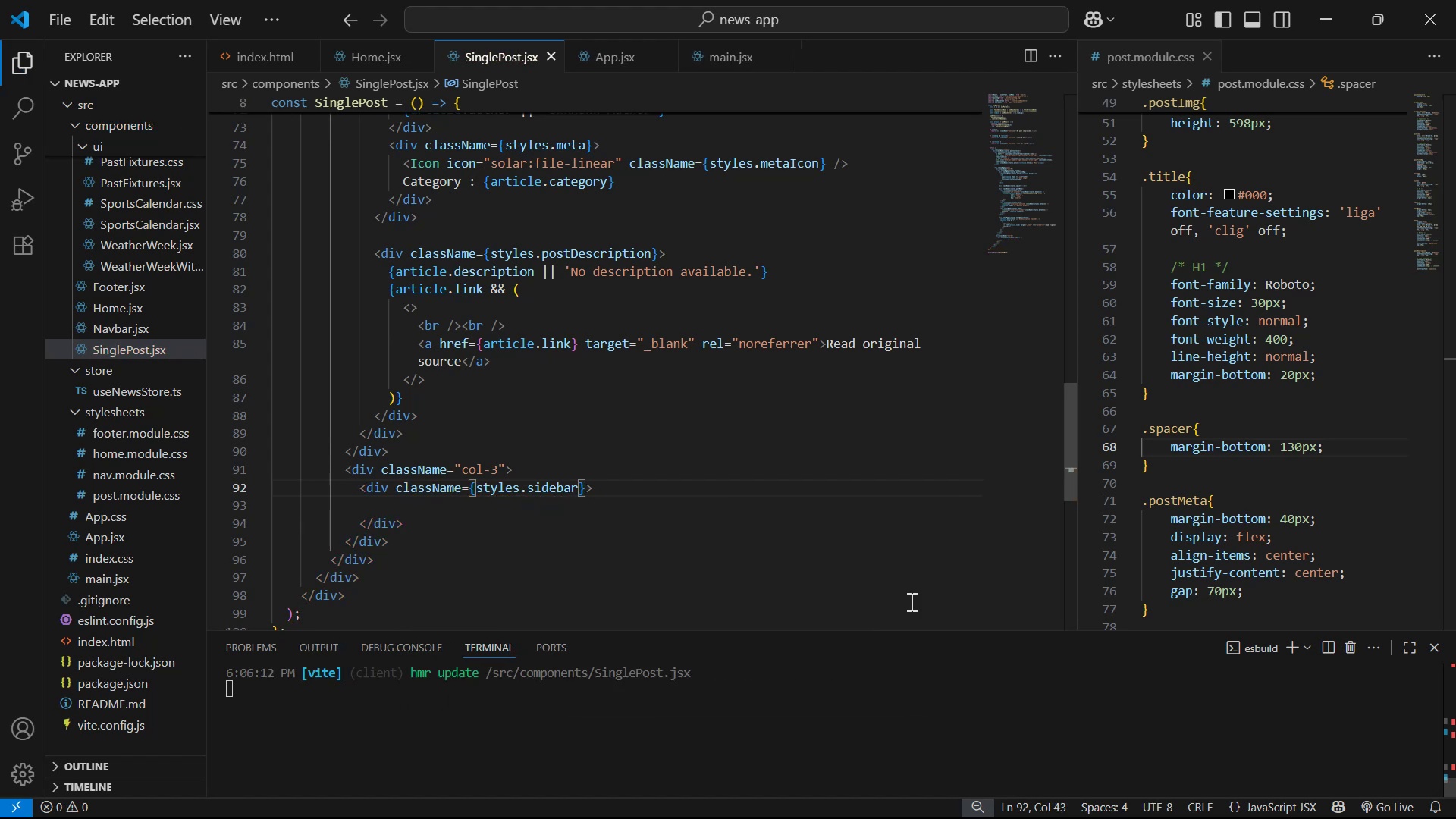 
key(Alt+Tab)
 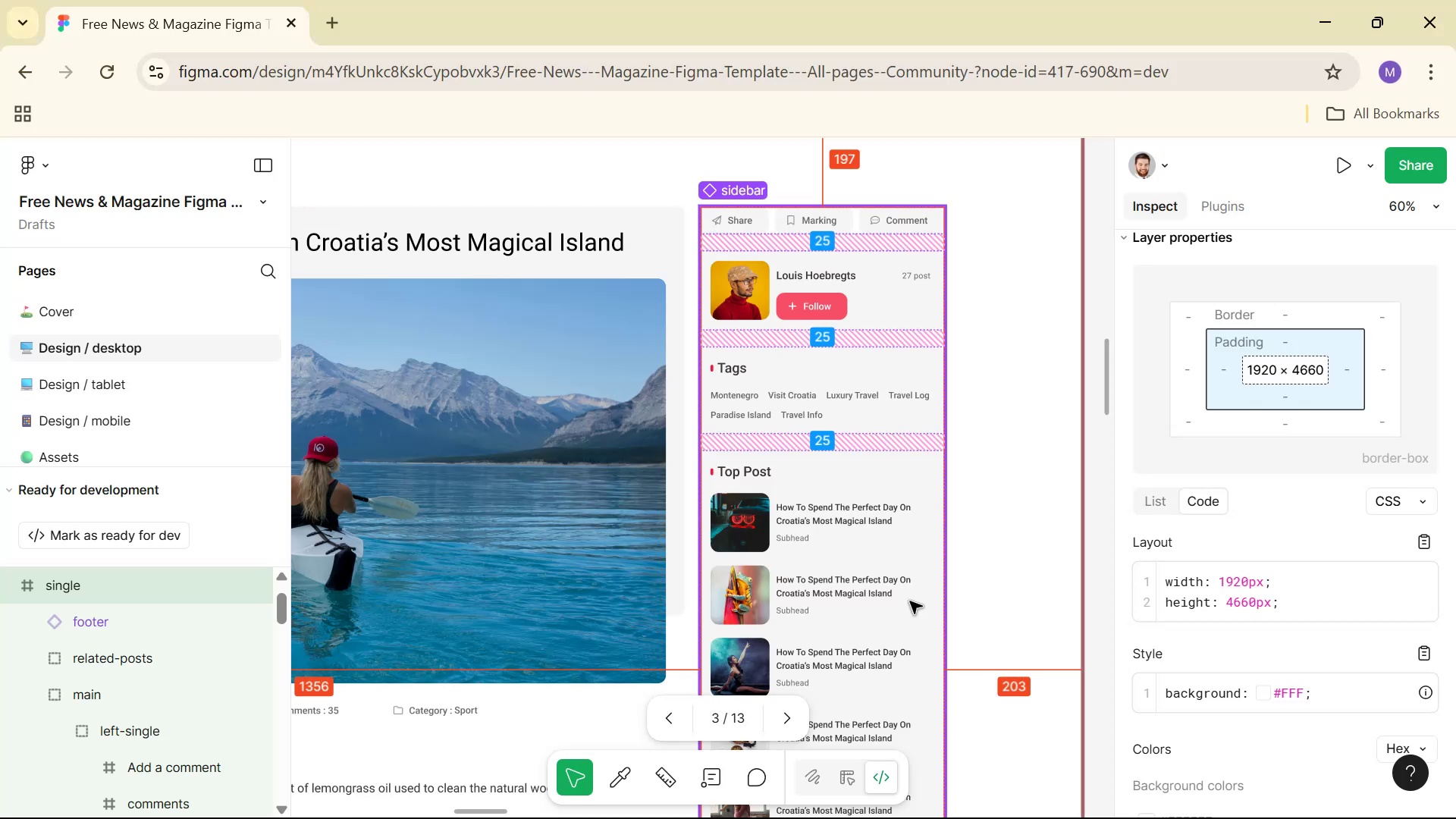 
key(Alt+AltLeft)
 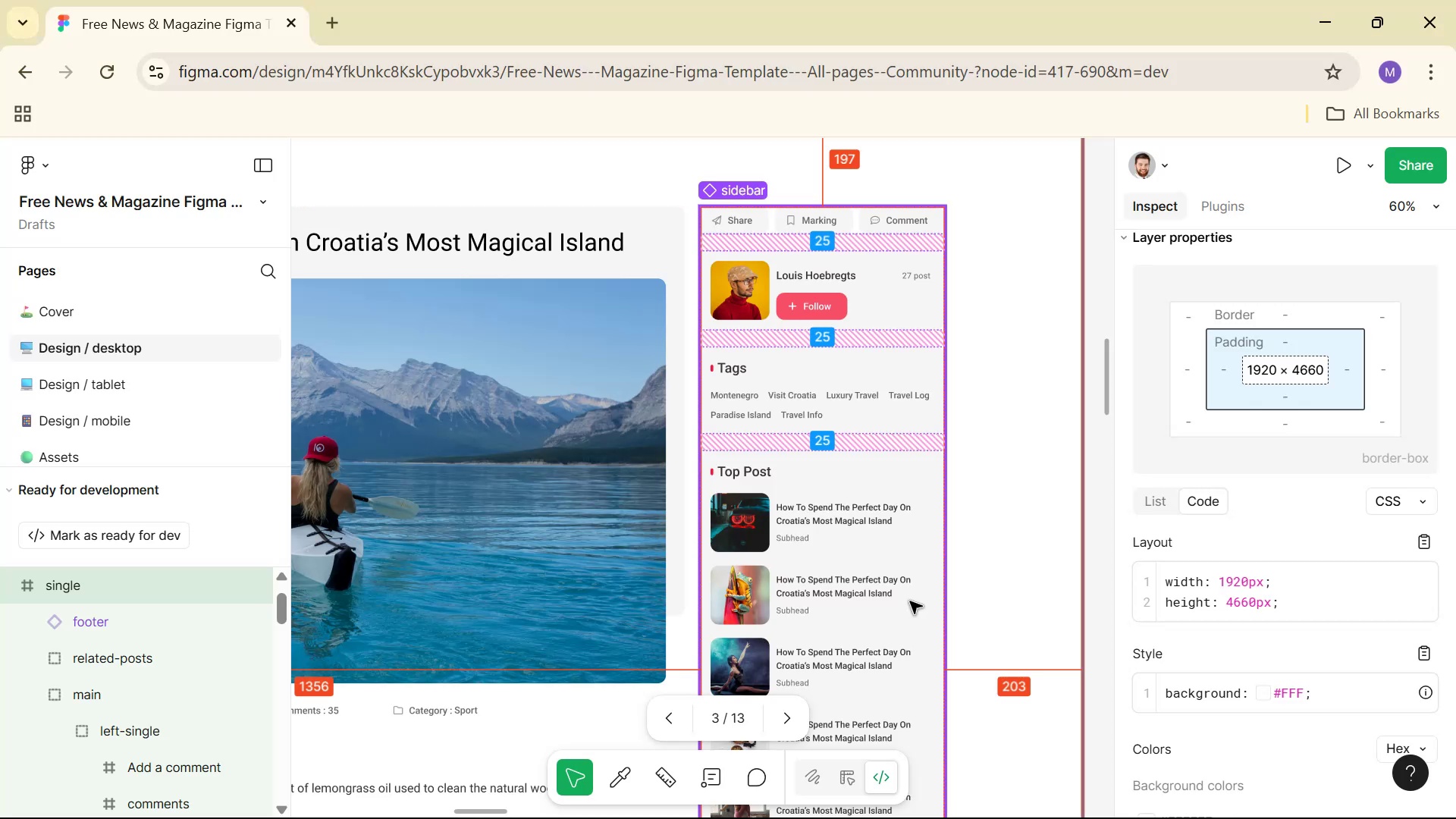 
key(Alt+Tab)
 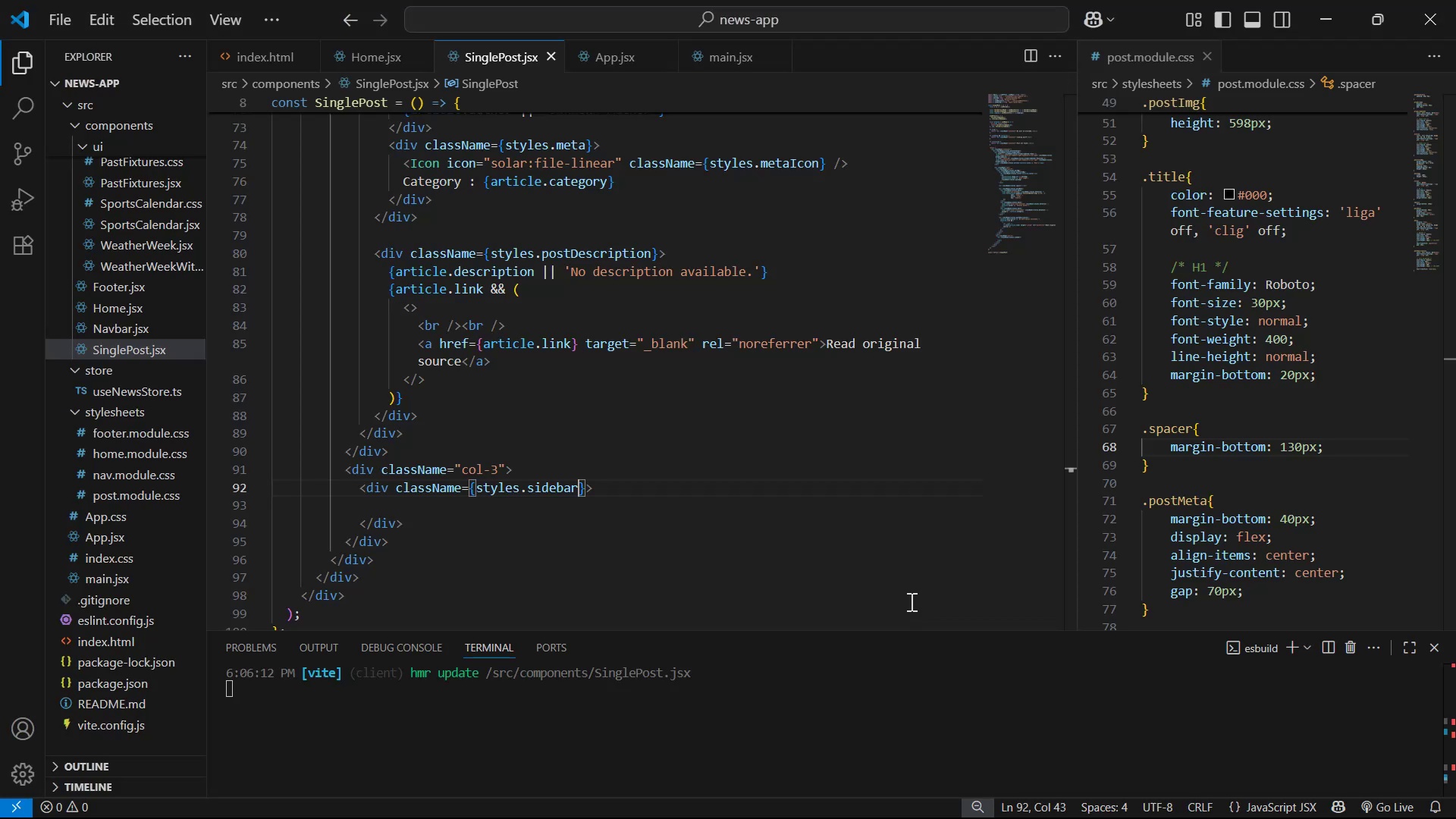 
key(ArrowRight)
 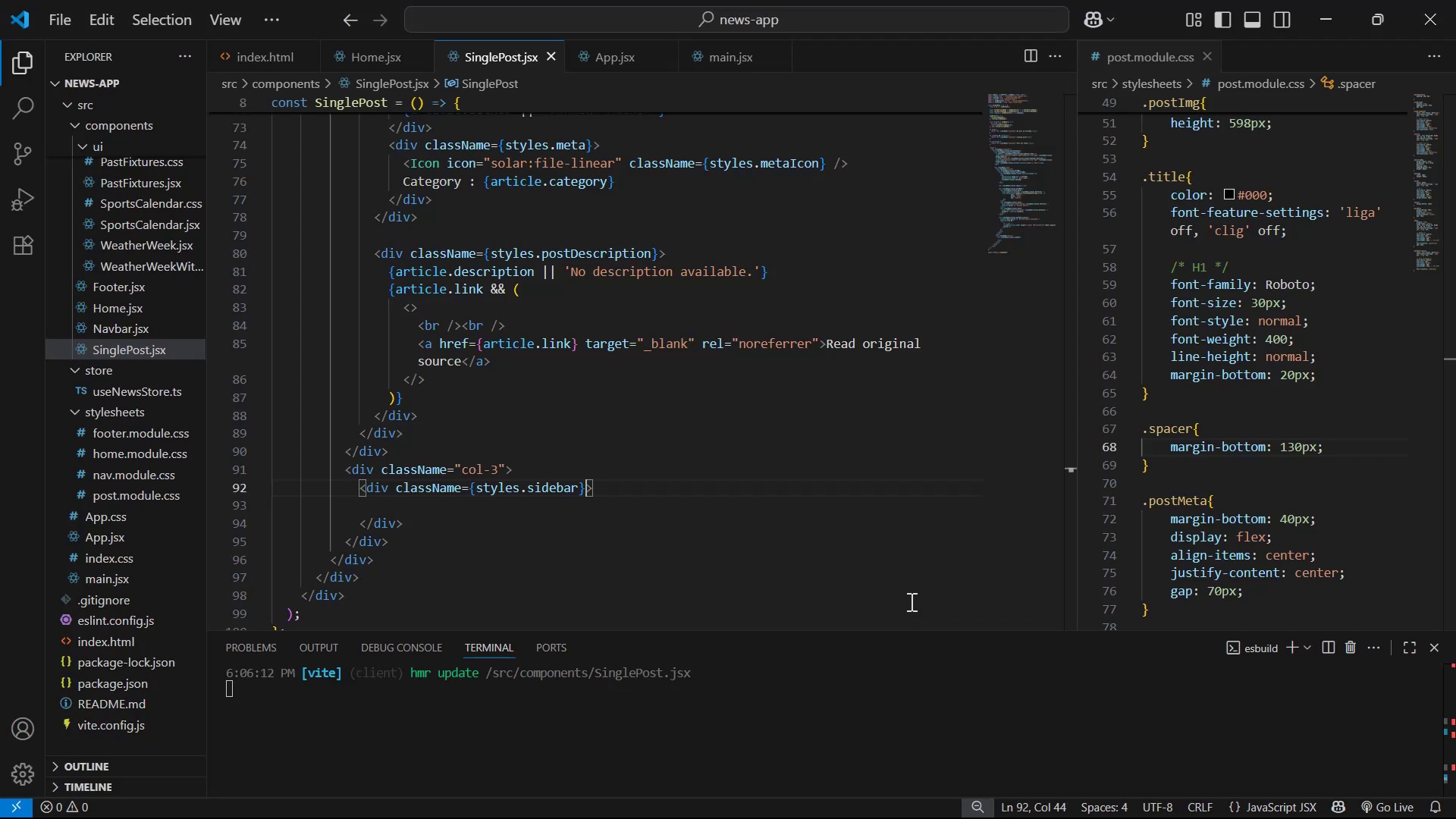 
key(ArrowRight)
 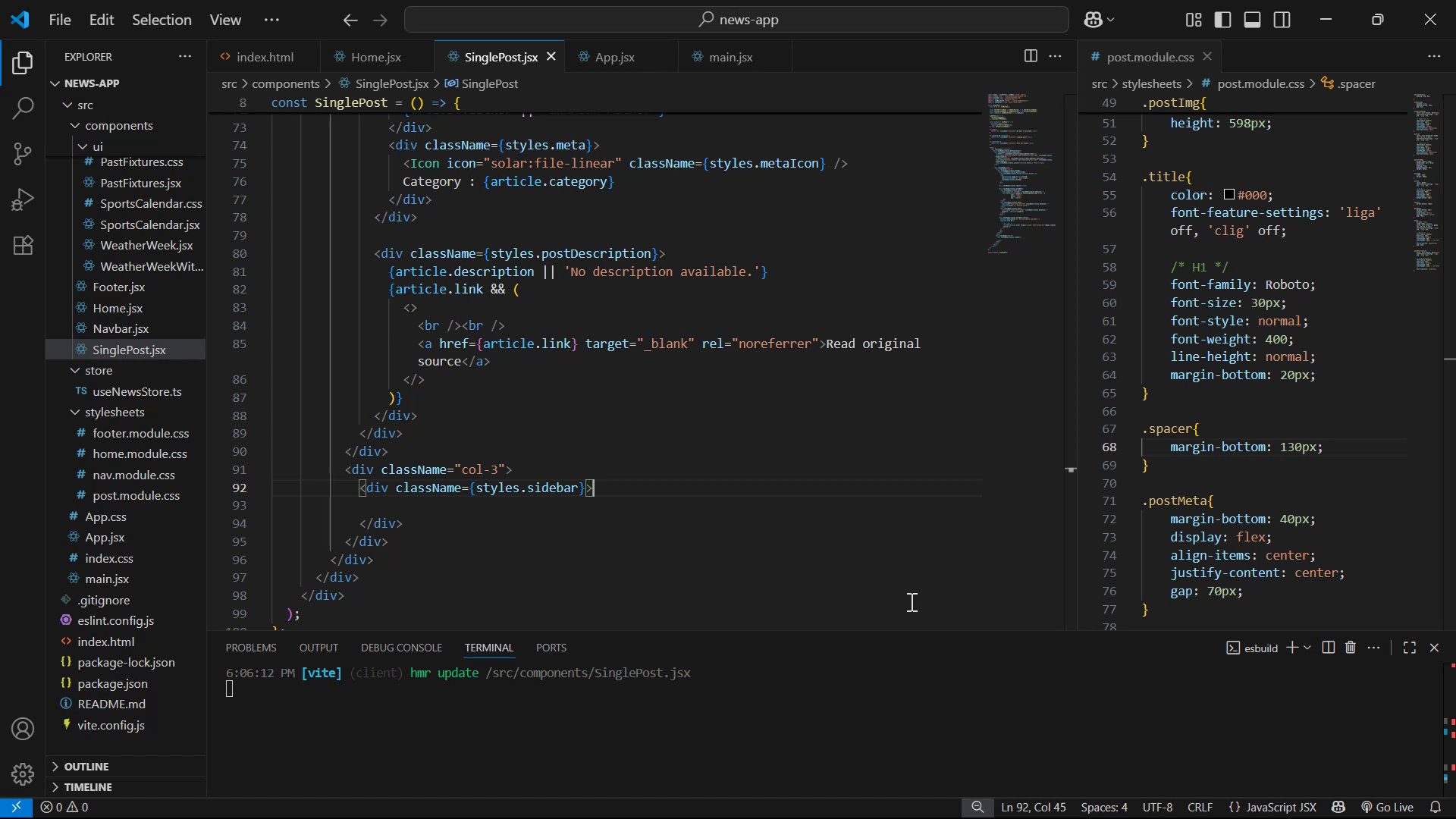 
key(Enter)
 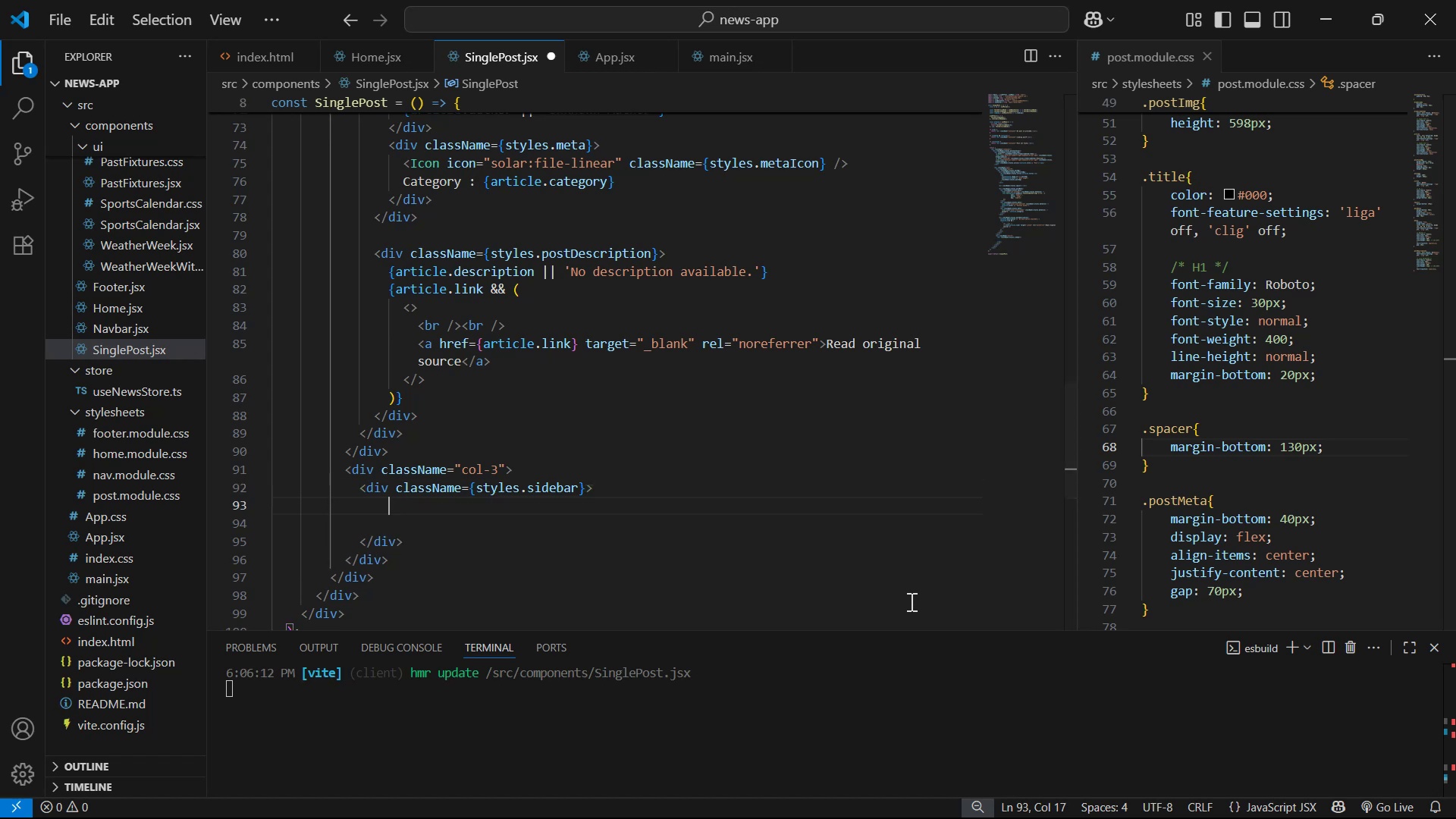 
type(div)
key(Tab)
 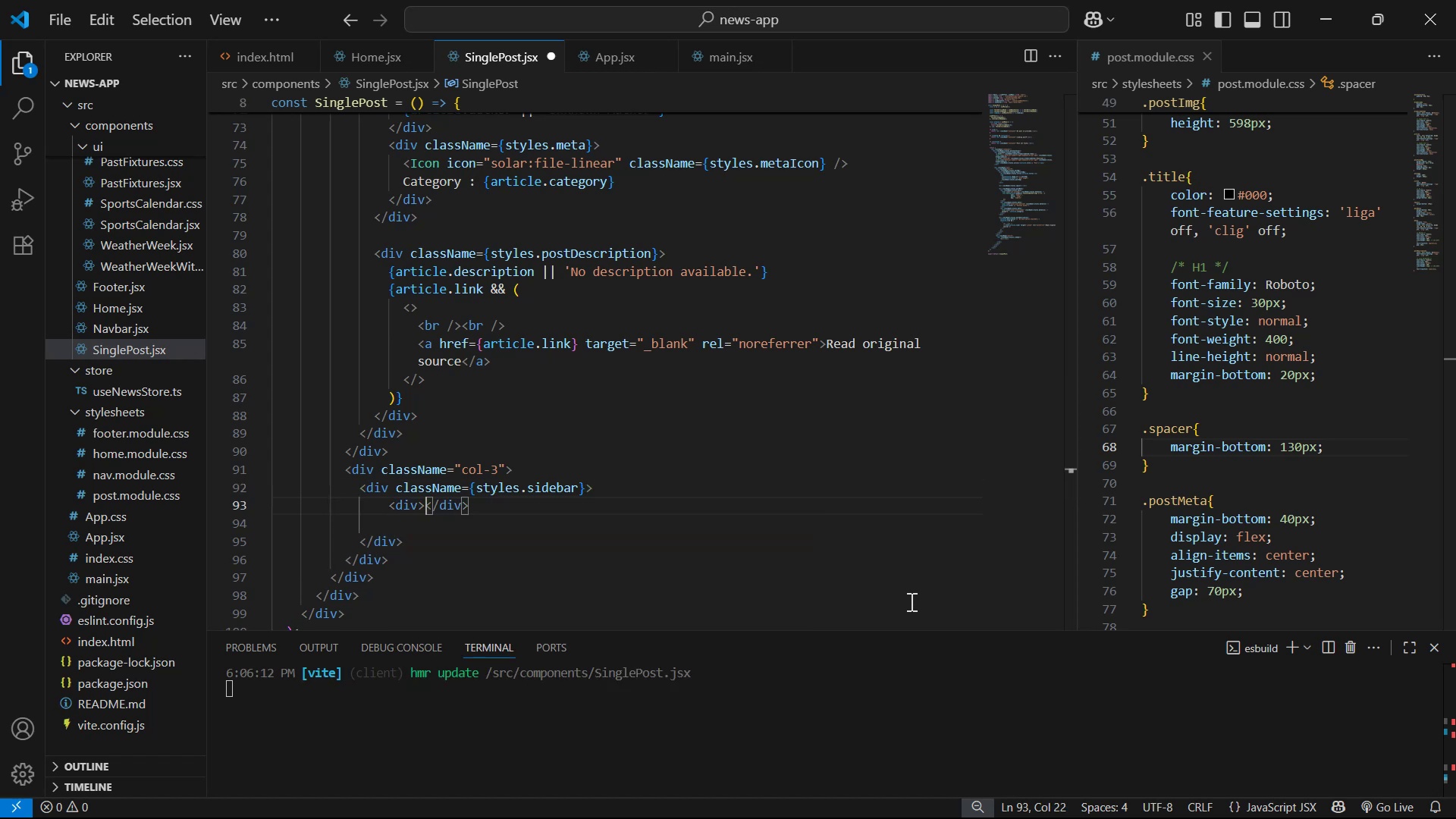 
wait(7.01)
 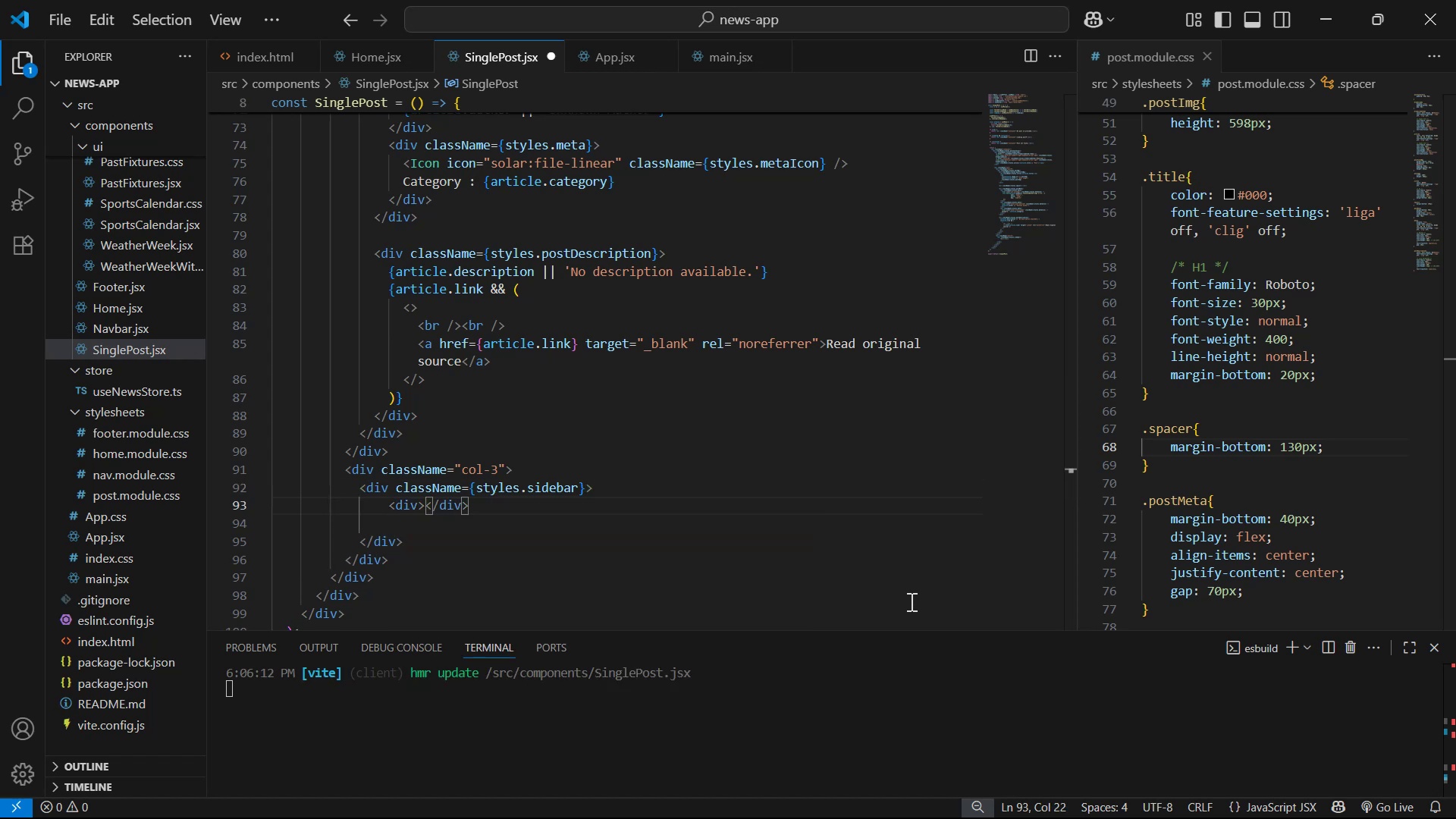 
key(Enter)
 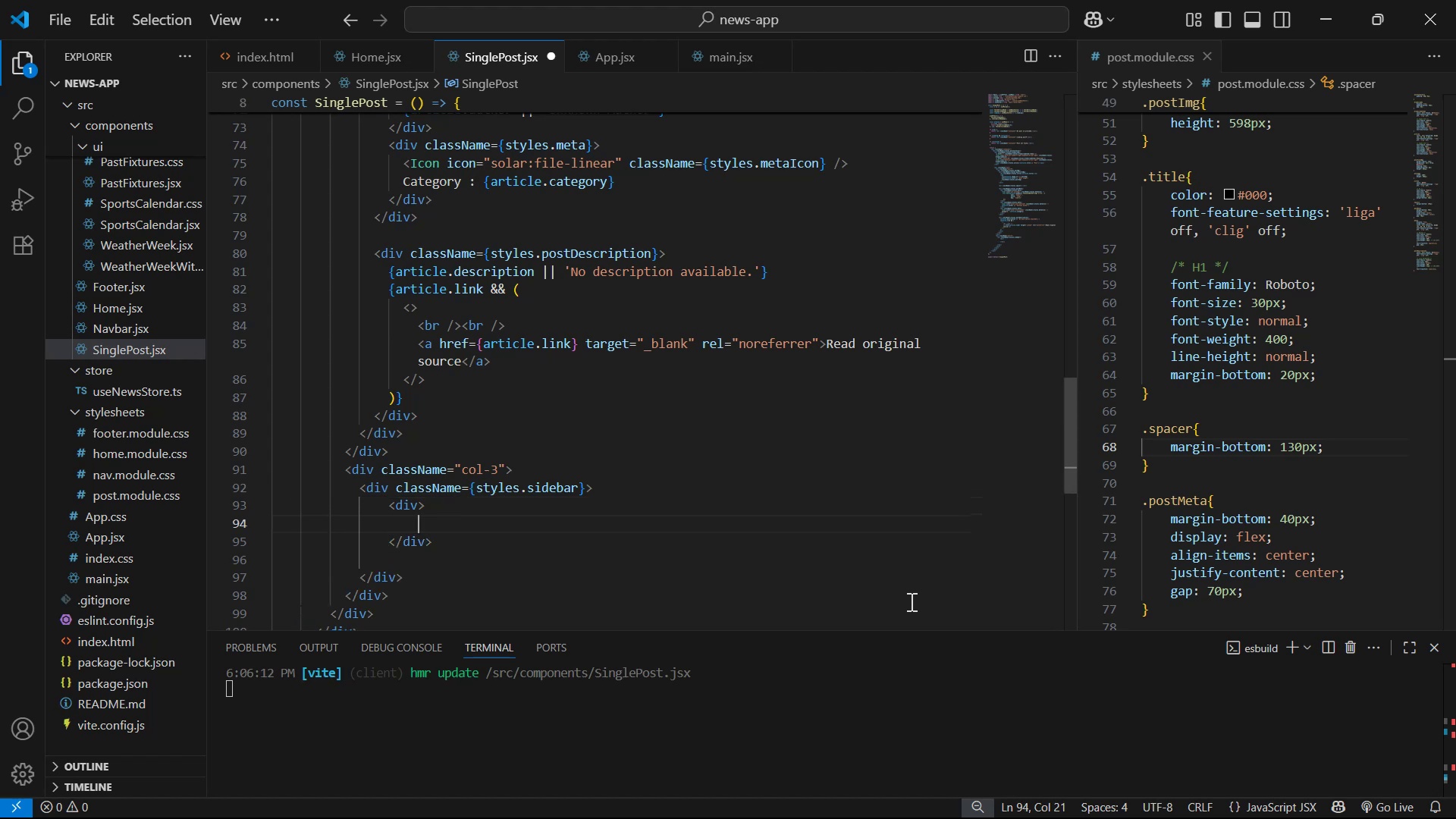 
key(ArrowUp)
 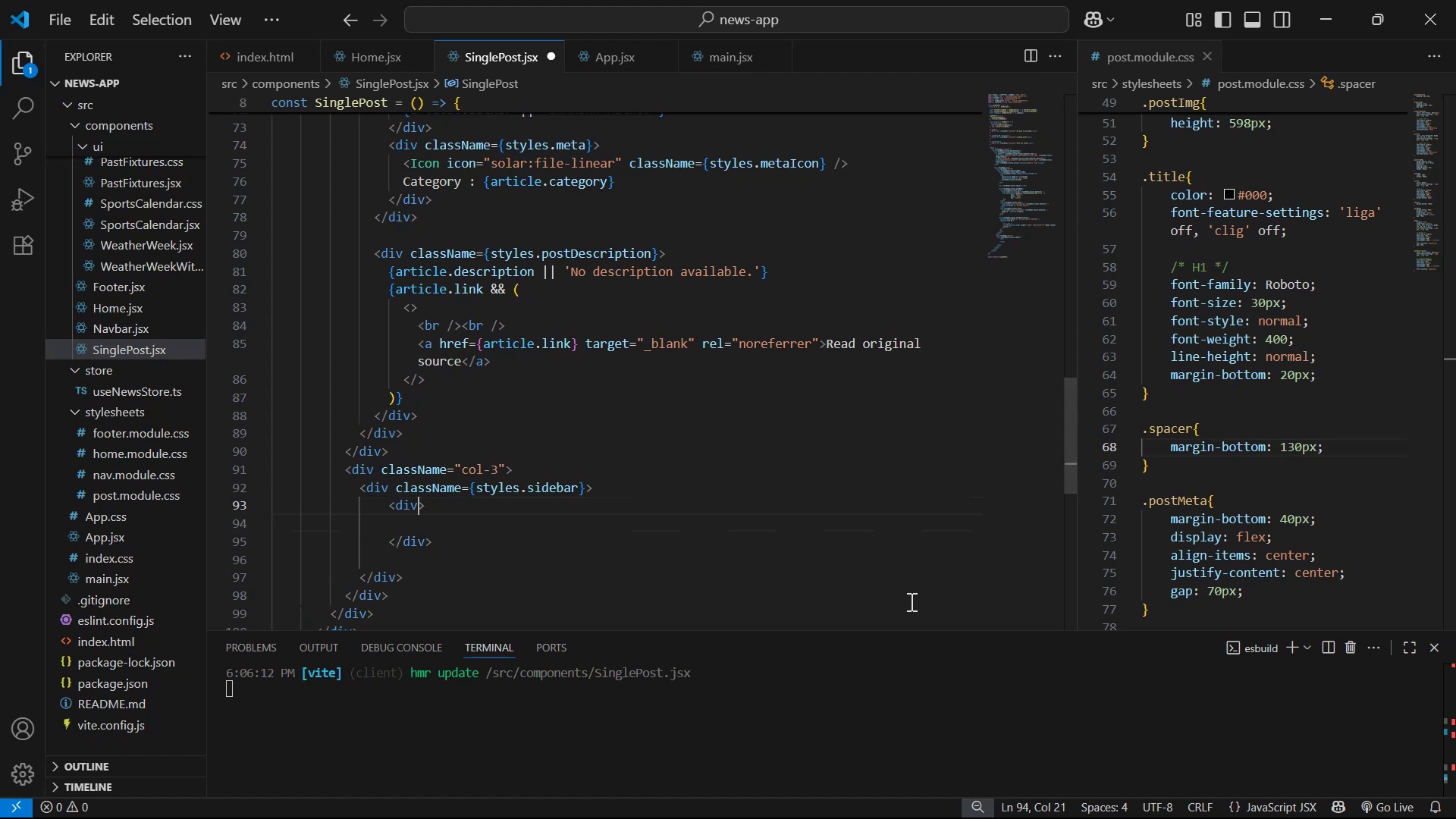 
type( cla)
 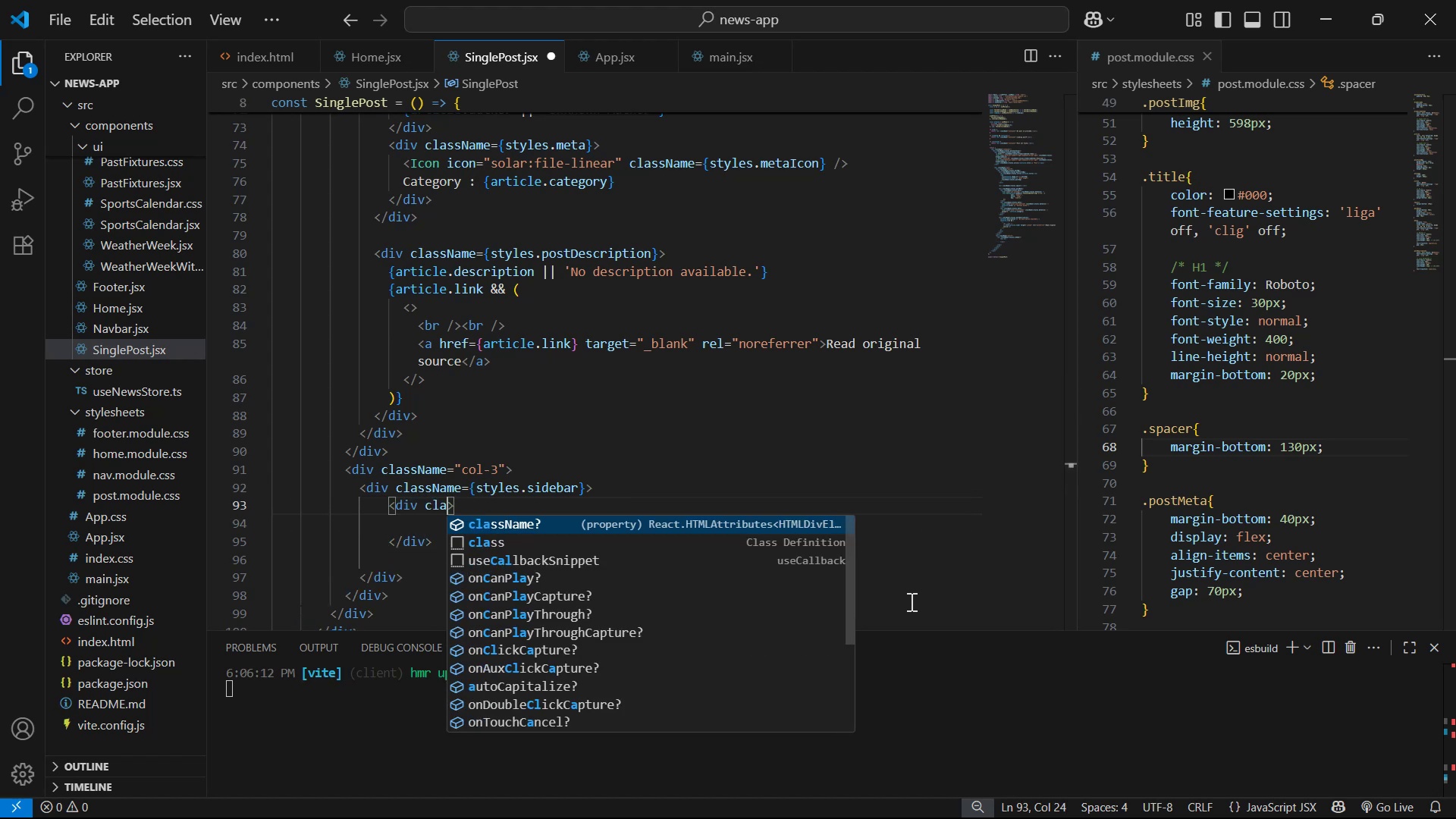 
key(Enter)
 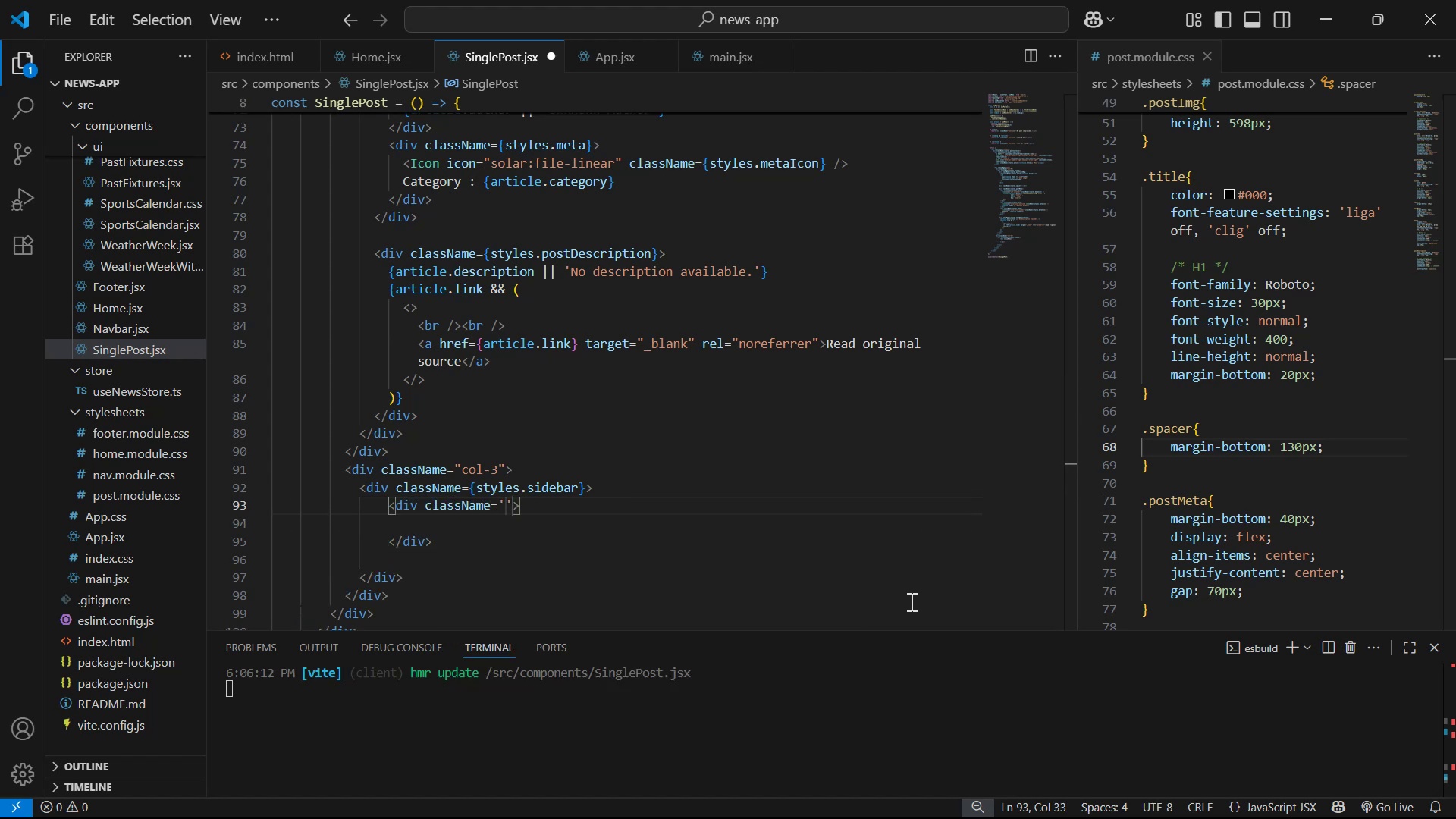 
key(ArrowRight)
 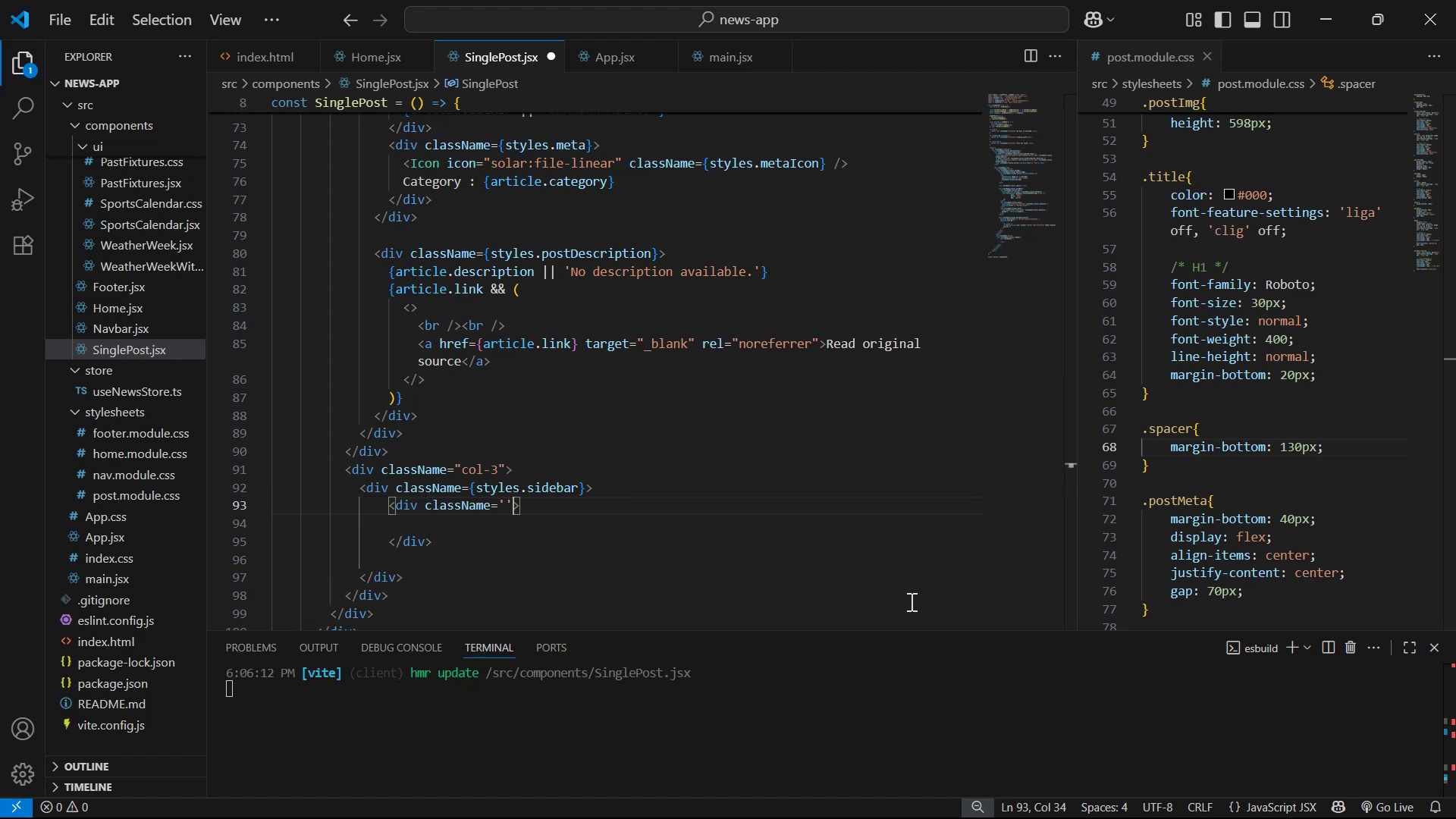 
key(Backspace)
key(Backspace)
type({sty)
 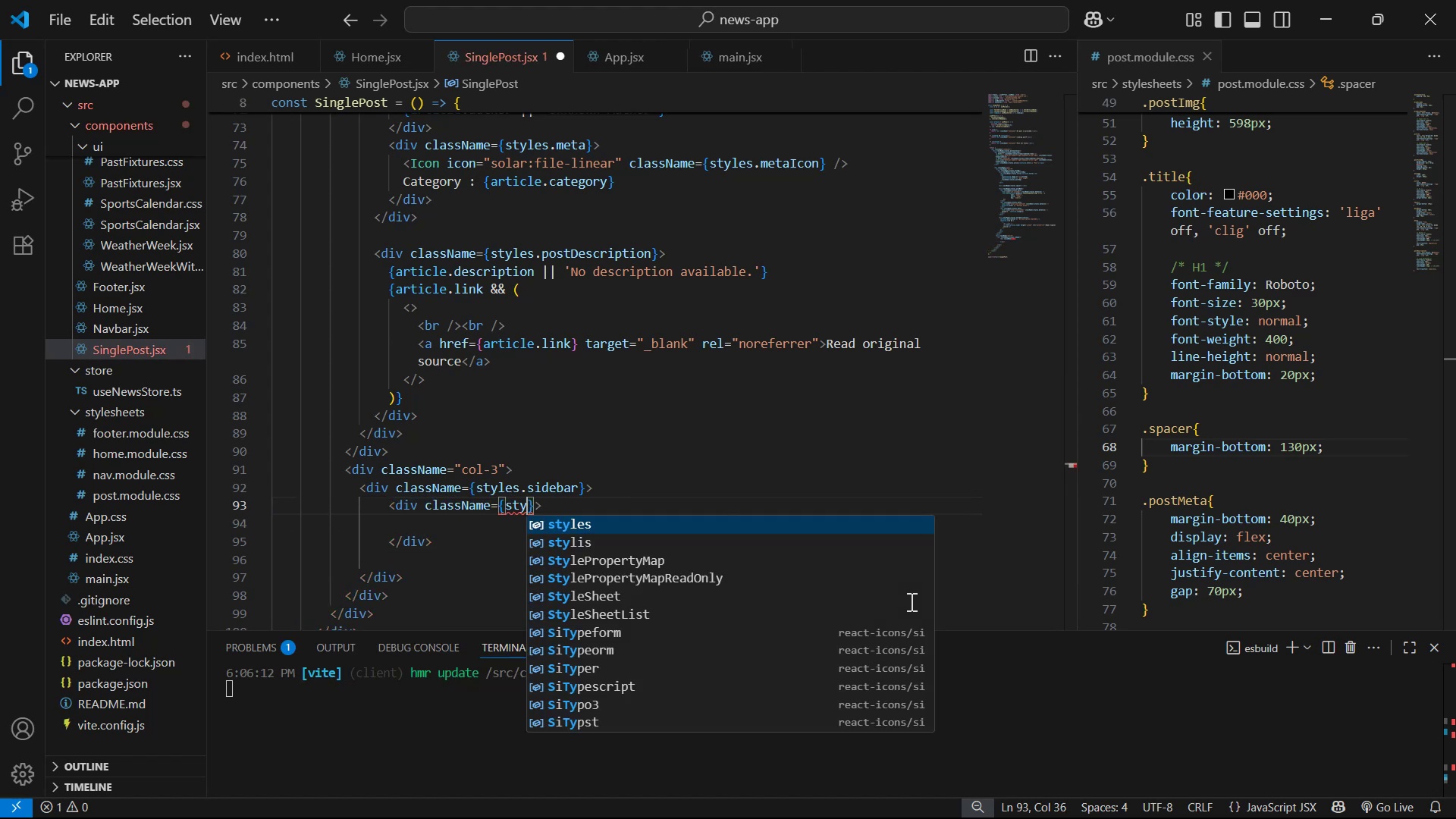 
key(Enter)
 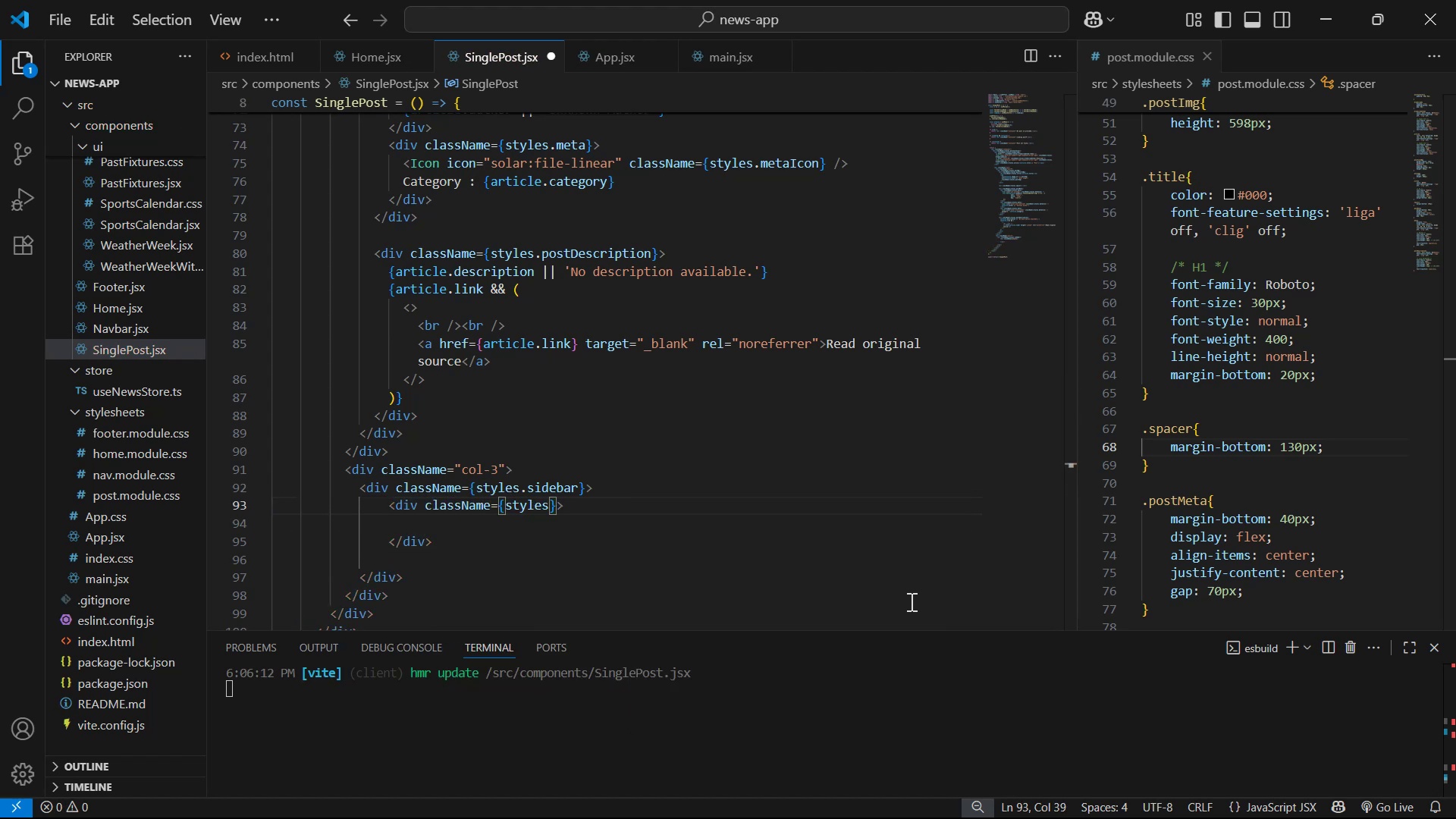 
type(.btnsBg)
 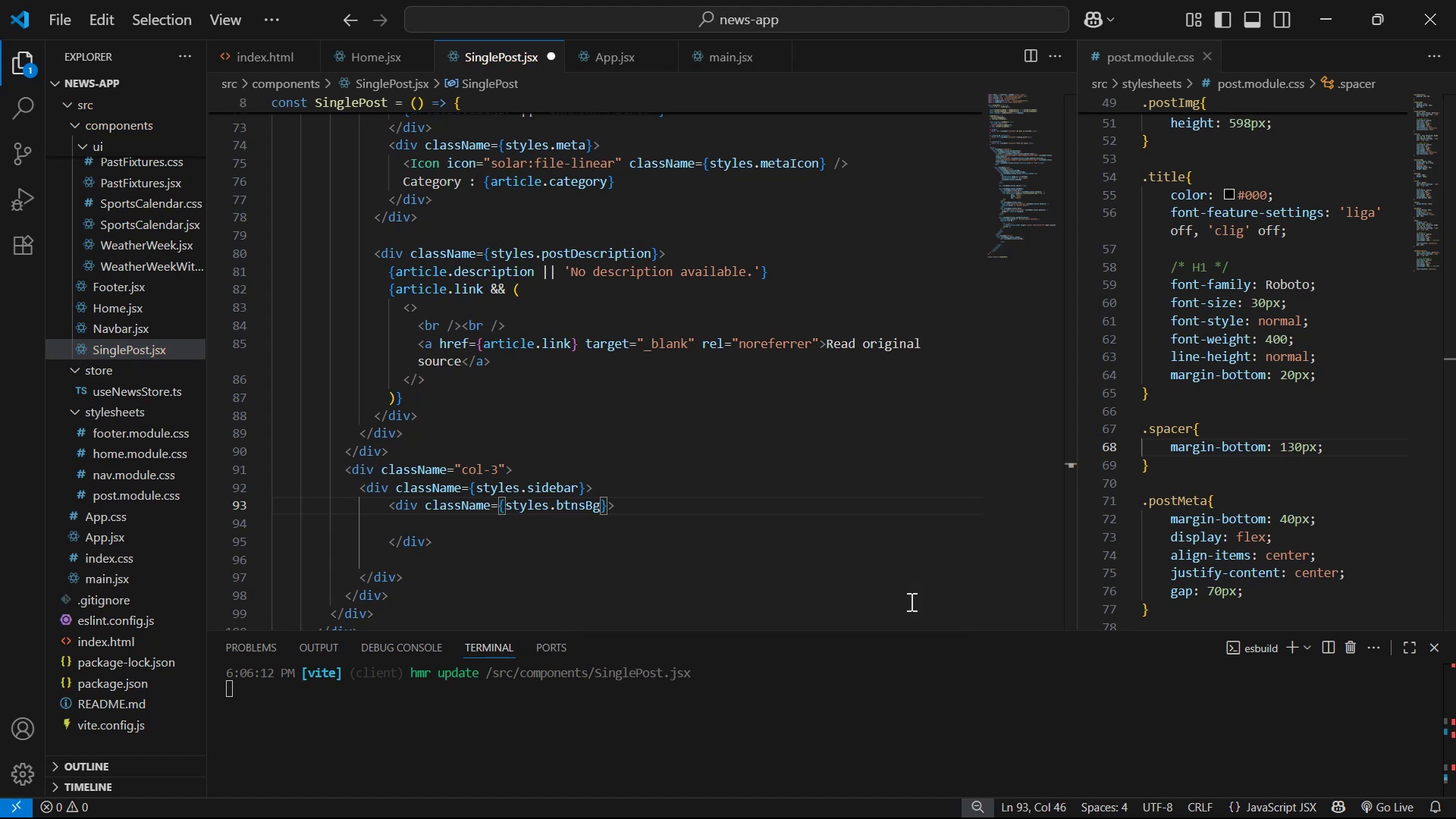 
key(Alt+AltLeft)
 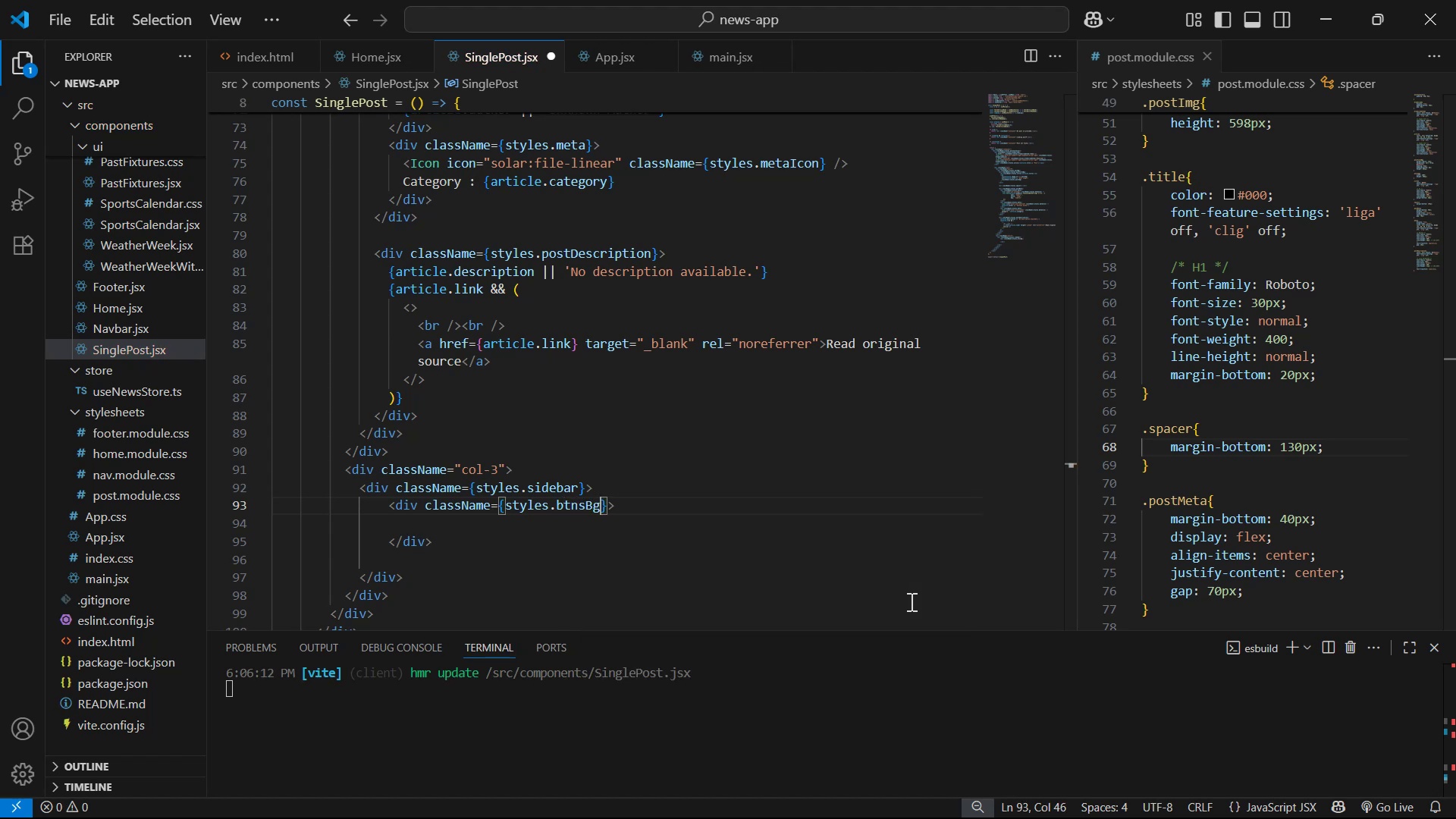 
key(Alt+Tab)
 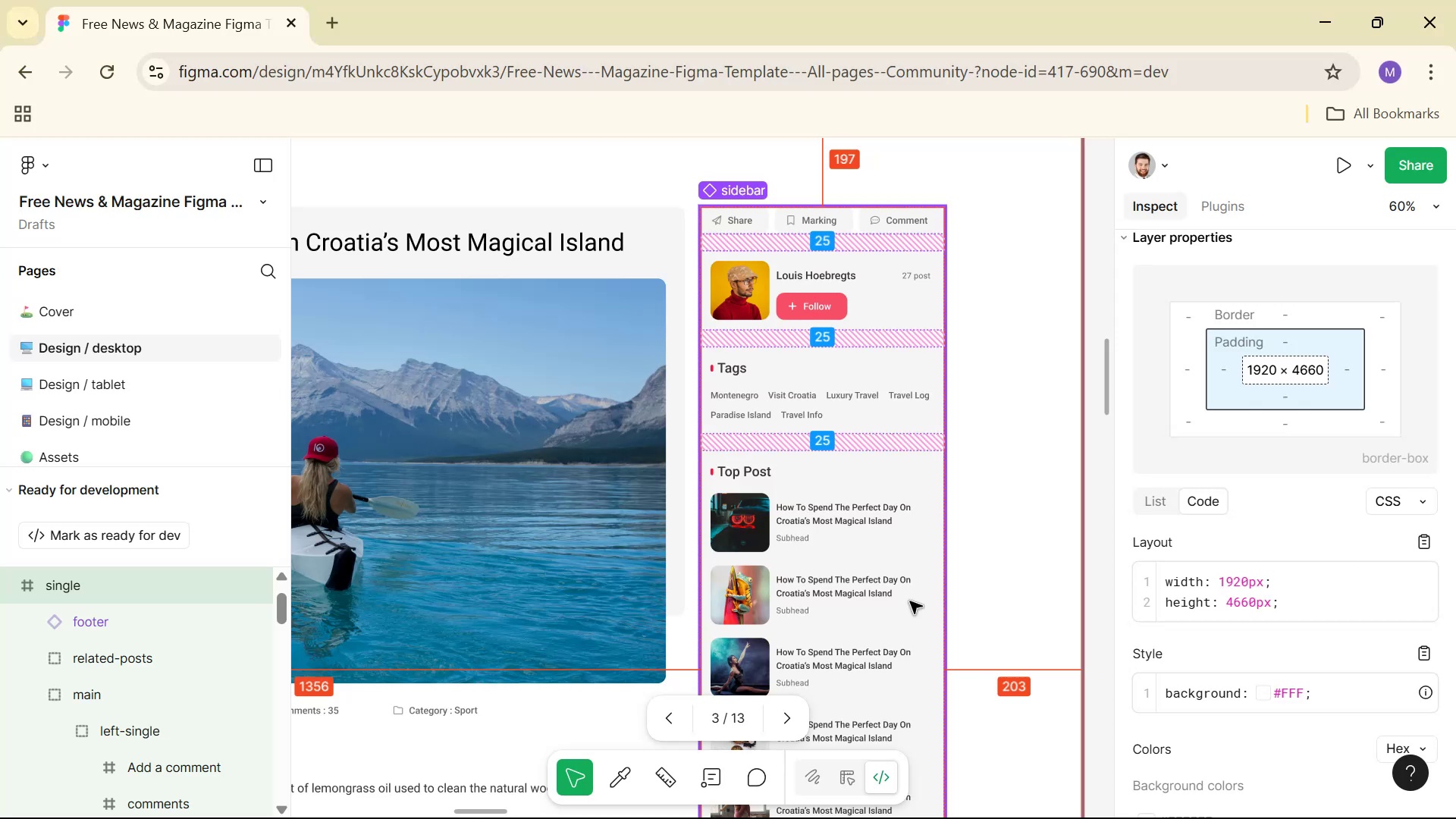 
key(Alt+AltLeft)
 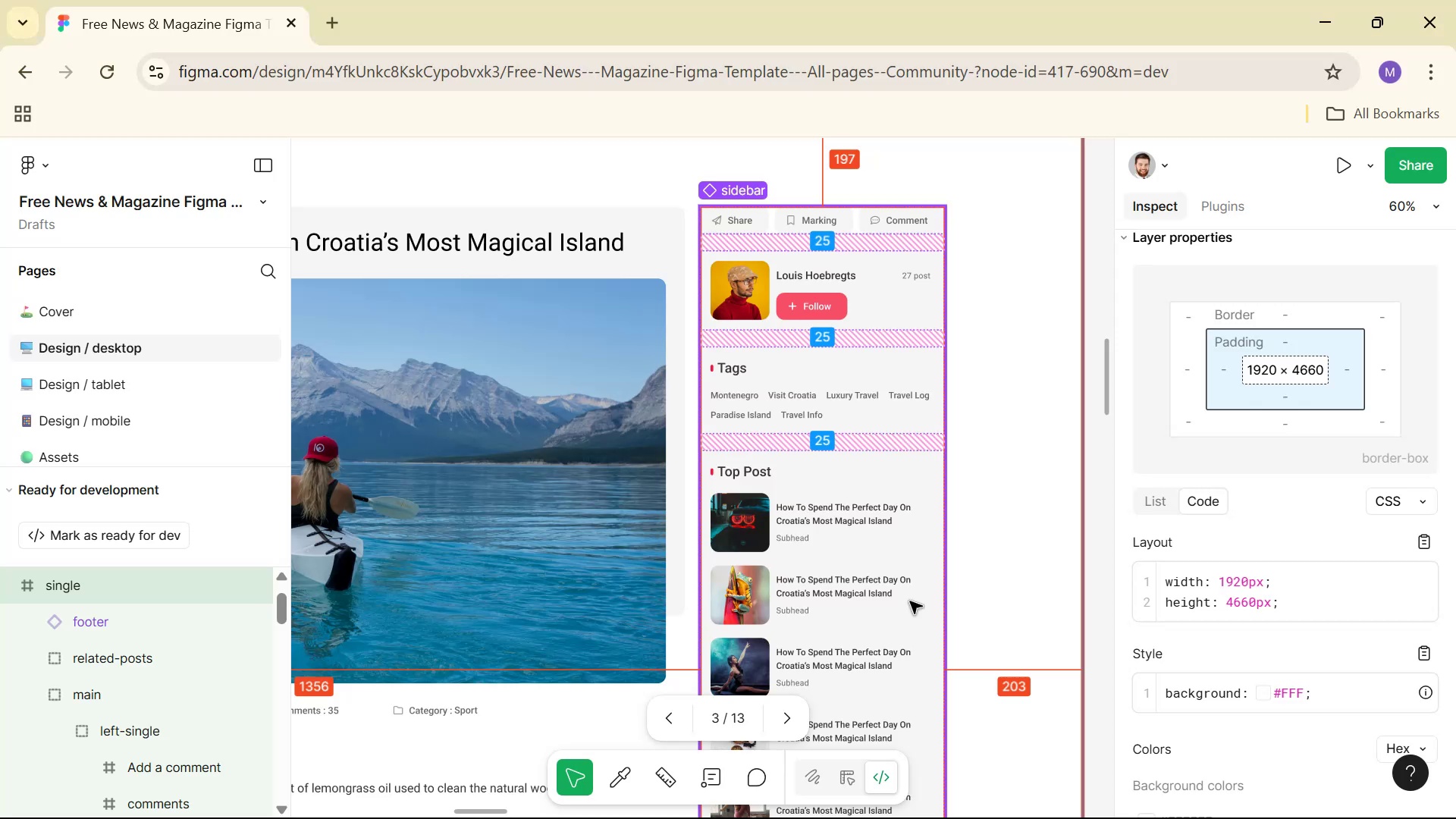 
key(Alt+Tab)
 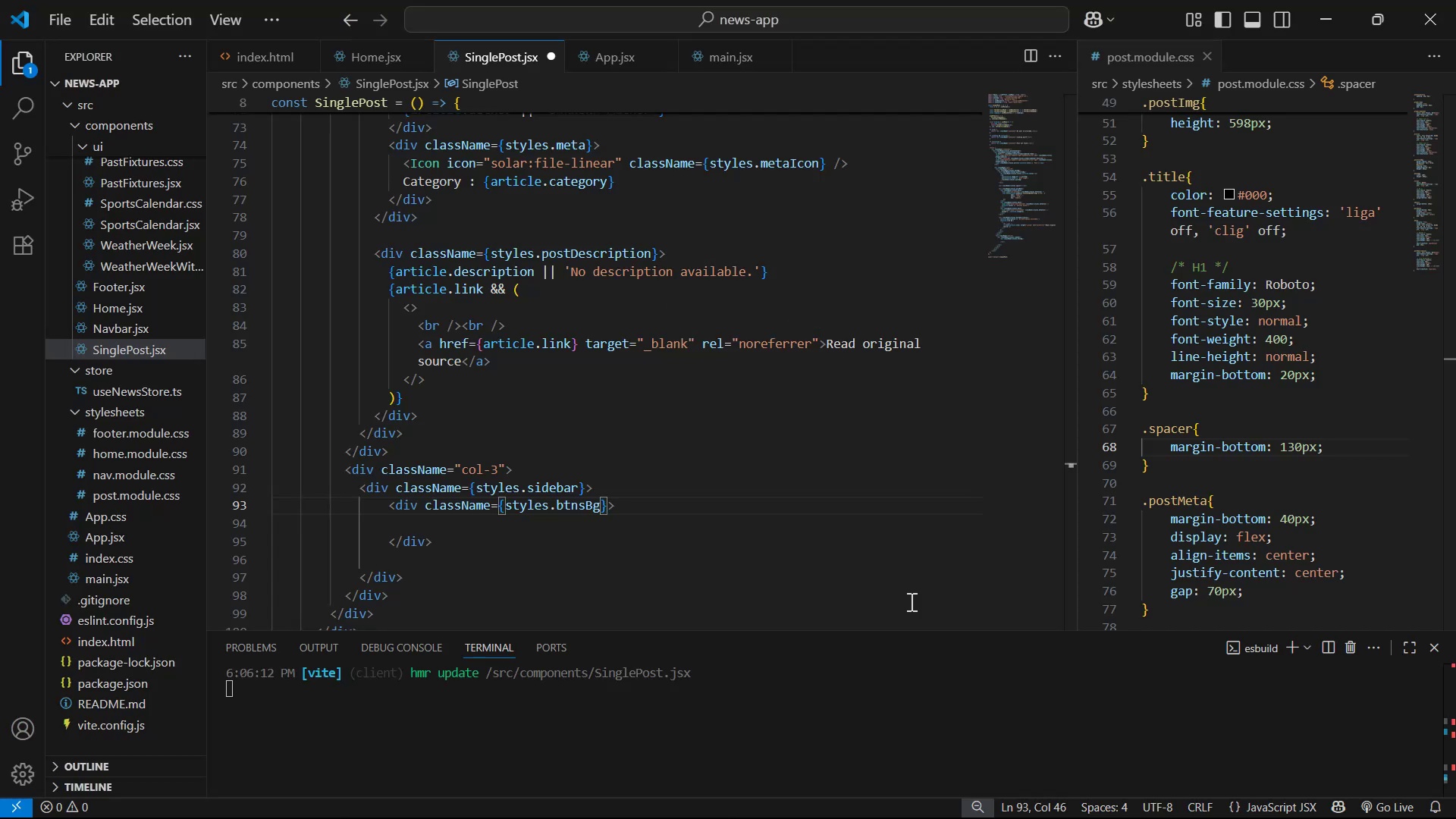 
key(ArrowRight)
 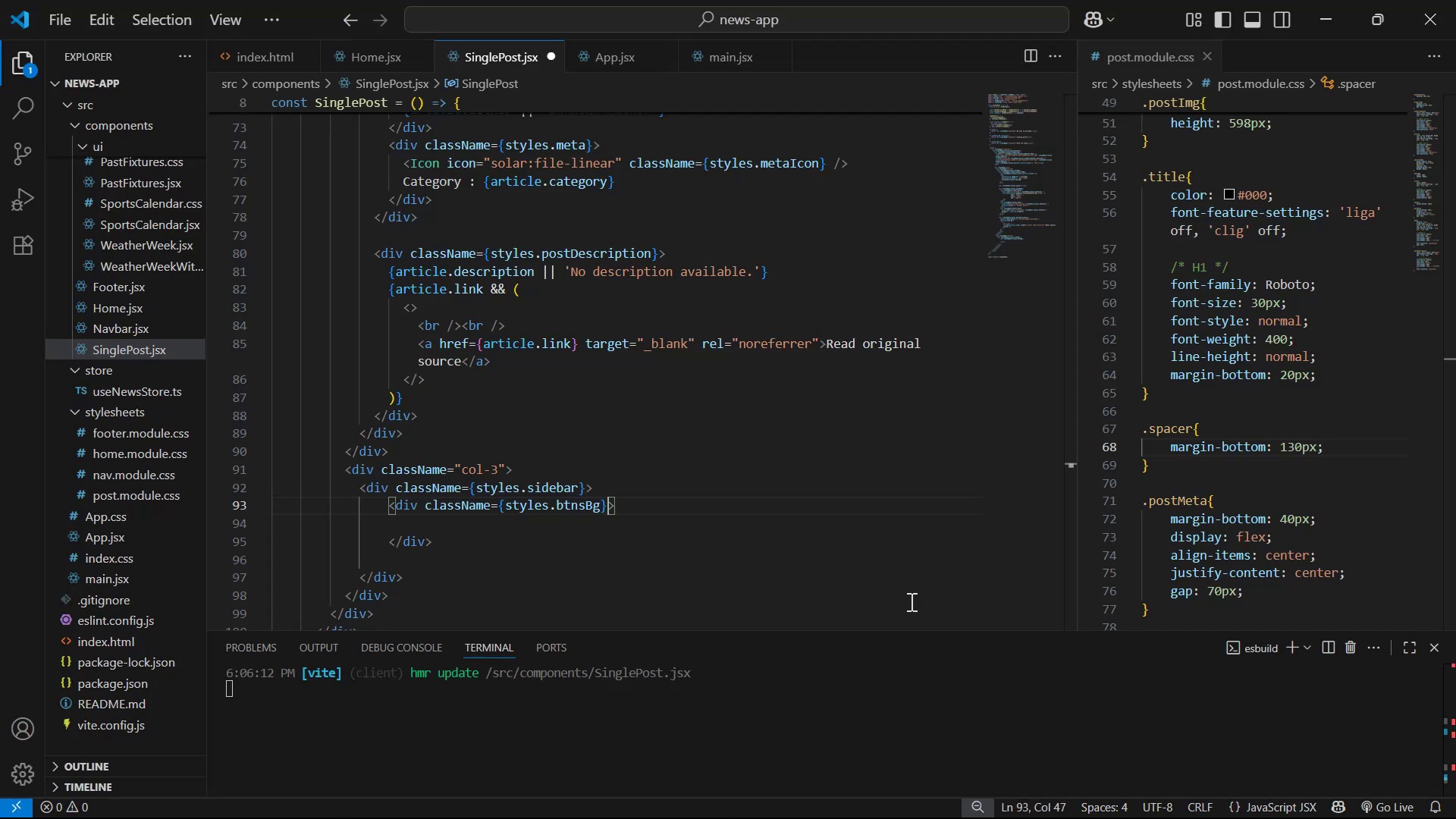 
key(ArrowRight)
 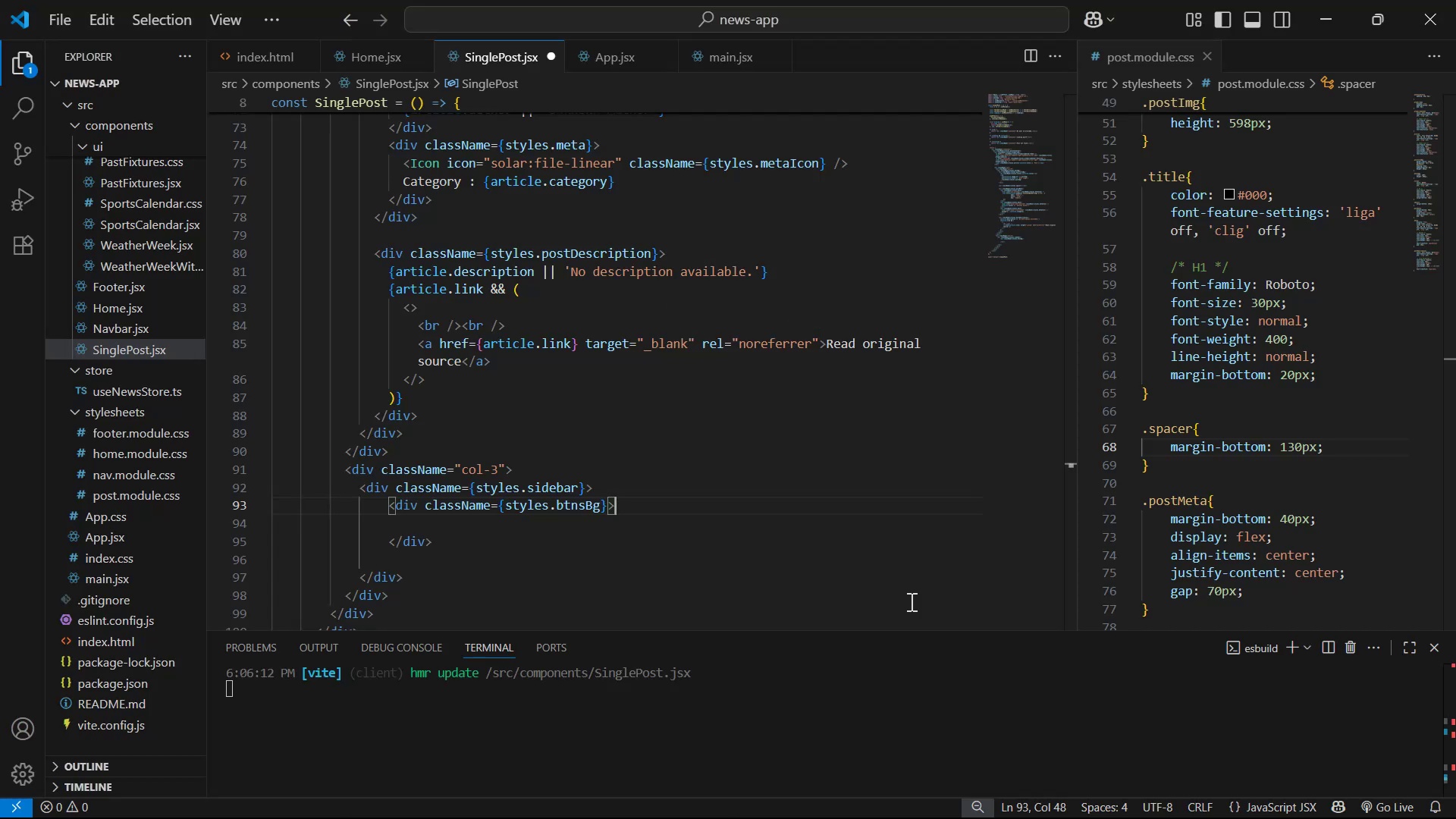 
key(Enter)
 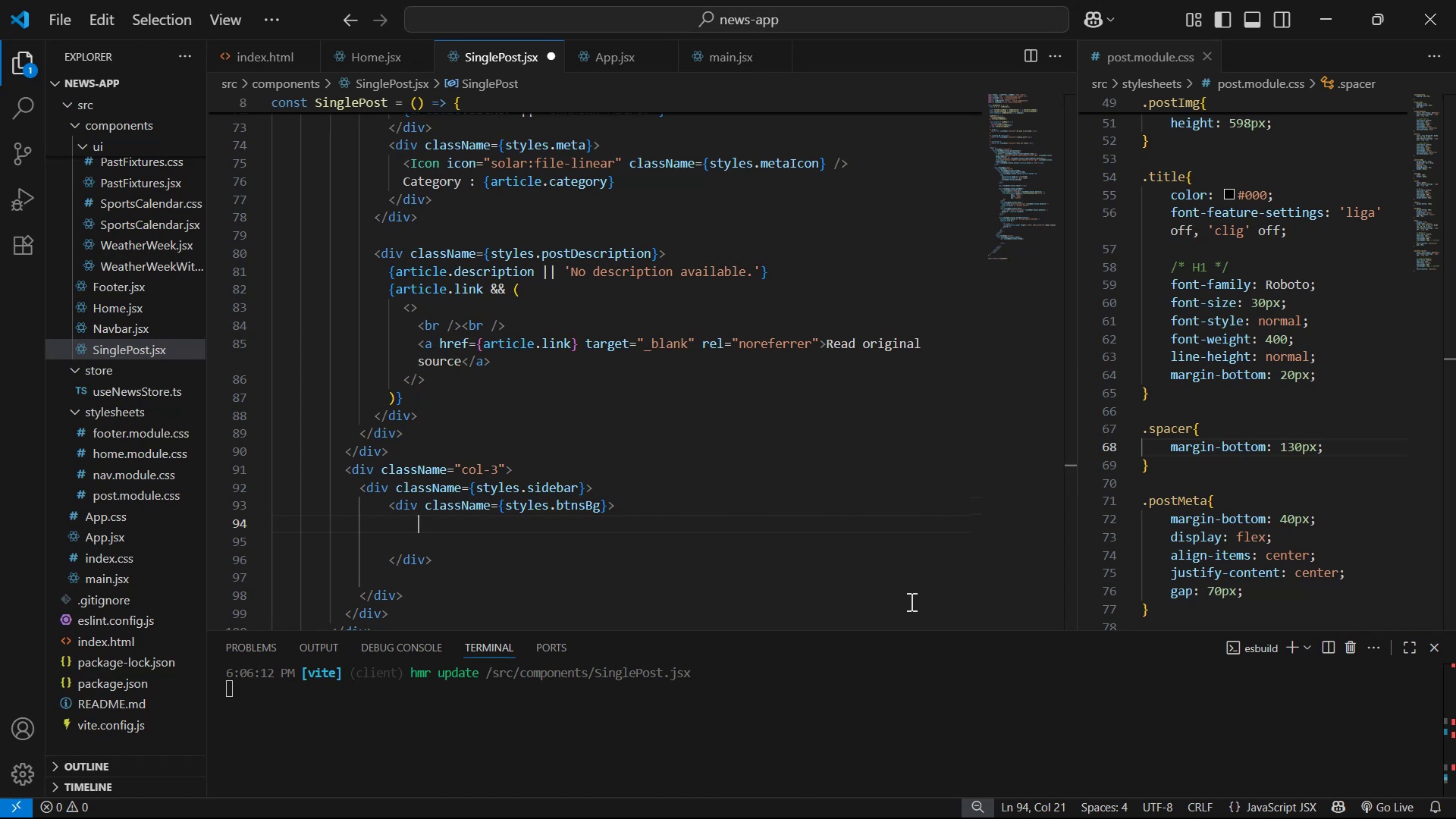 
type(cla)
 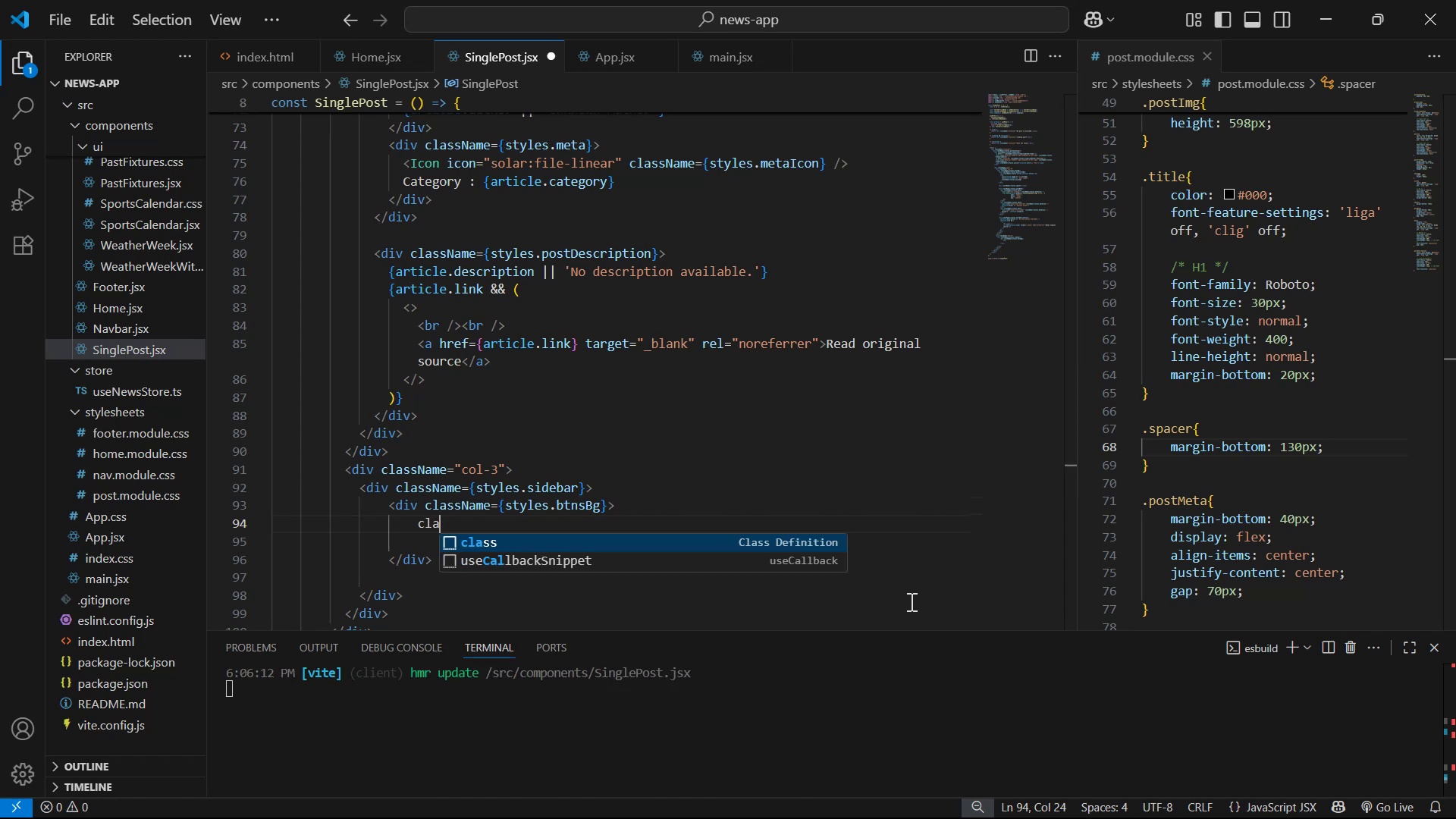 
key(Enter)
 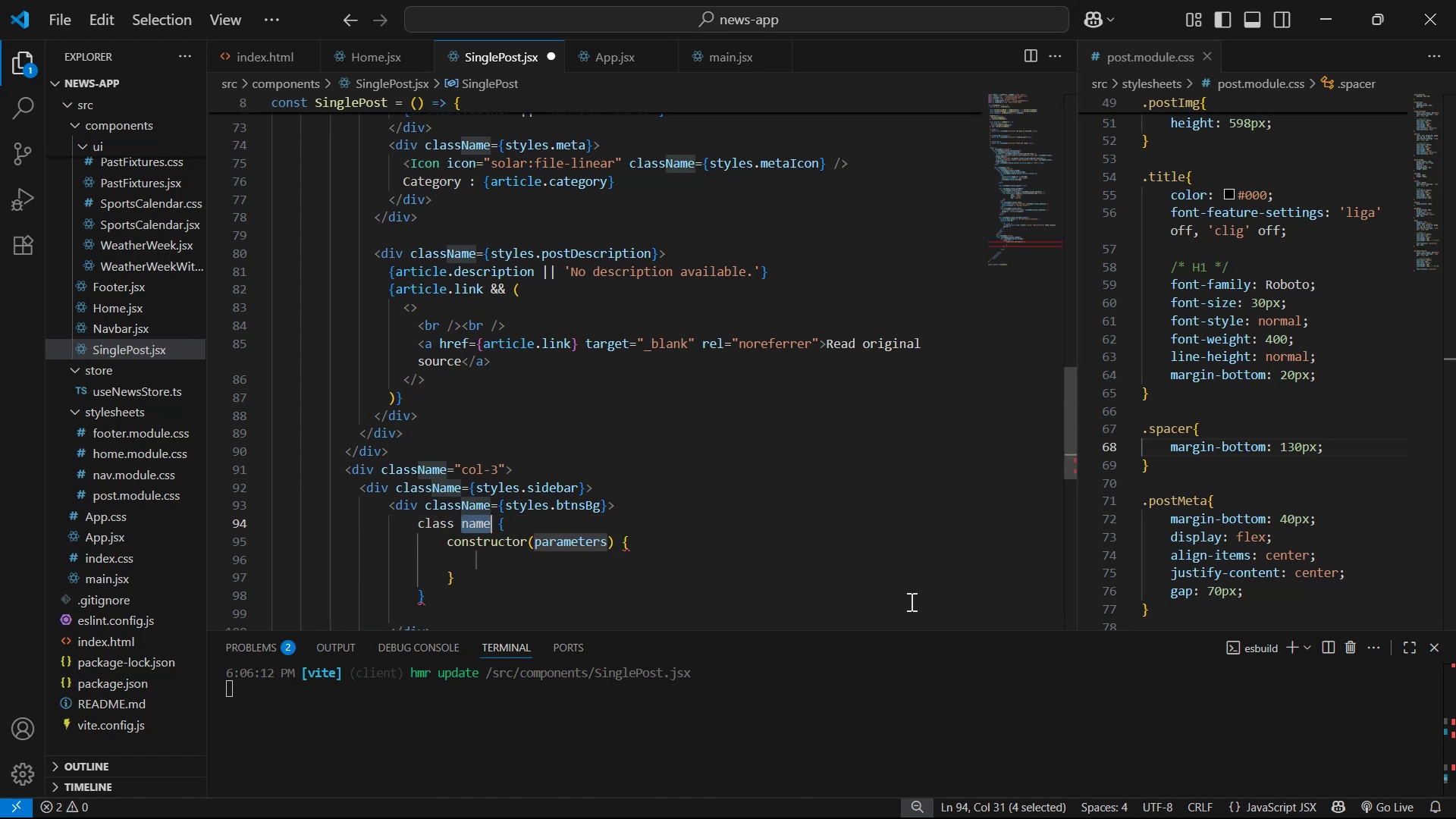 
key(Control+Z)
 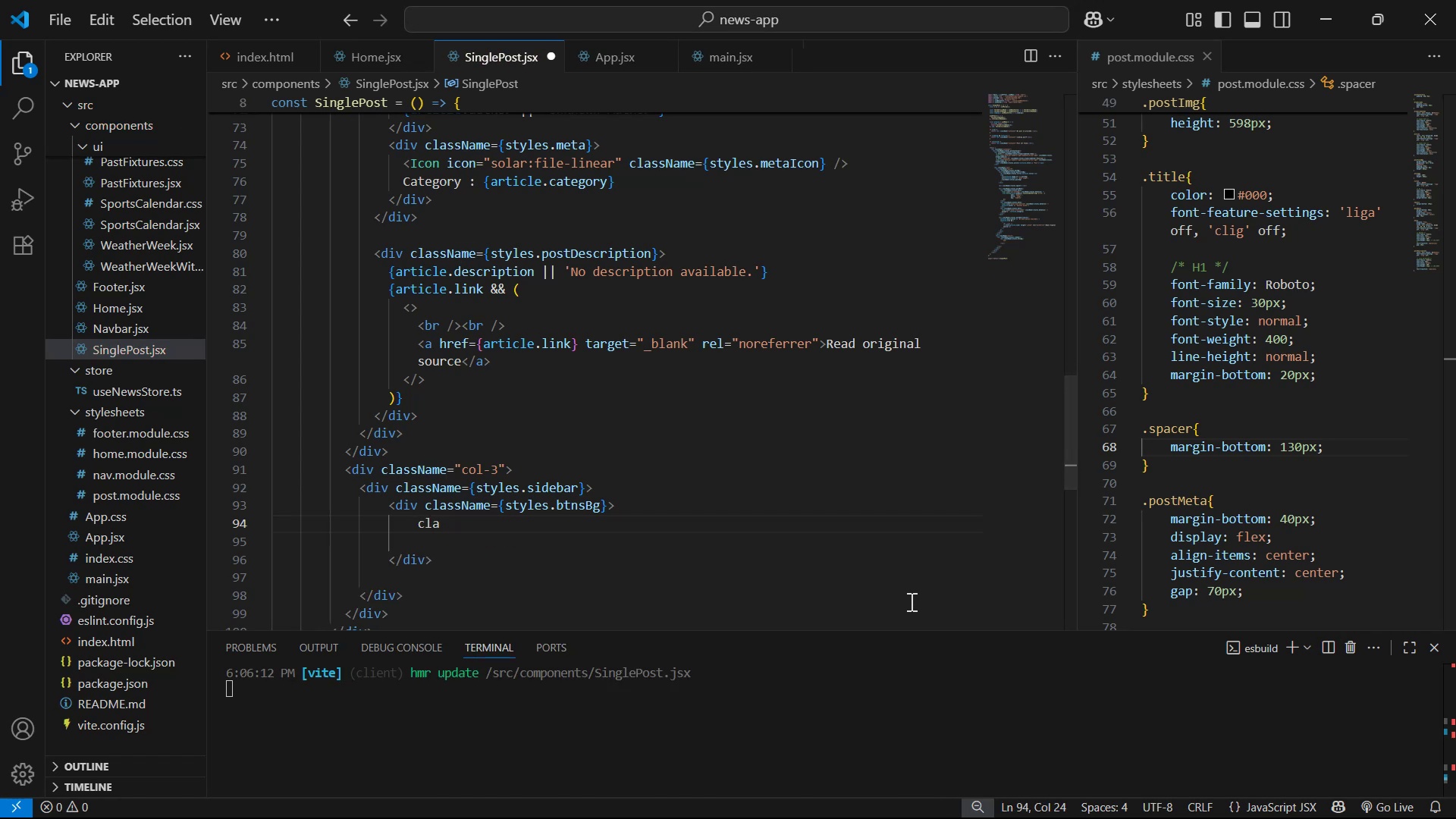 
key(Backspace)
key(Backspace)
key(Backspace)
type(but)
 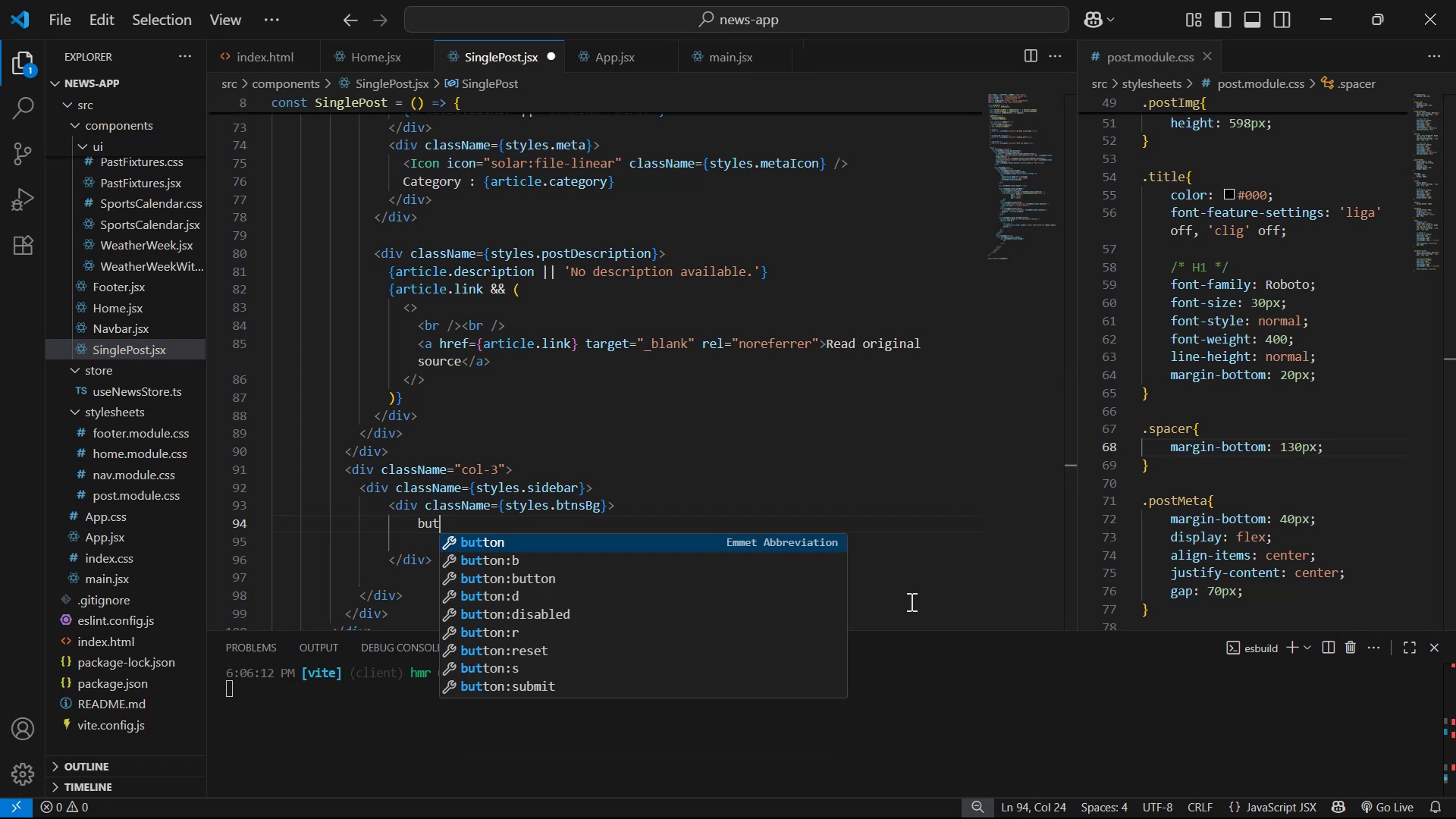 
key(Enter)
 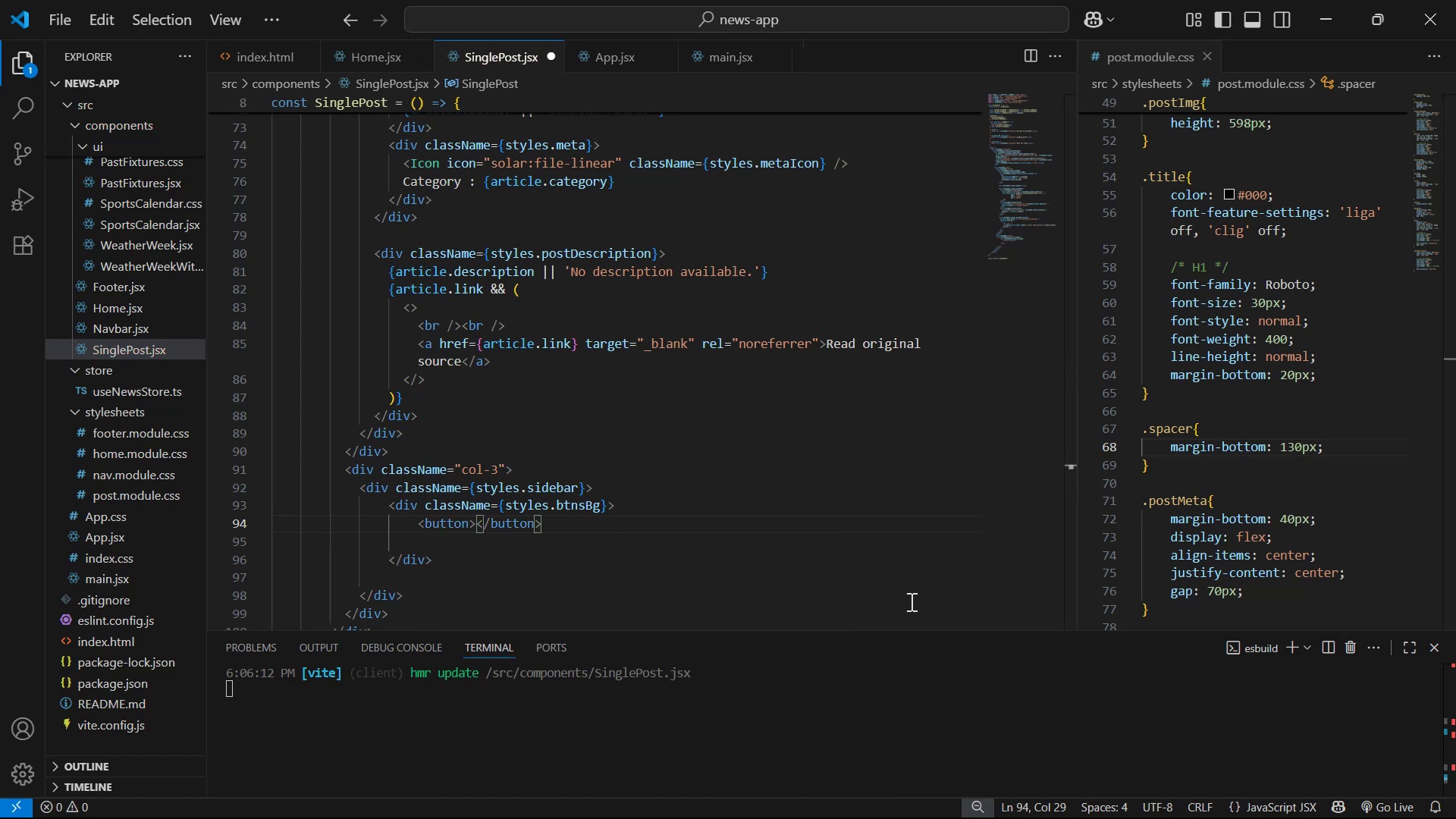 
key(ArrowLeft)
 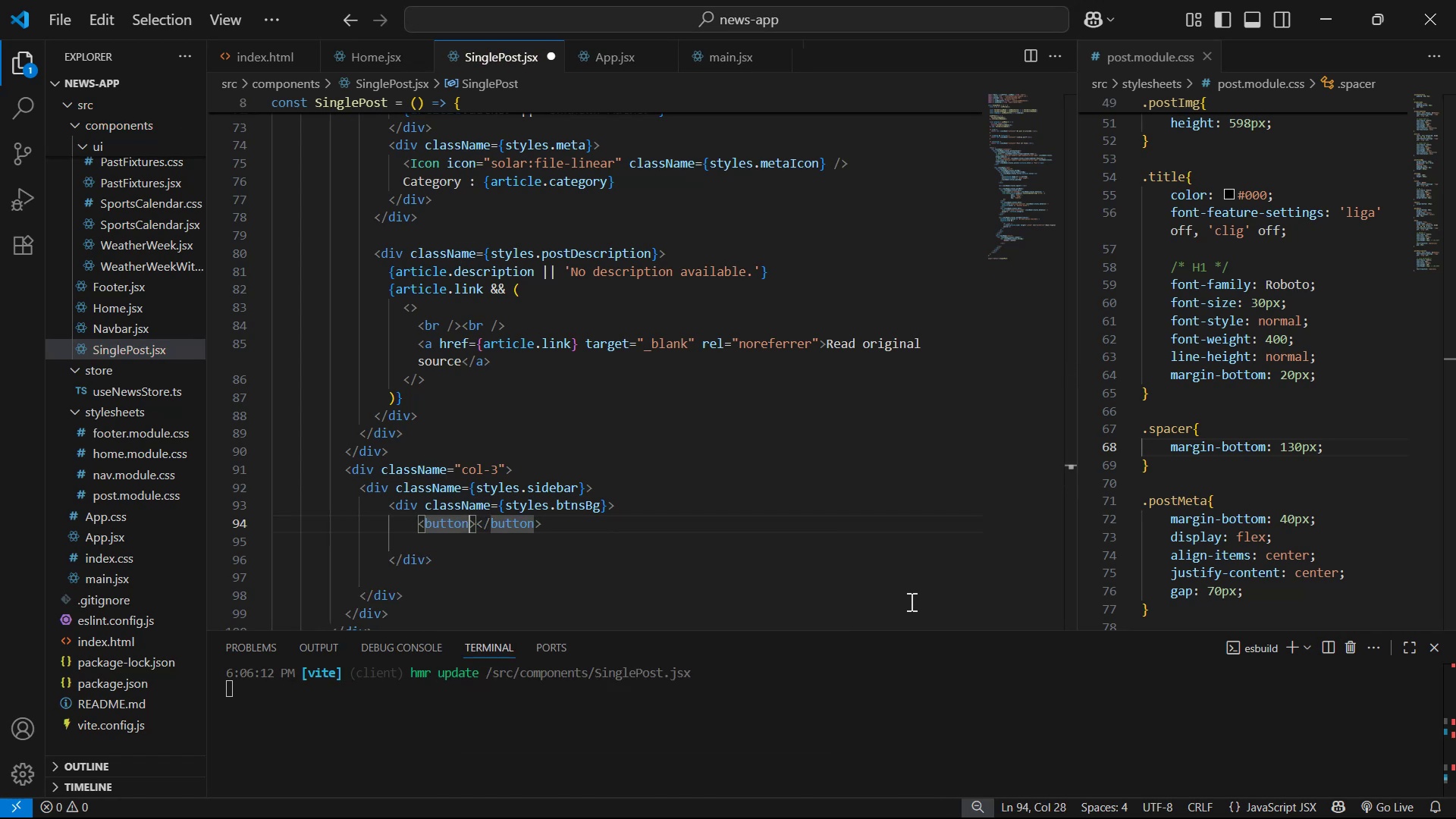 
key(ArrowRight)
 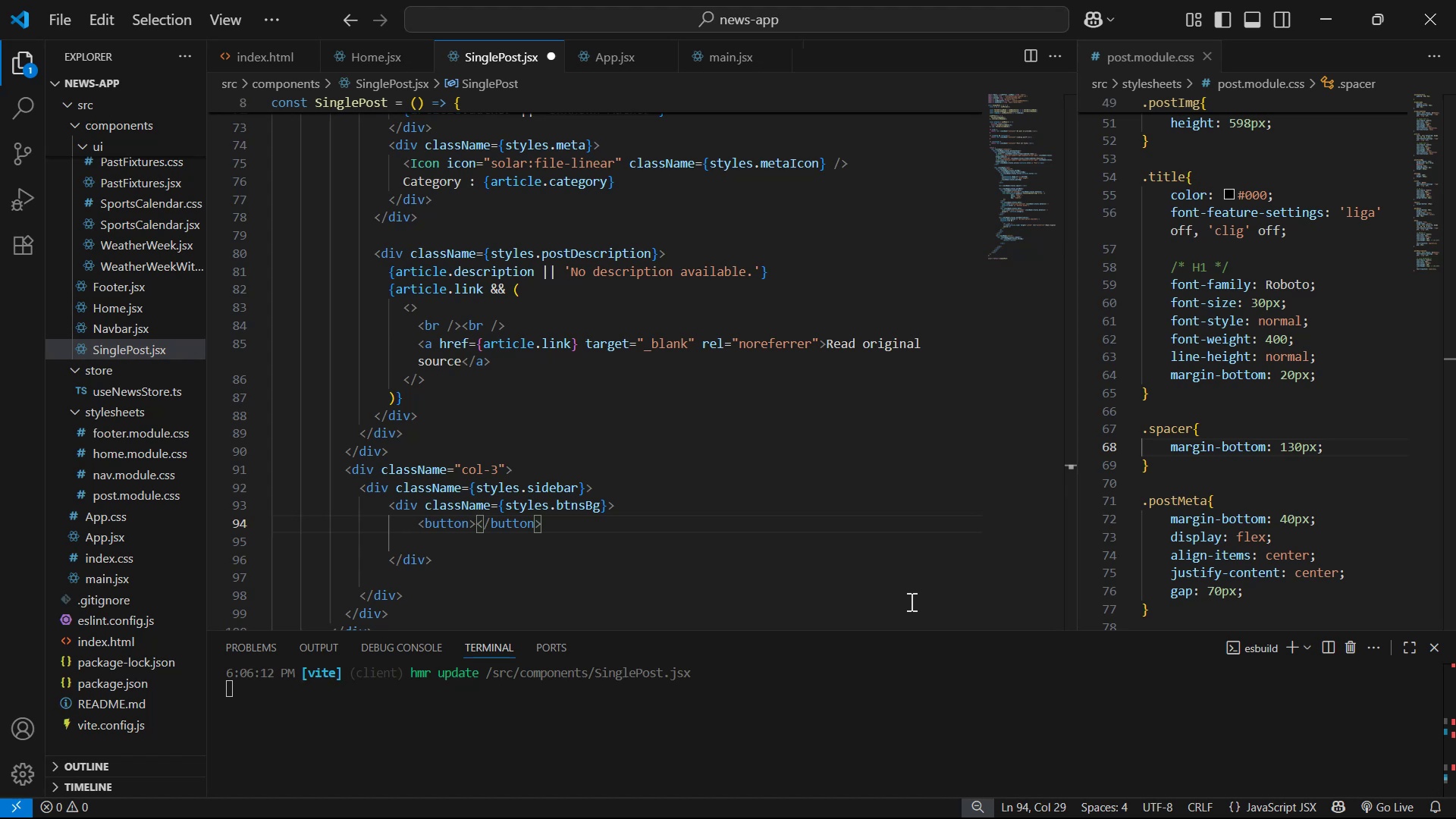 
type(Share )
key(Backspace)
 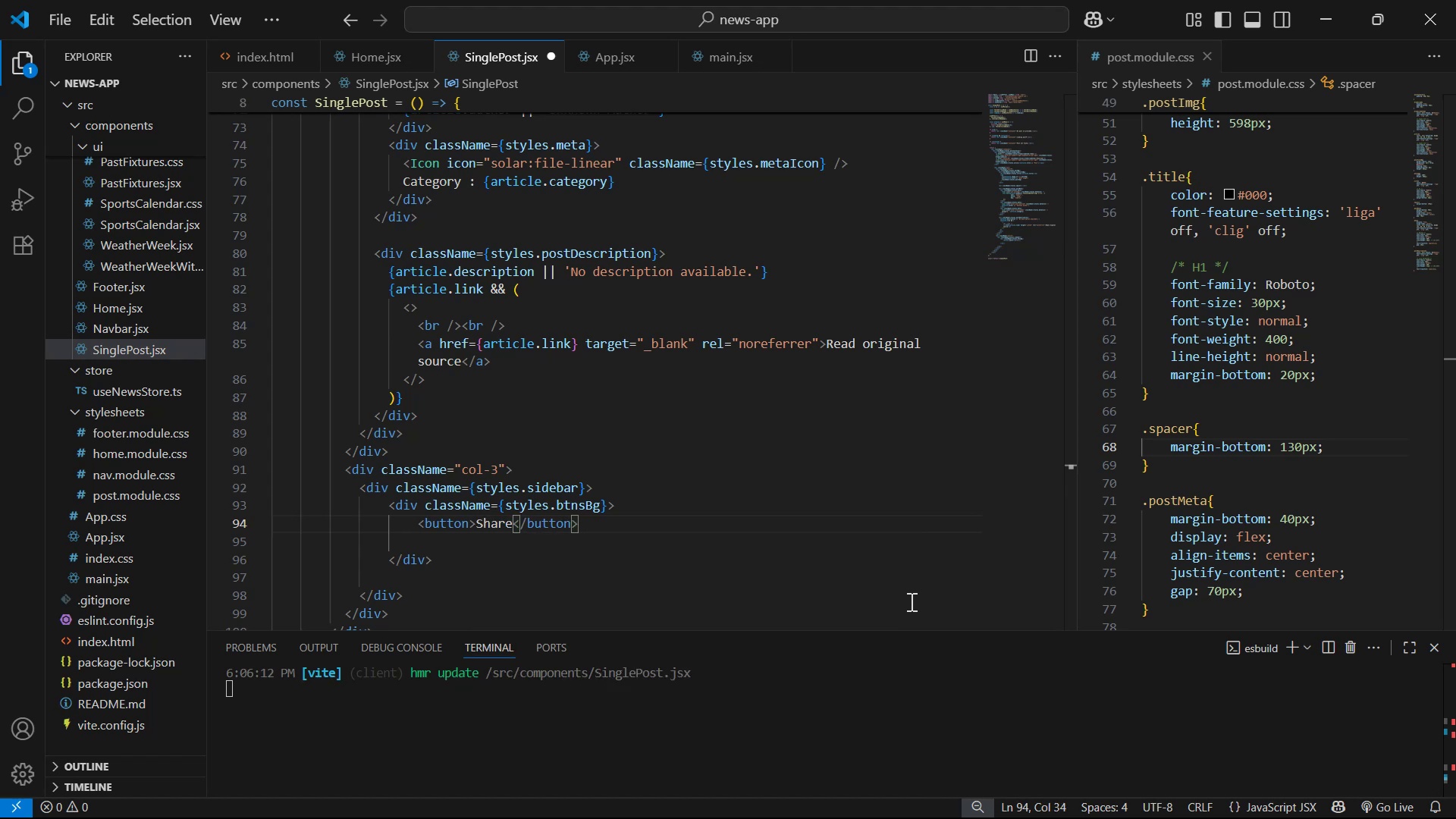 
key(ArrowLeft)
 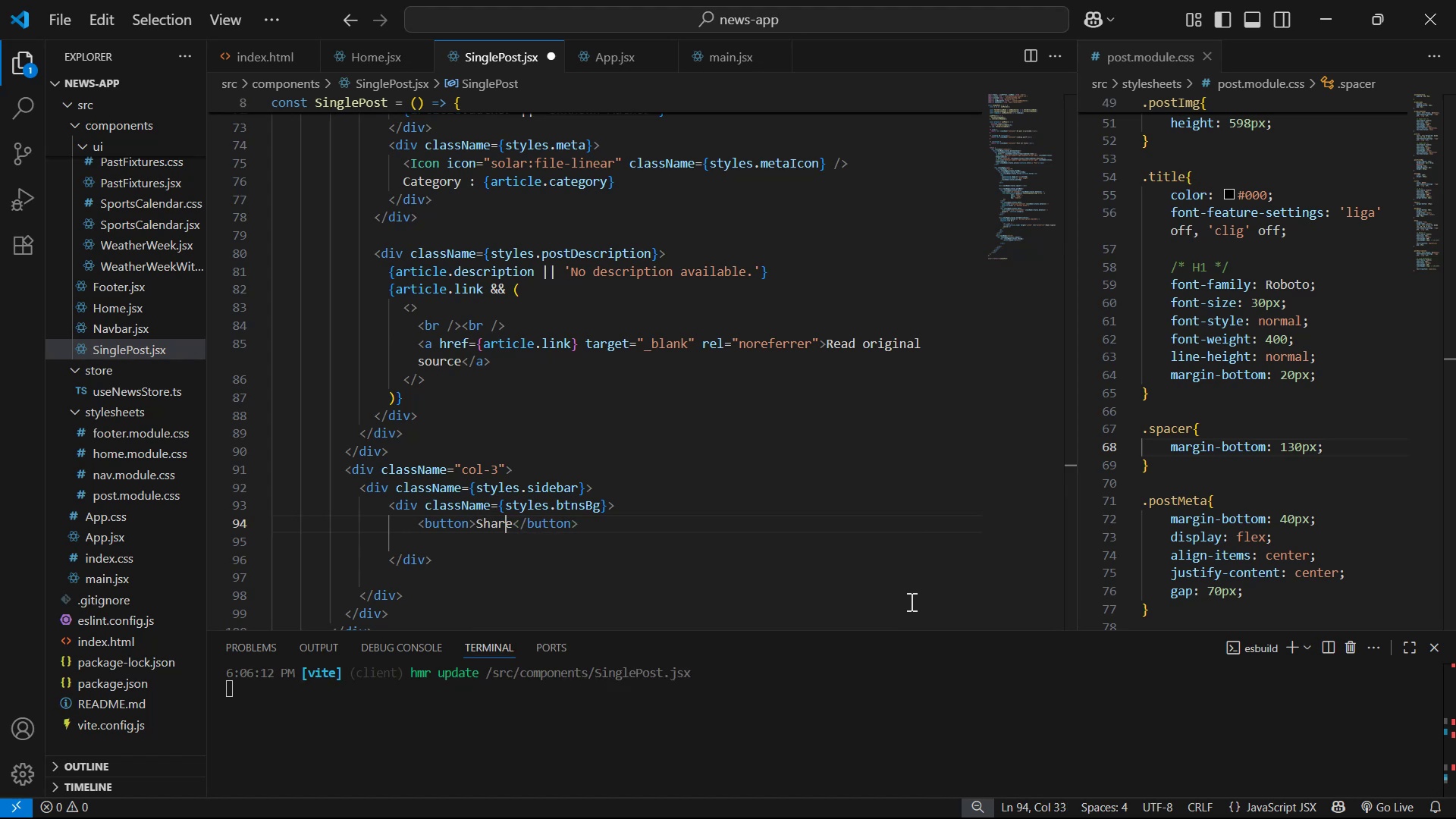 
key(ArrowLeft)
 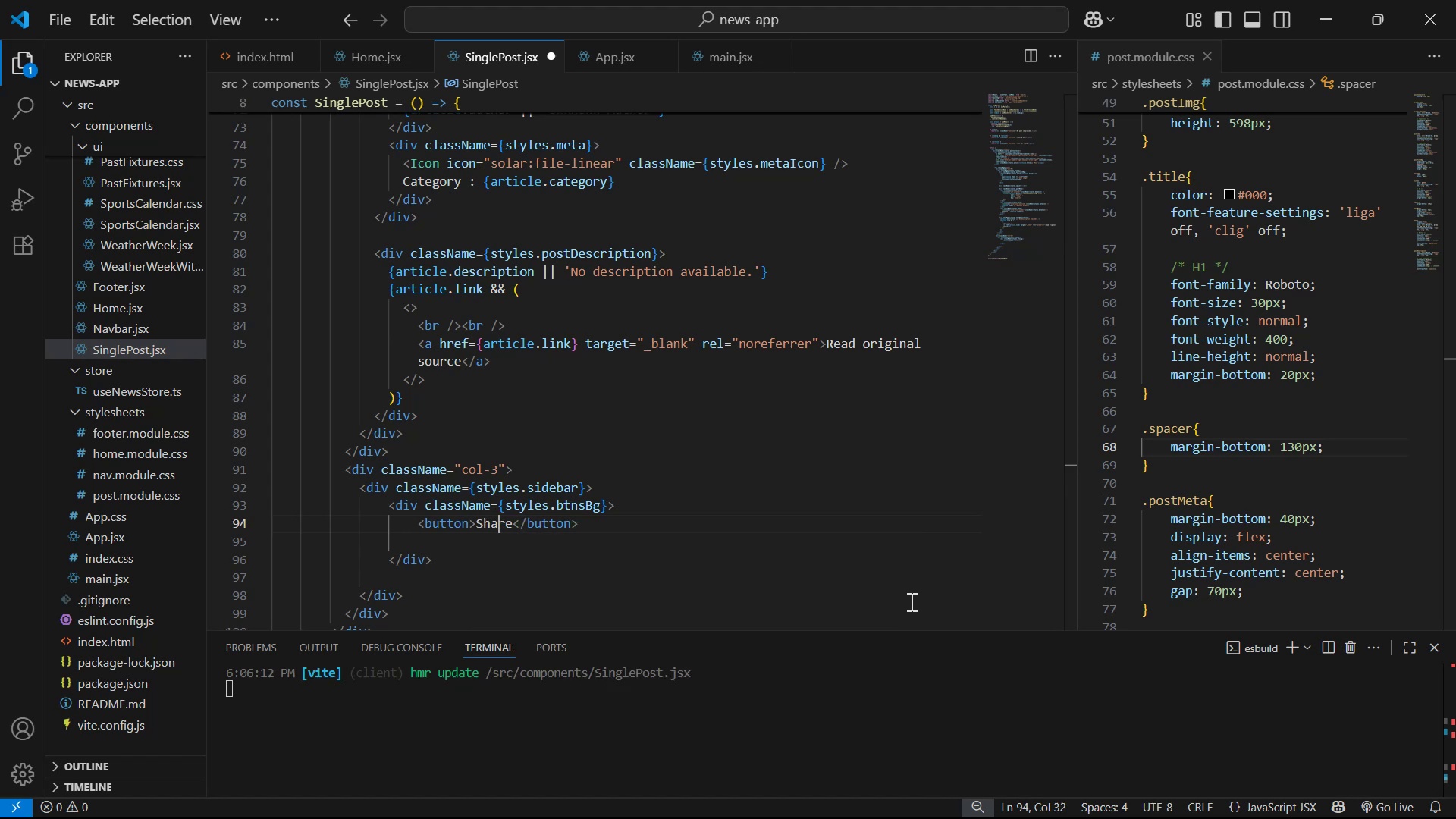 
key(ArrowLeft)
 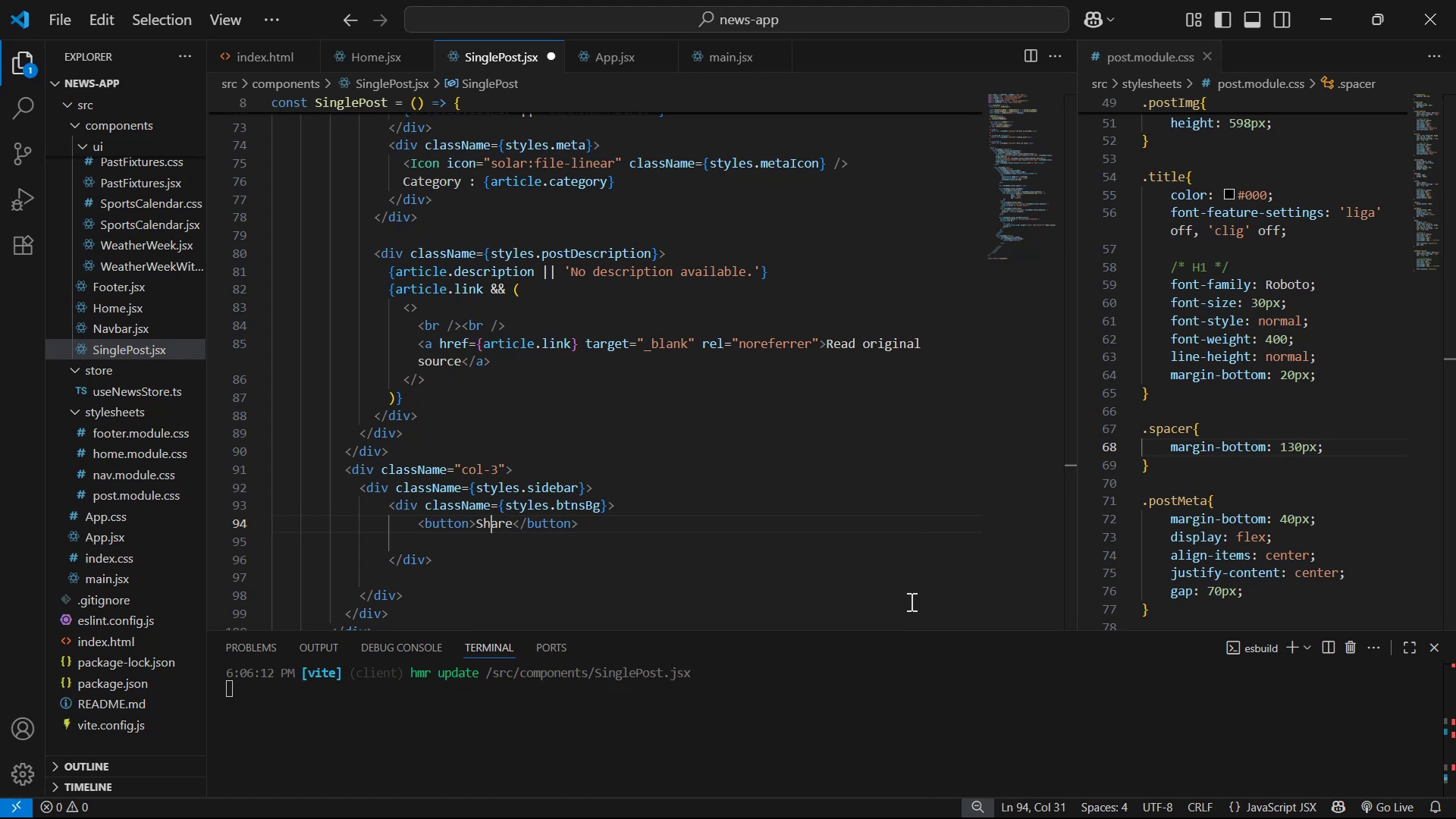 
key(ArrowLeft)
 